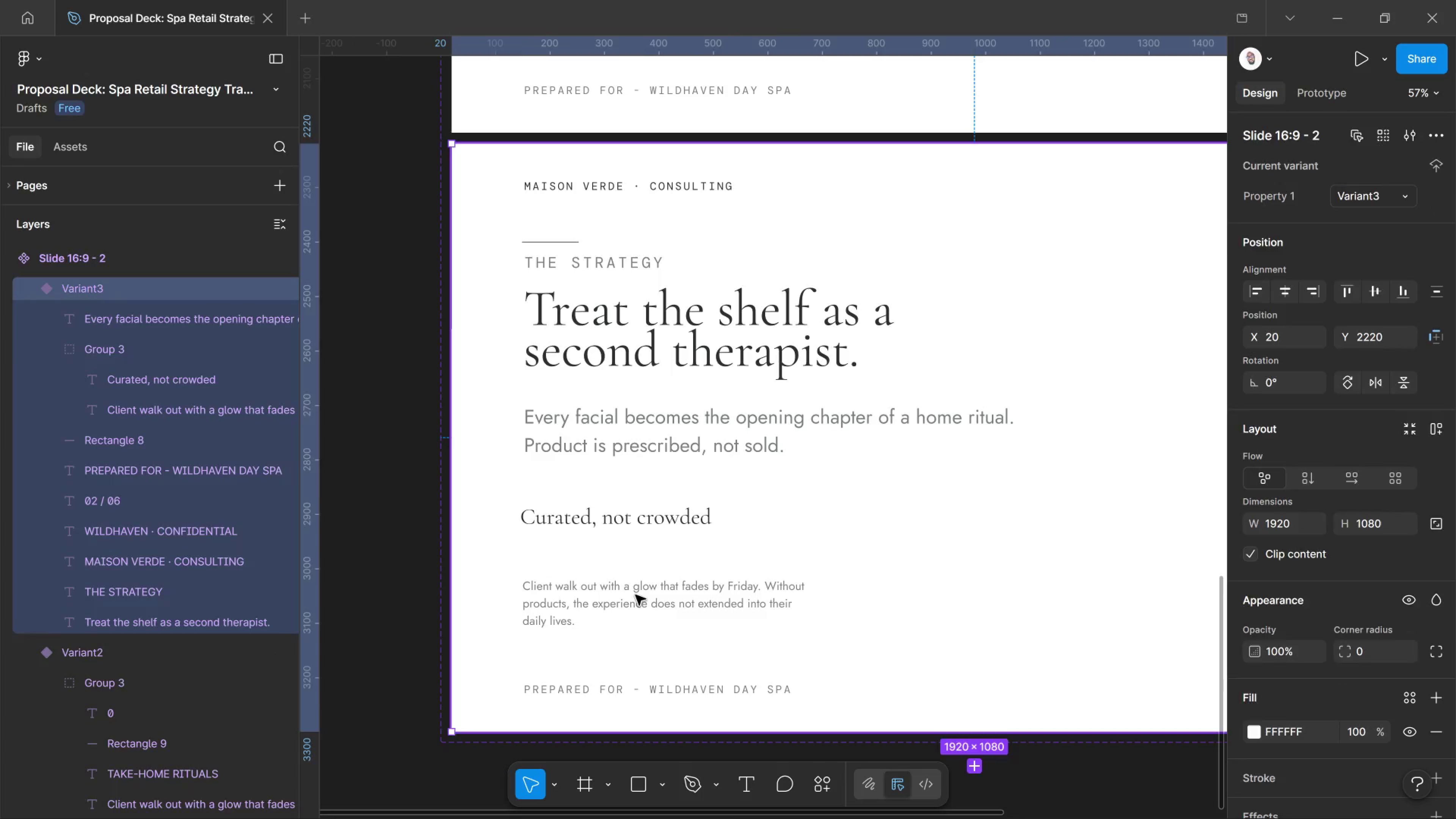 
double_click([635, 595])
 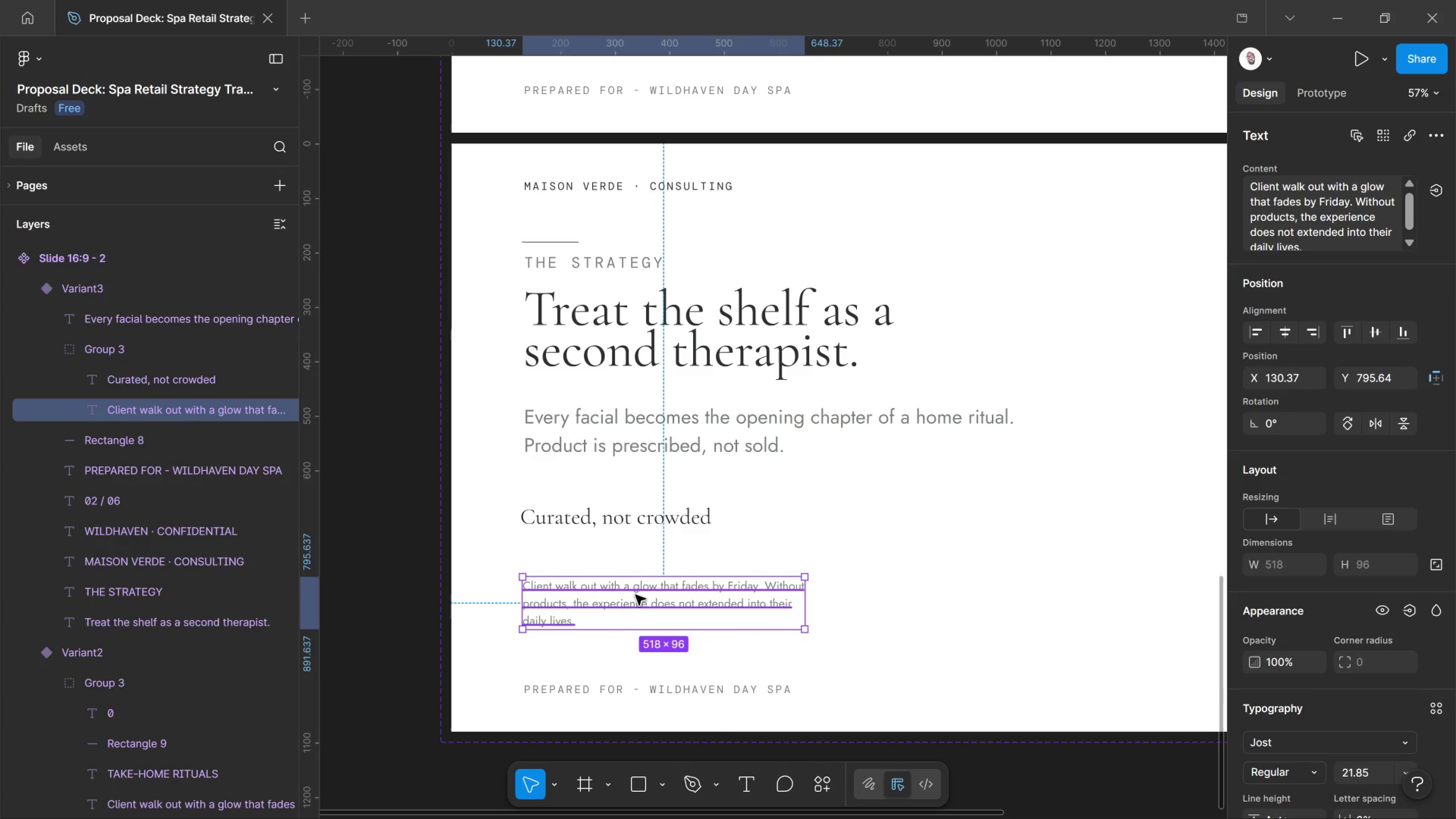 
left_click([635, 595])
 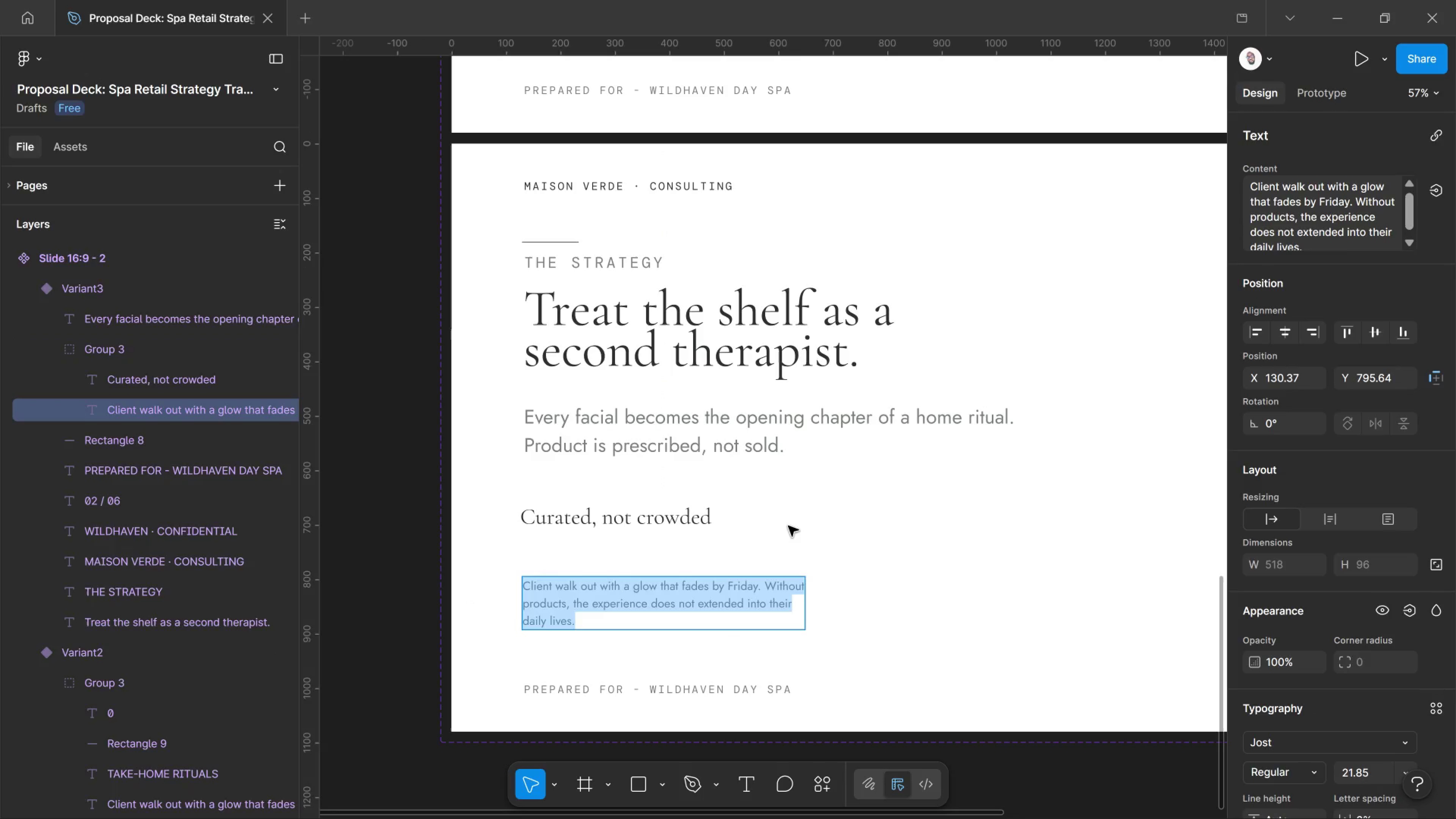 
left_click([788, 526])
 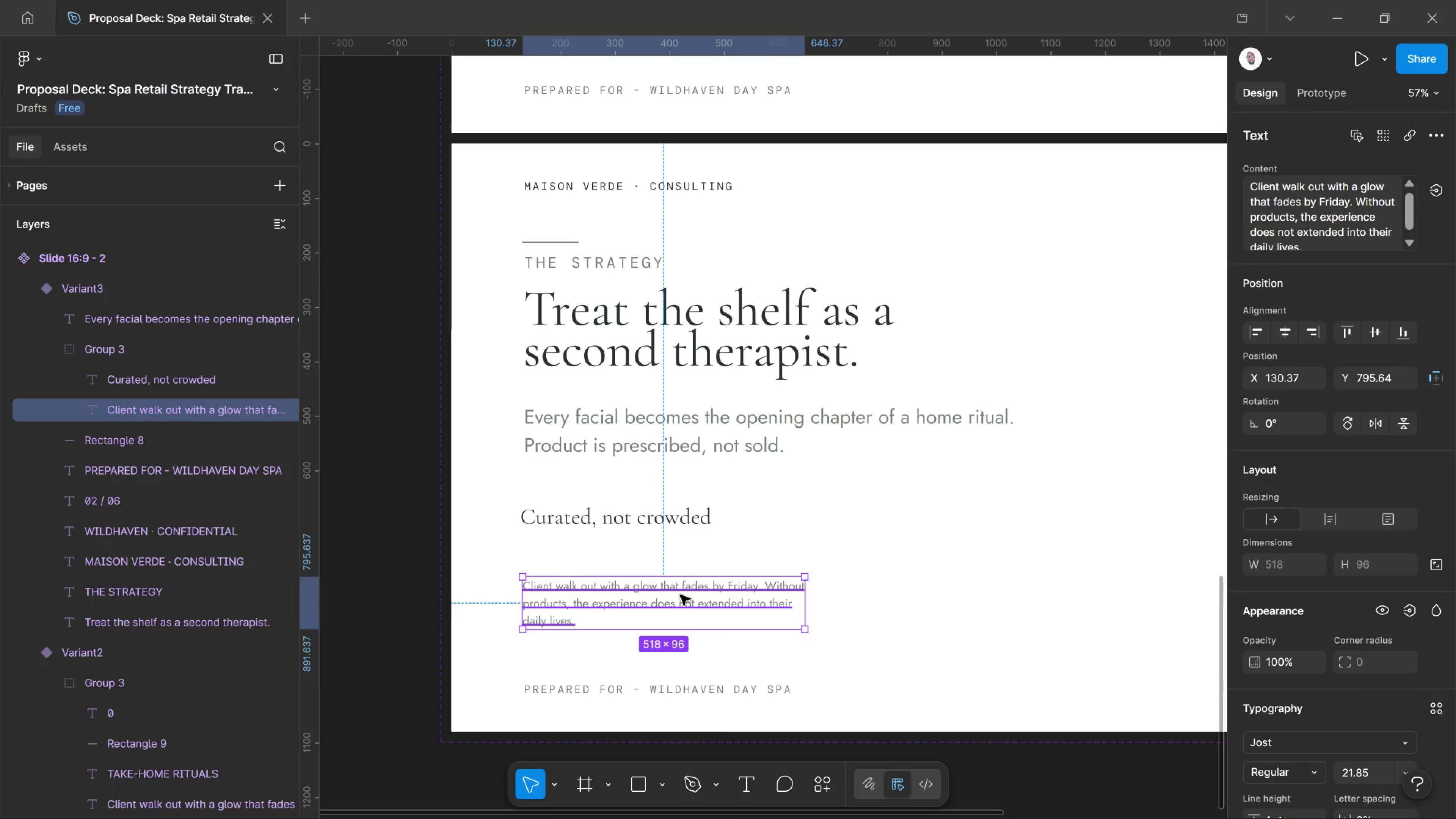 
double_click([680, 595])
 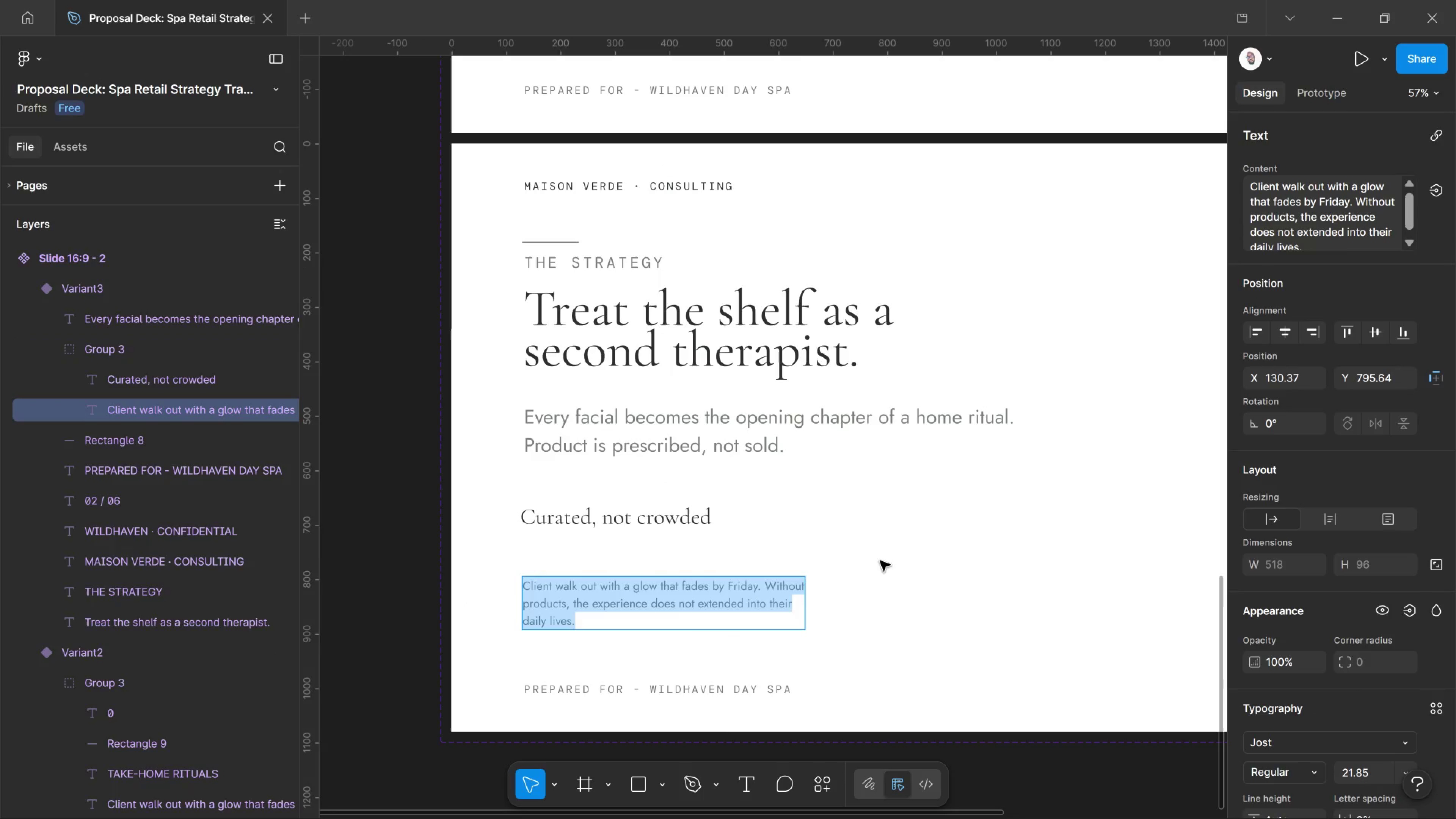 
left_click([880, 561])
 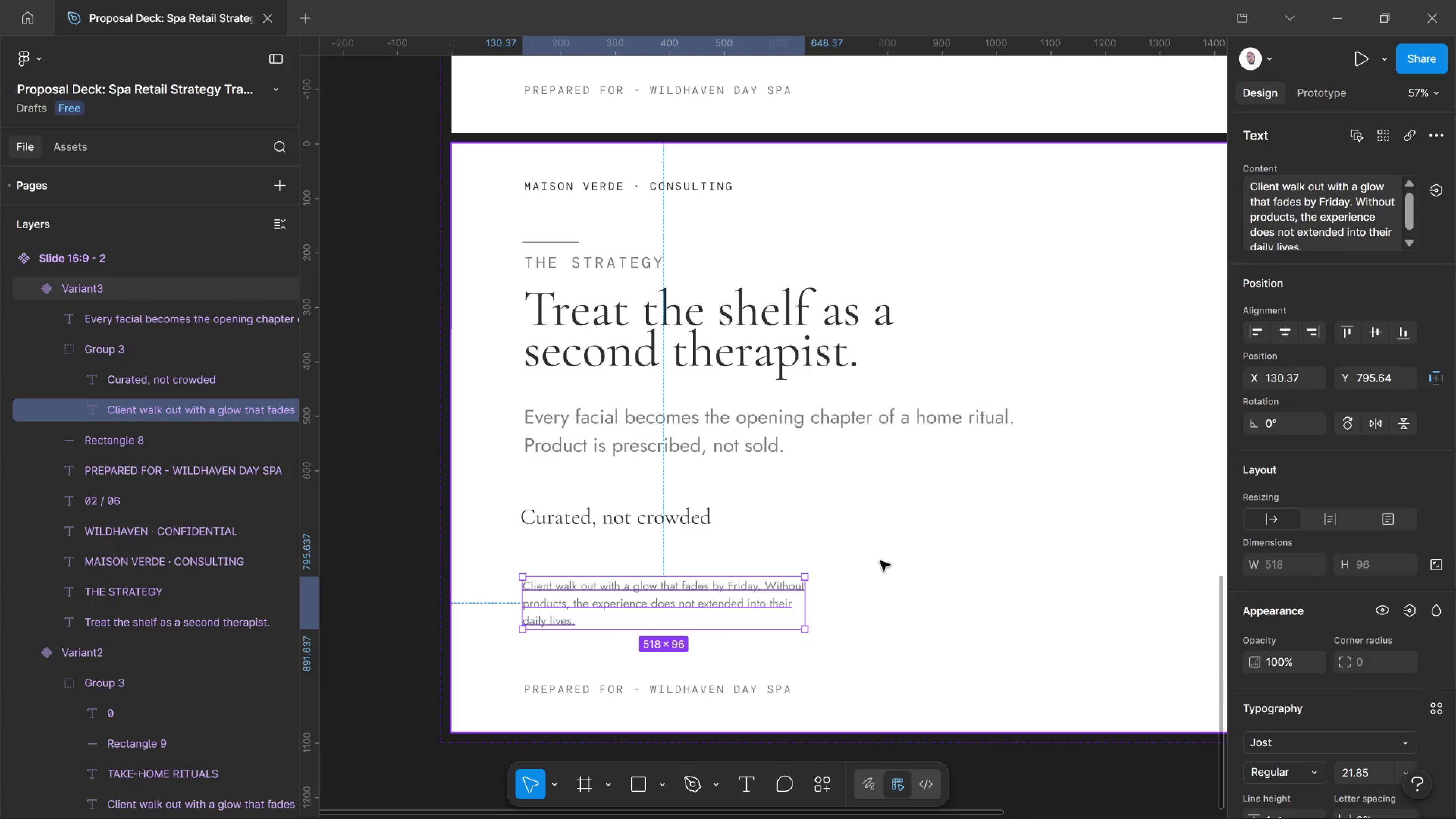 
key(Shift+ArrowUp)
 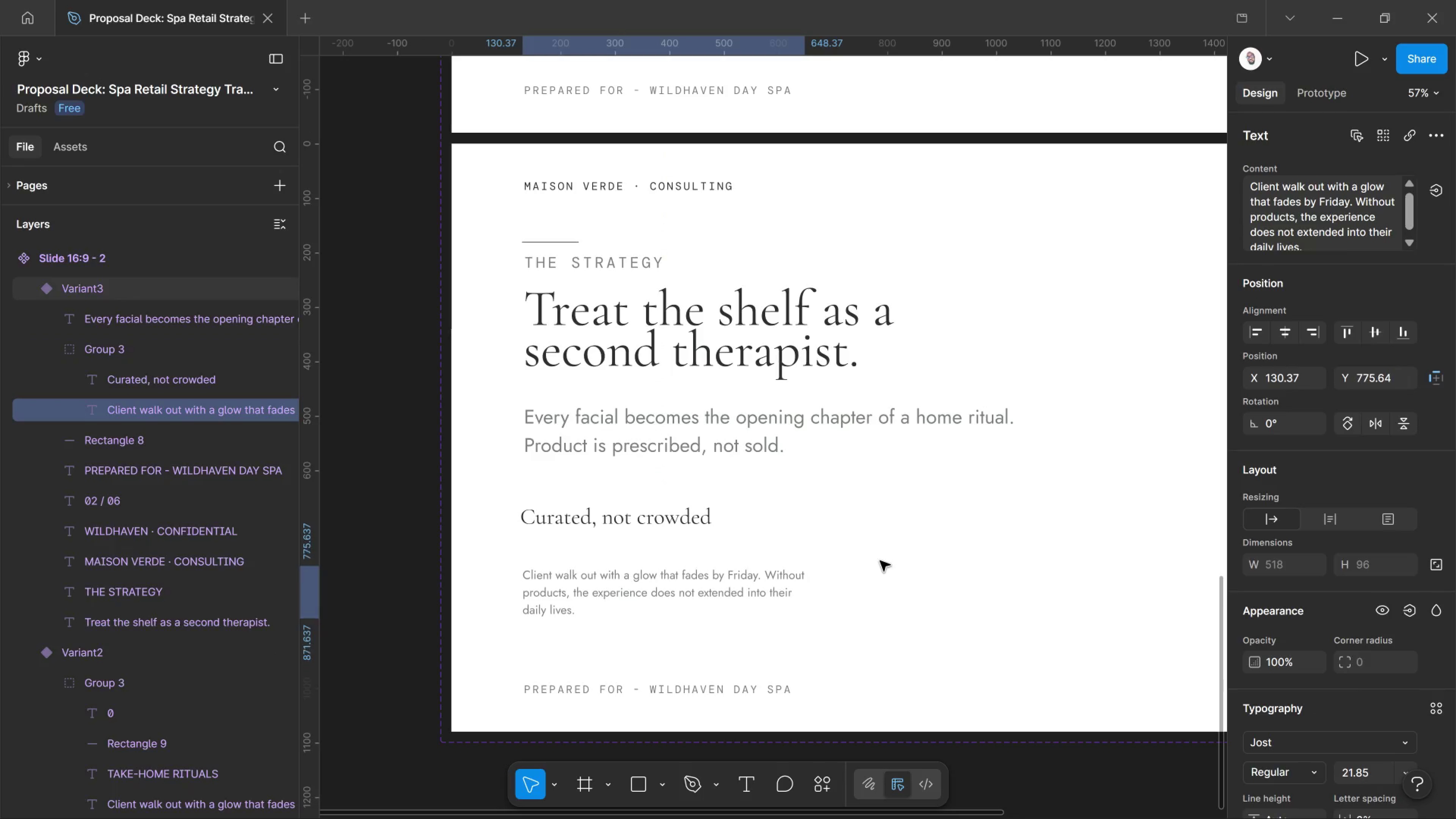 
key(Shift+ArrowUp)
 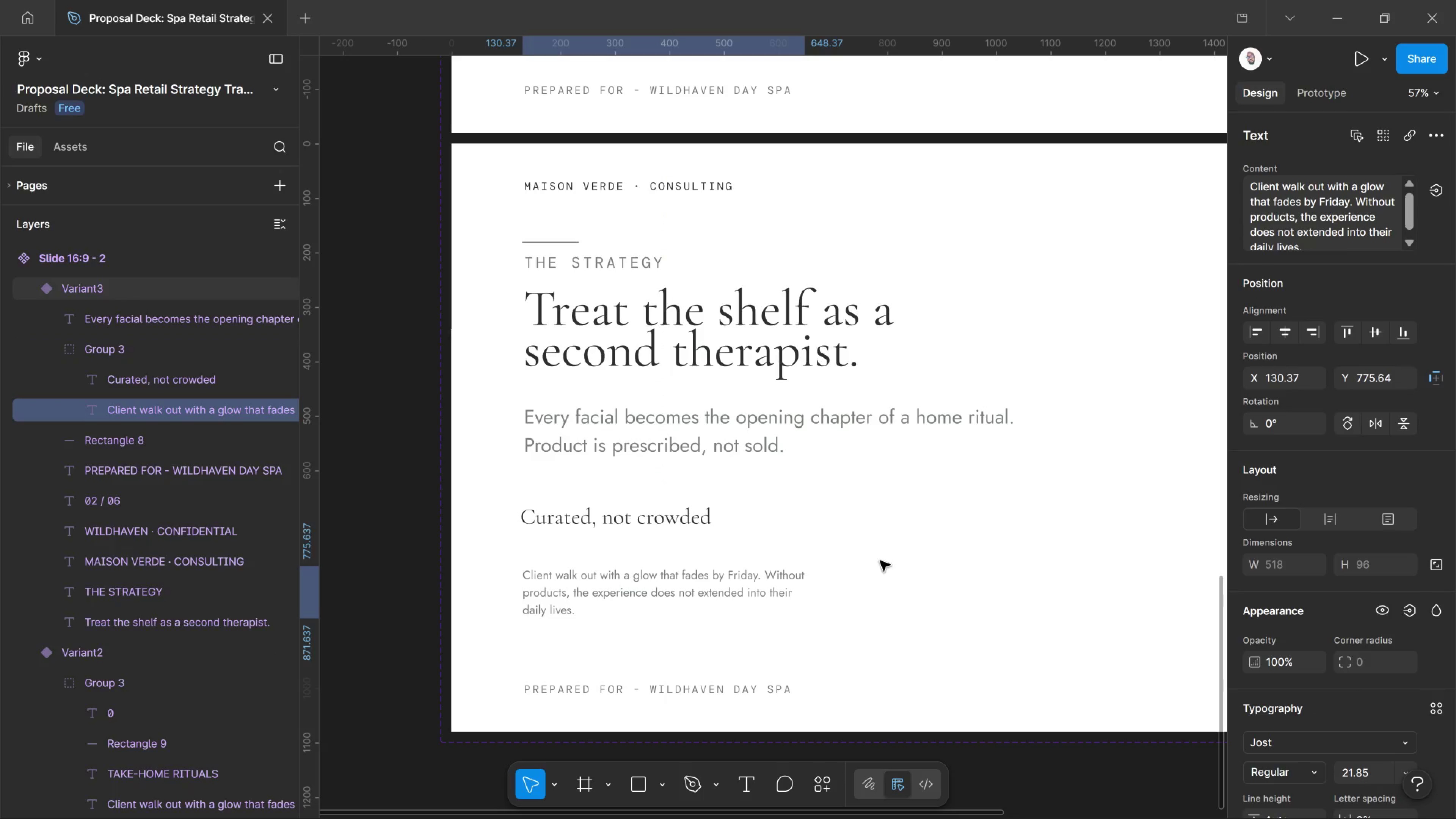 
key(Shift+ArrowUp)
 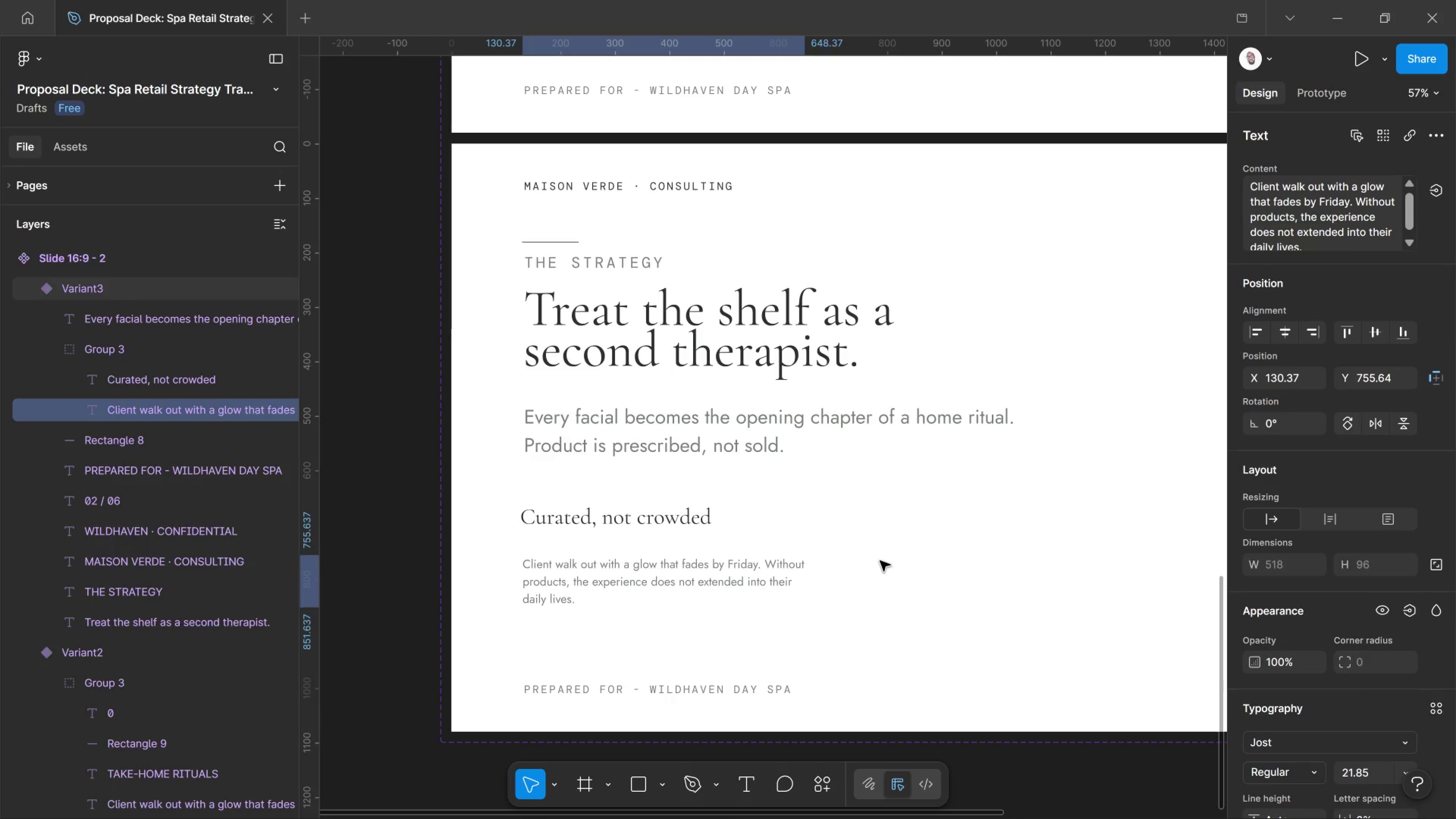 
key(Shift+ArrowUp)
 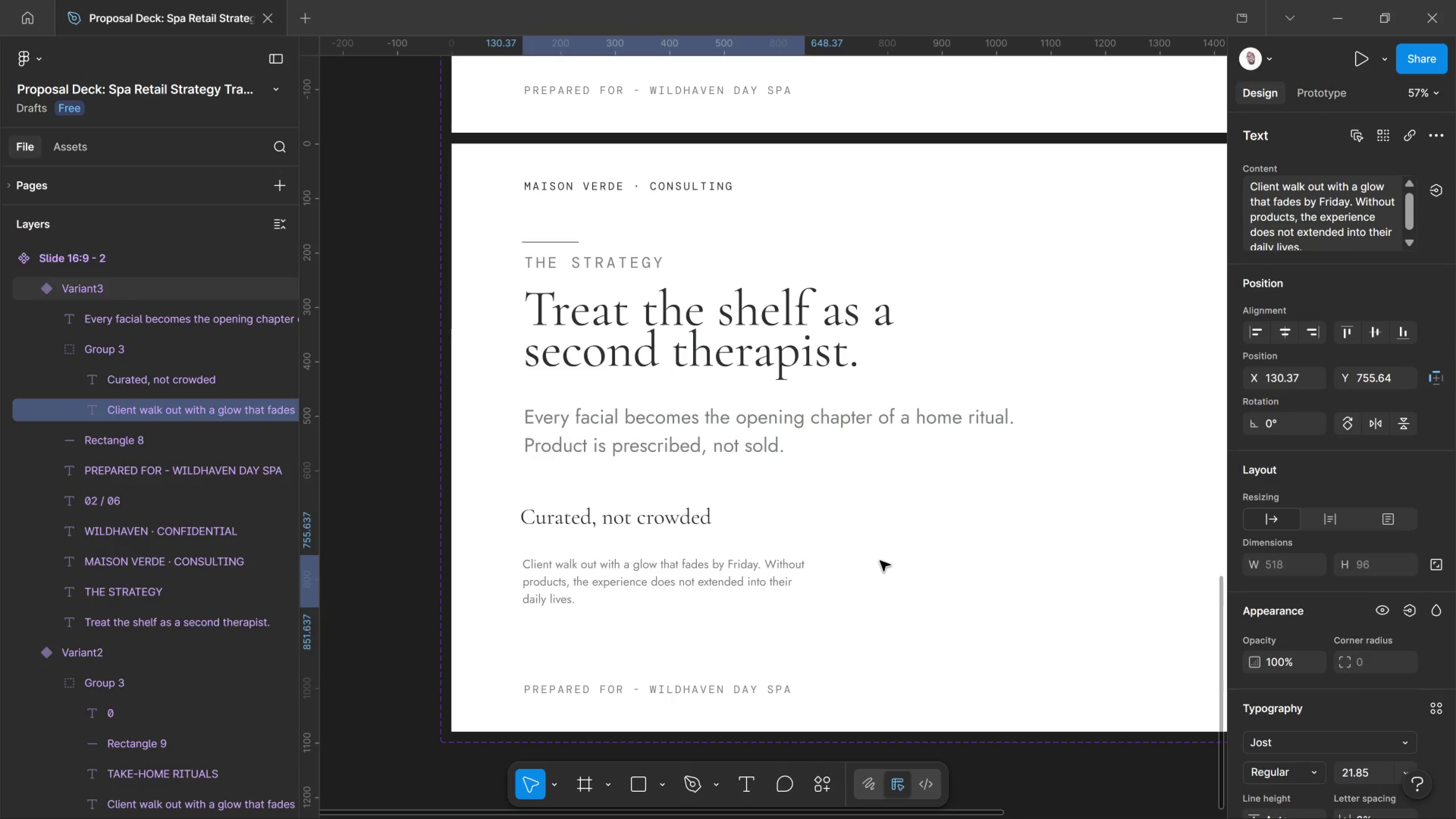 
key(Shift+ArrowUp)
 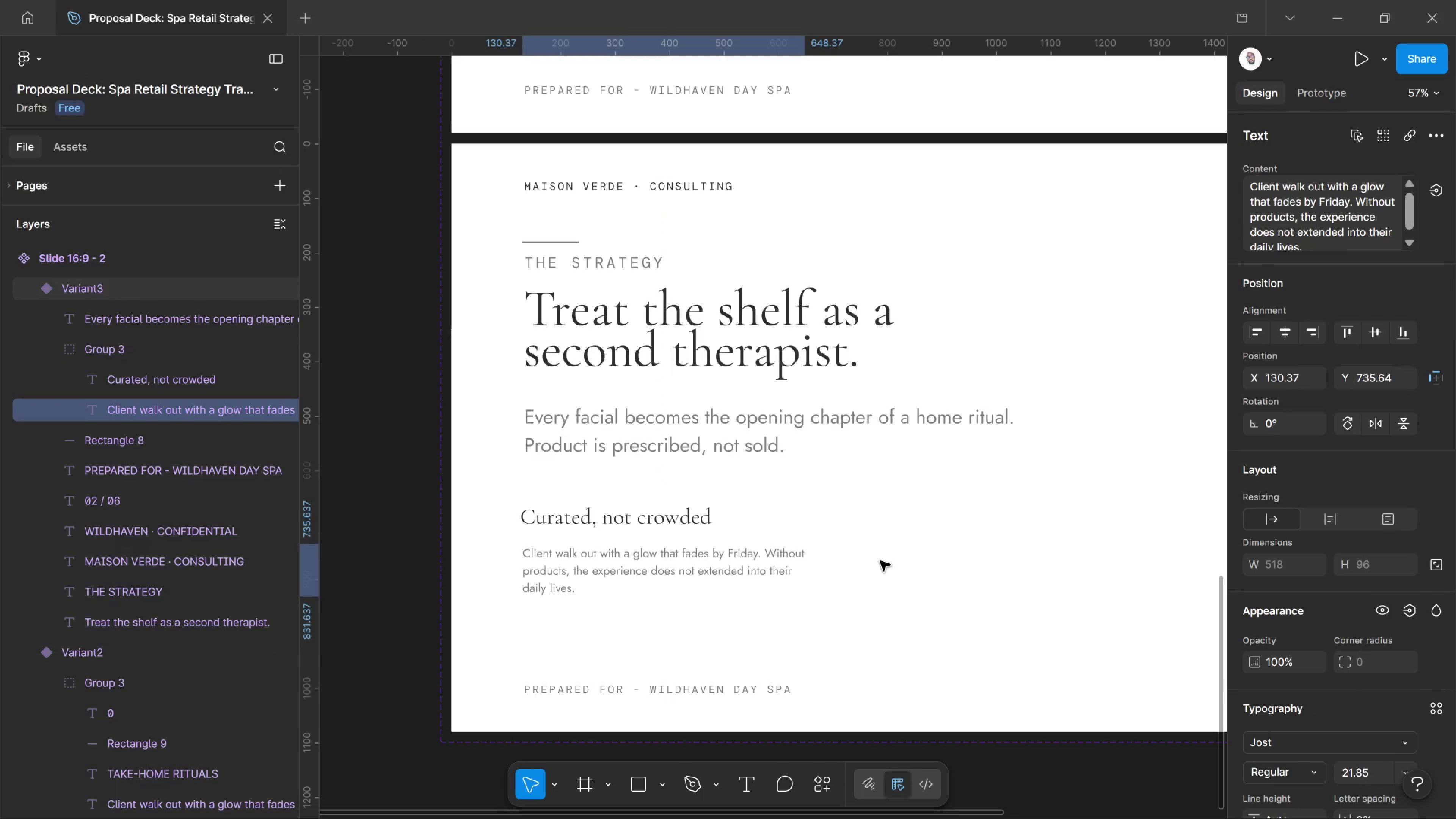 
key(Shift+ArrowUp)
 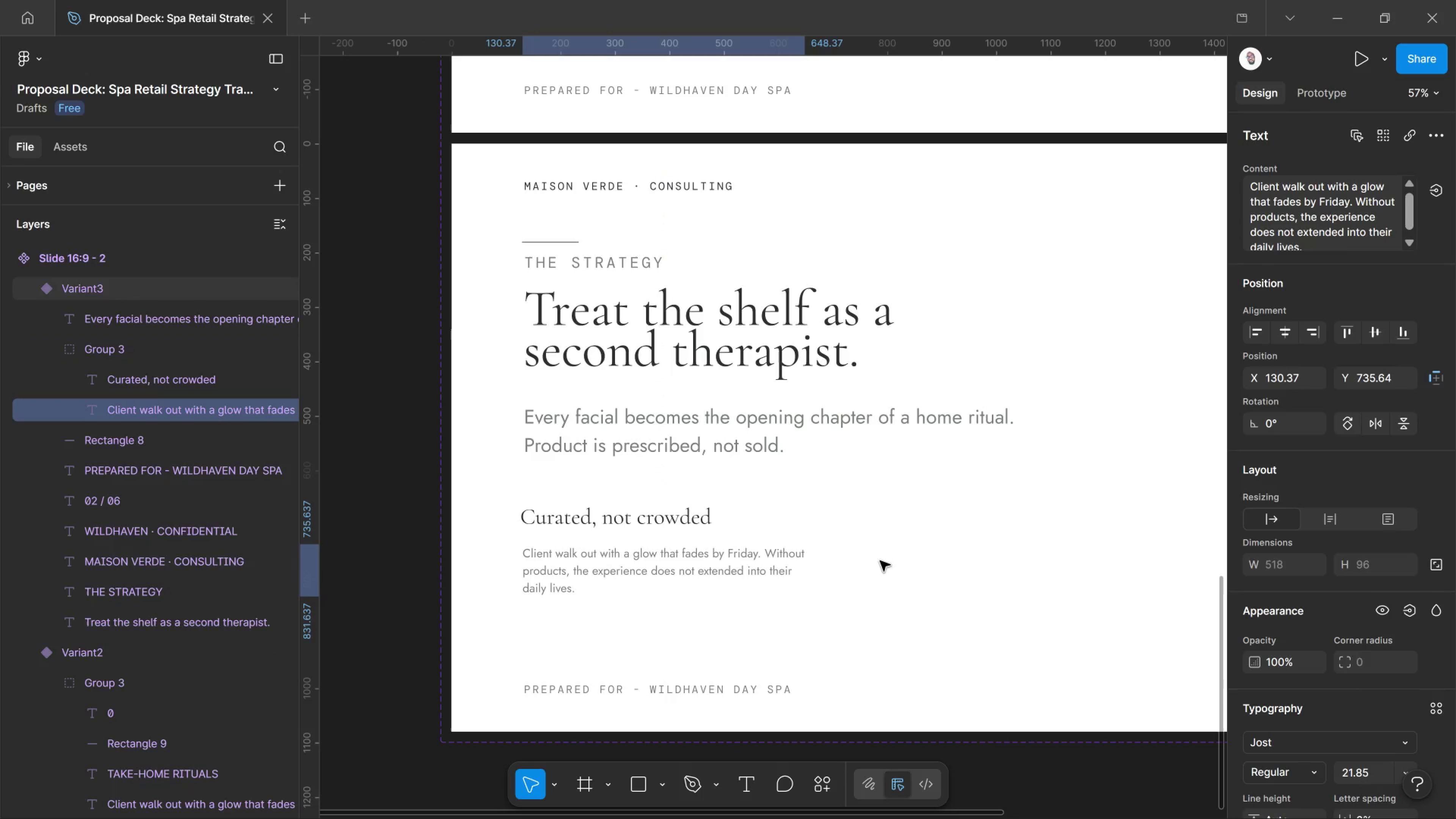 
key(Shift+ArrowUp)
 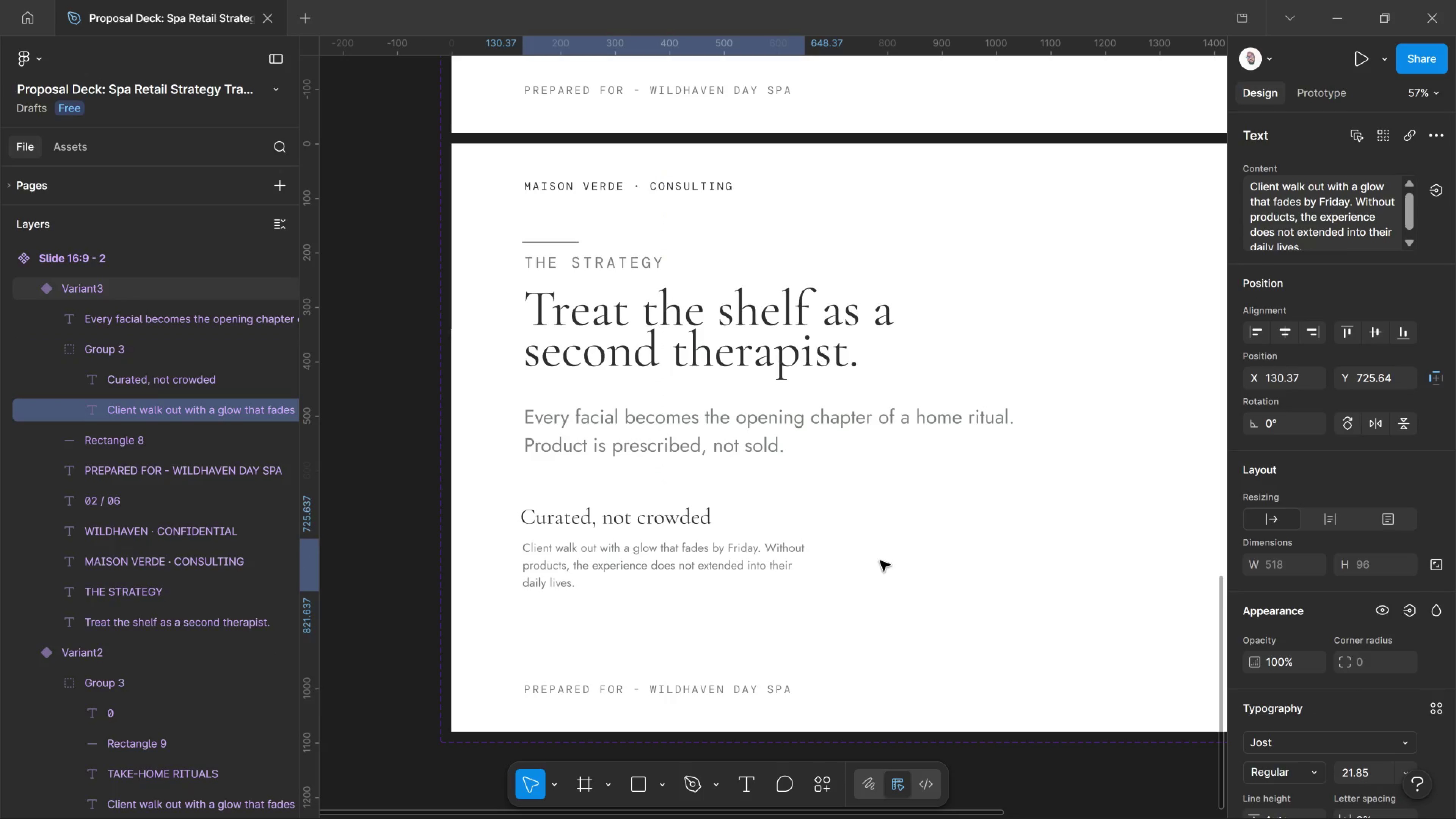 
key(Shift+ArrowUp)
 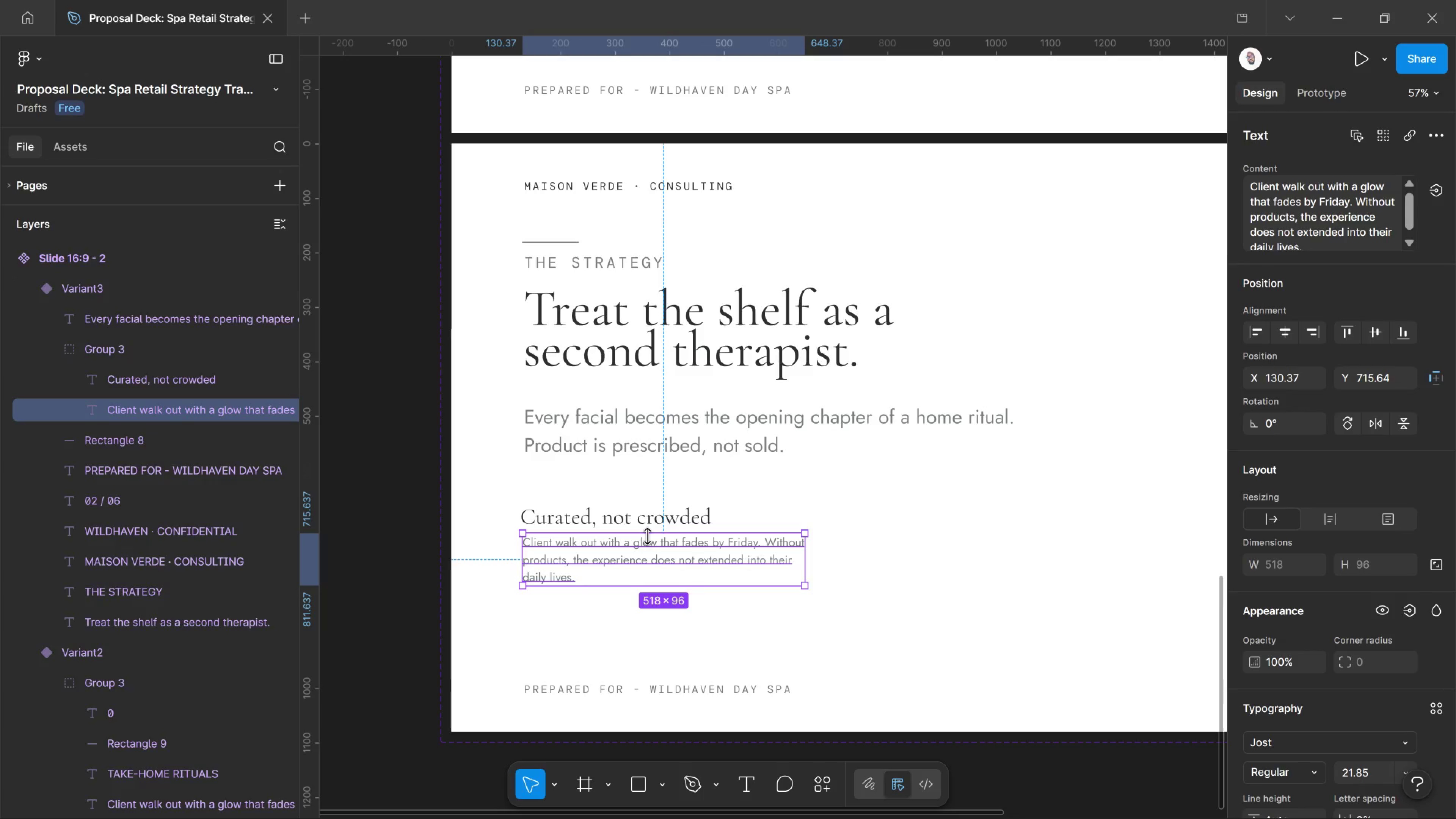 
double_click([654, 549])
 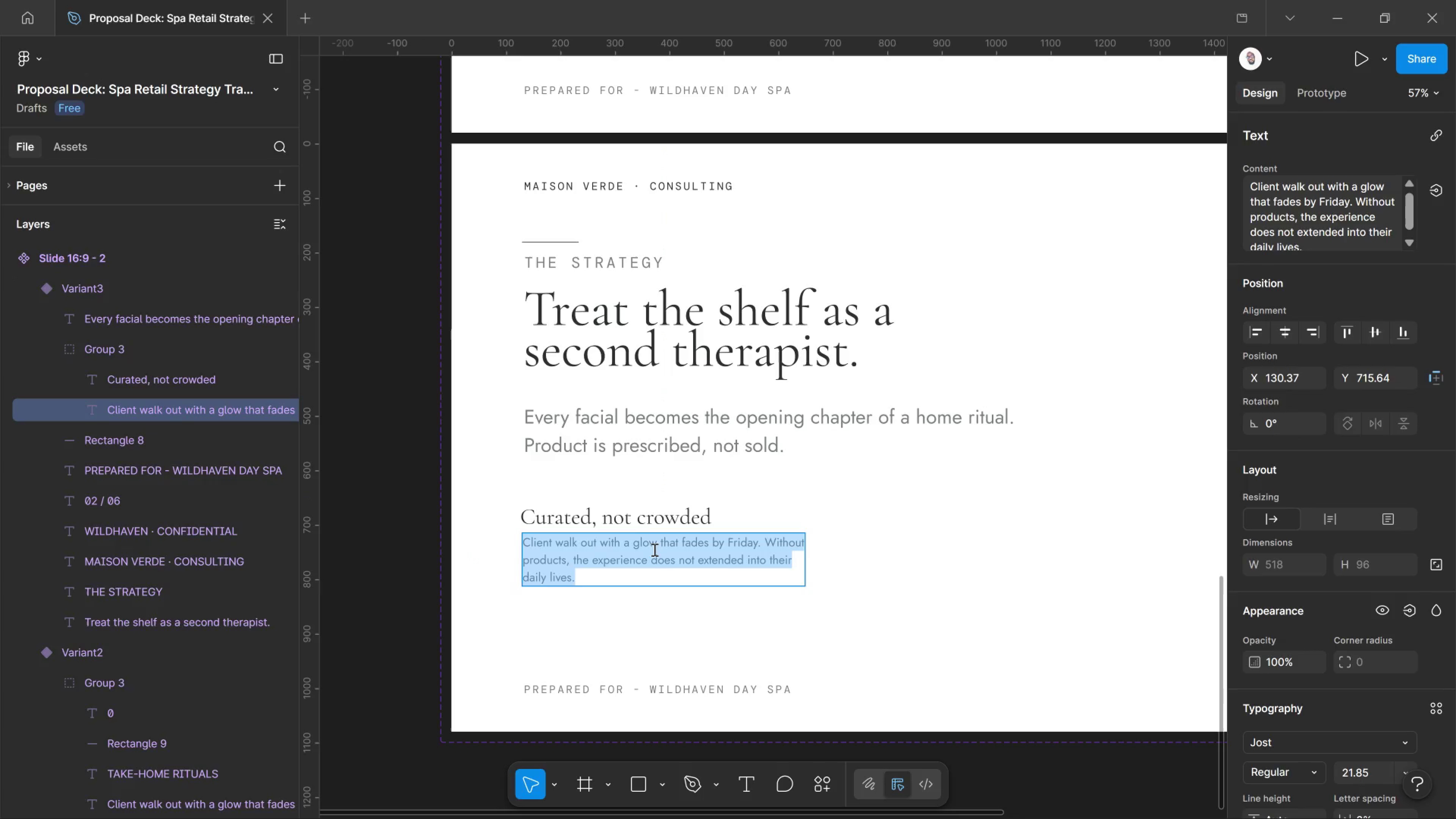 
type(A tight house did of fifteen organic SKUs )
 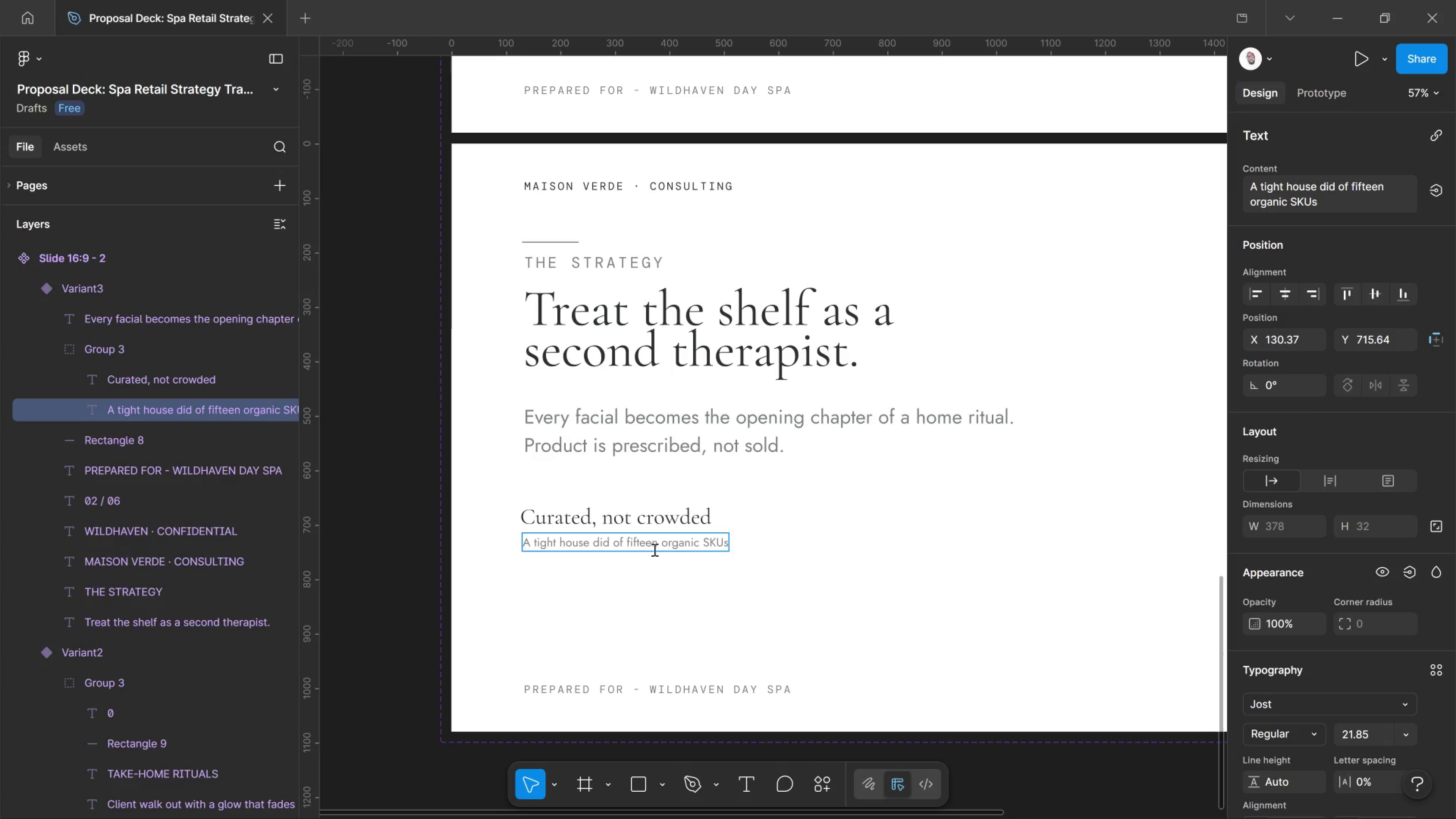 
type(that map to the te)
key(Backspace)
type(reatment)
 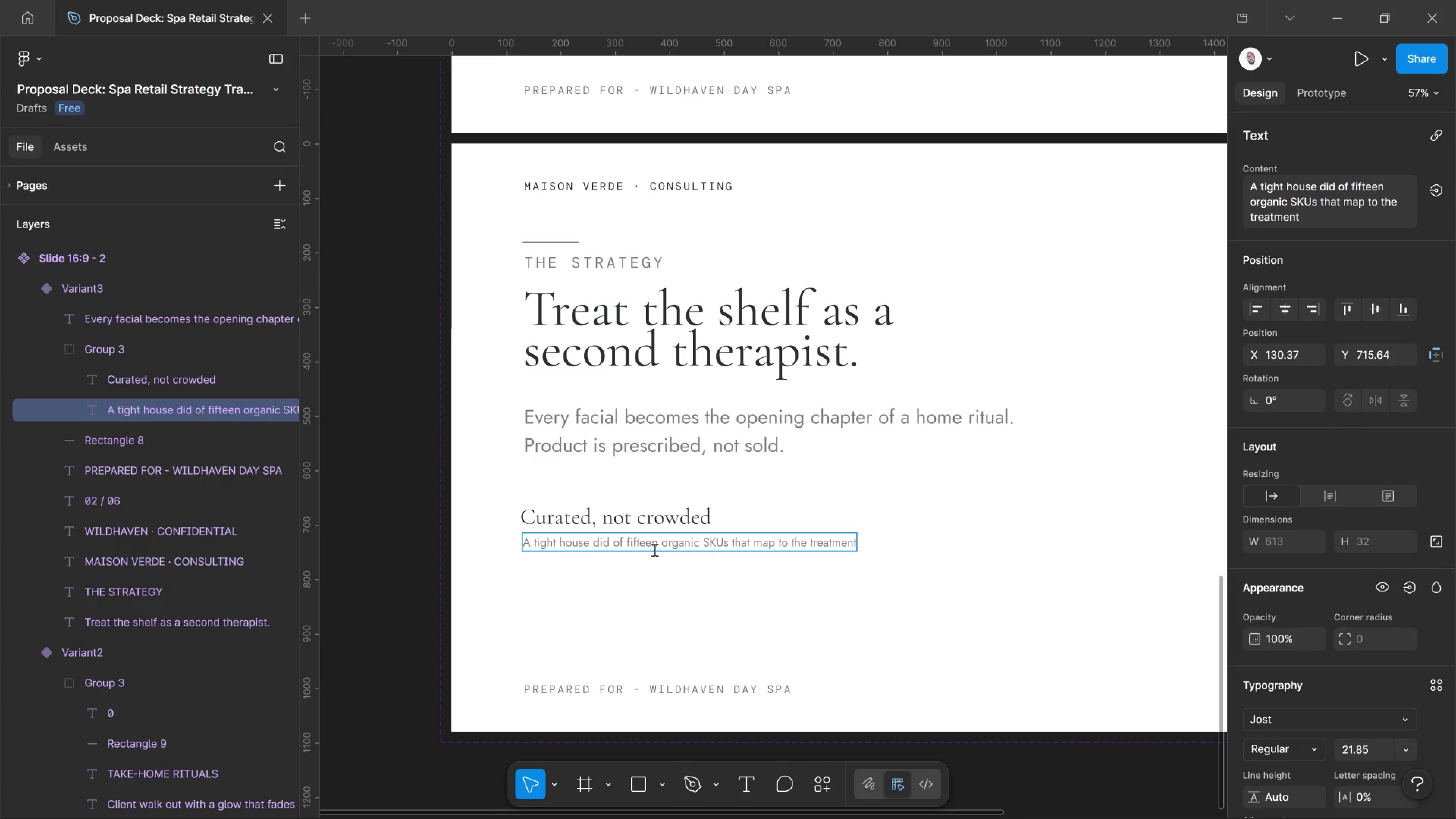 
type( menu.)
 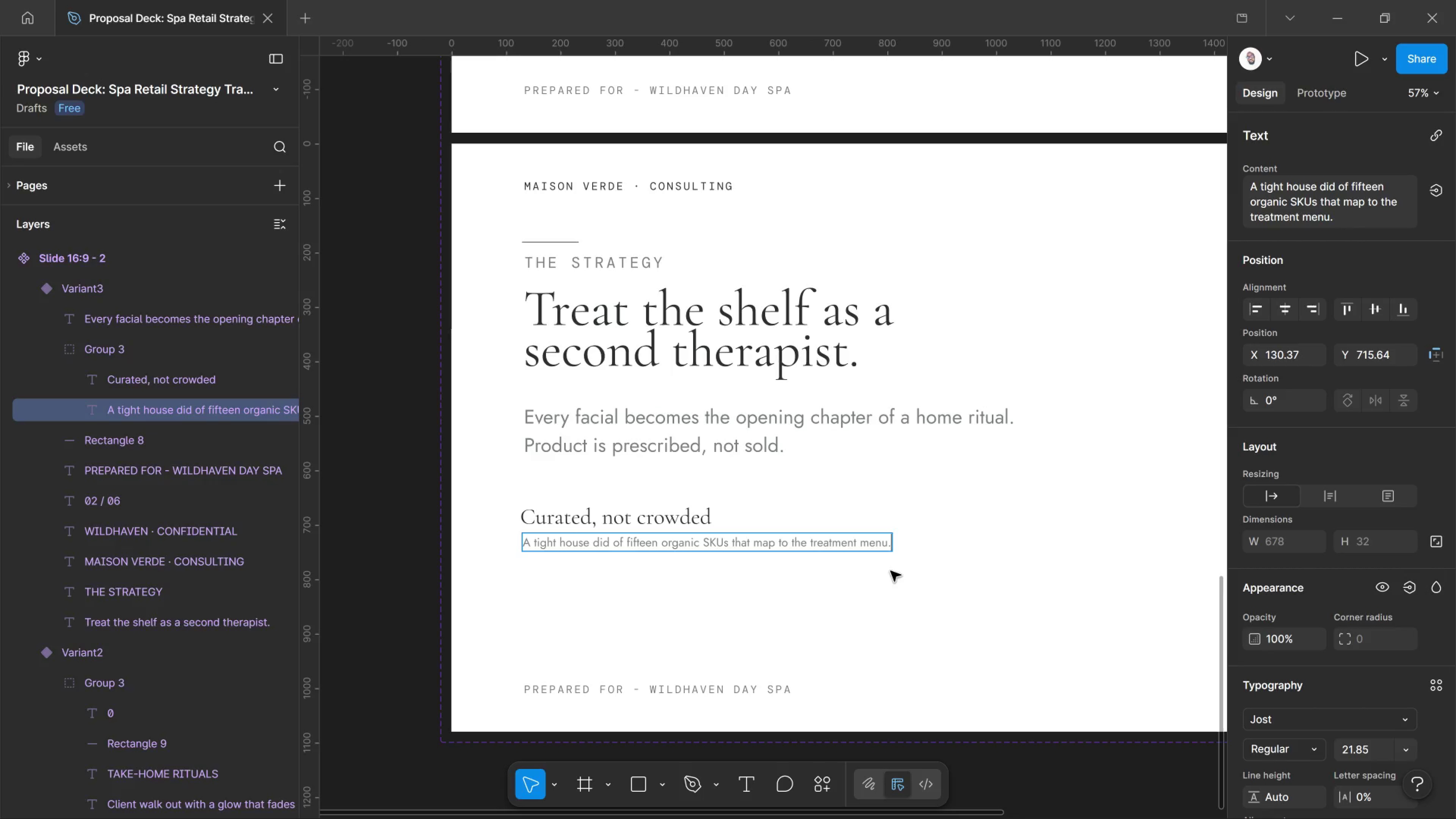 
wait(5.75)
 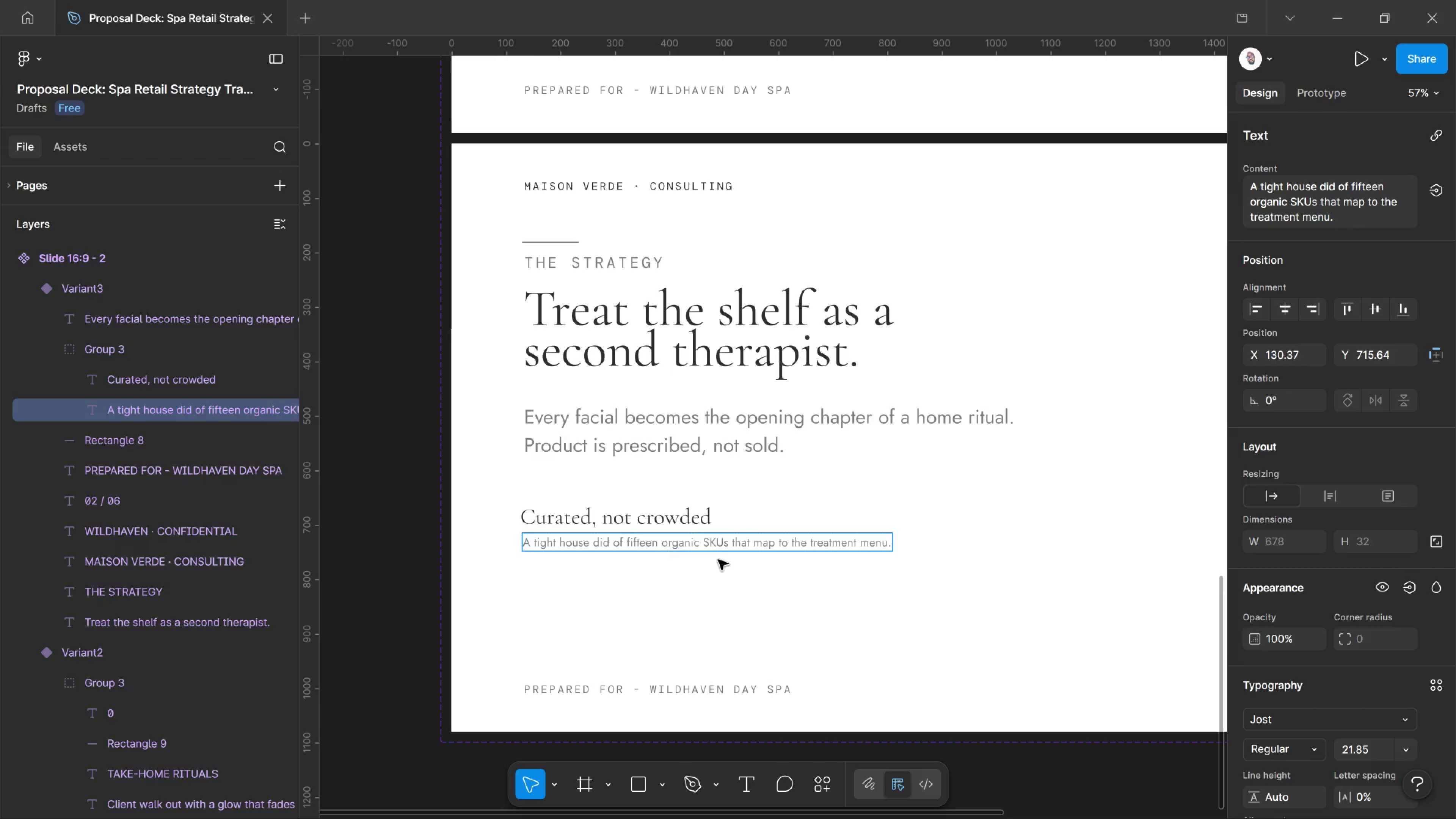 
left_click([858, 546])
 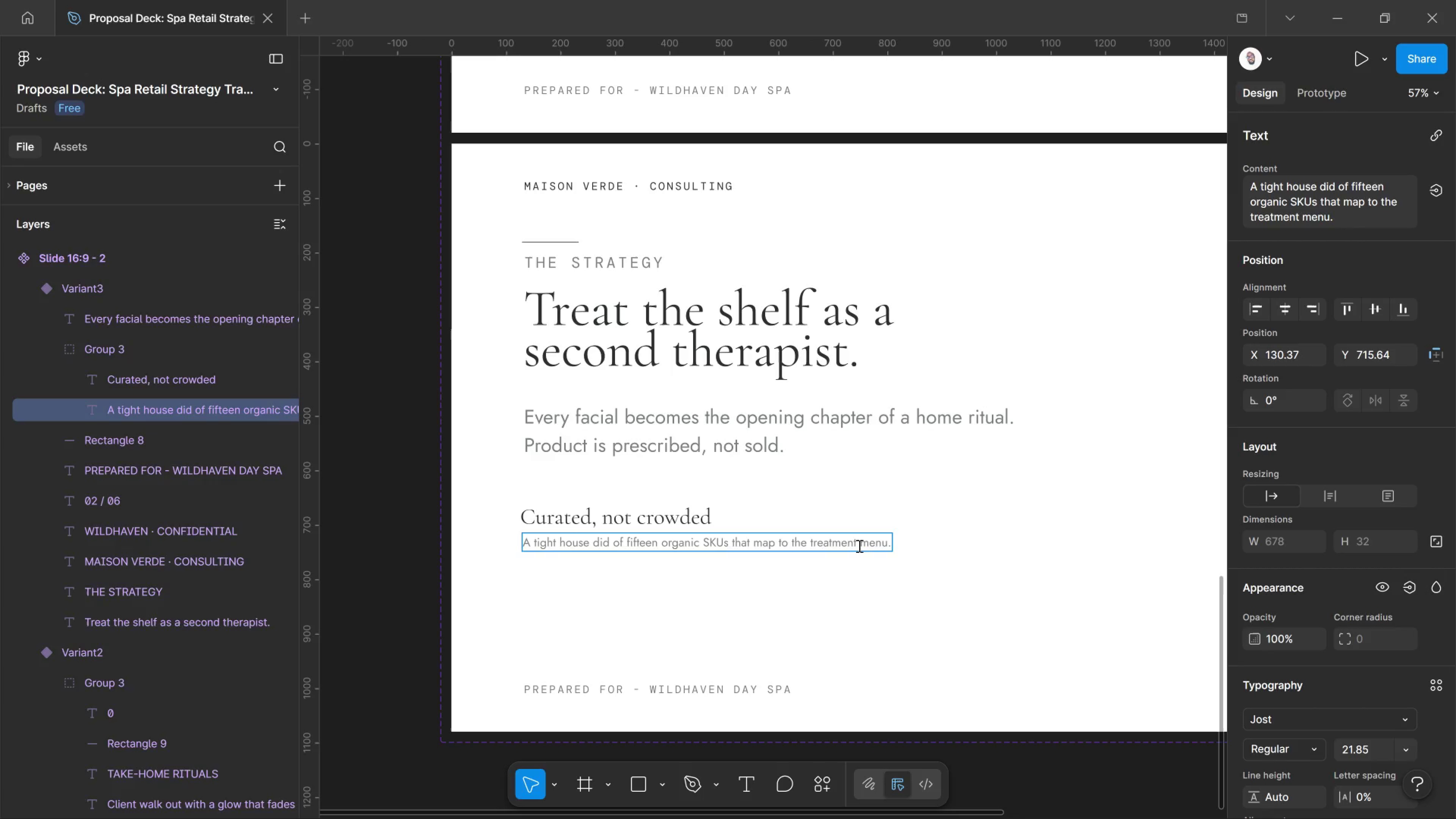 
key(Enter)
 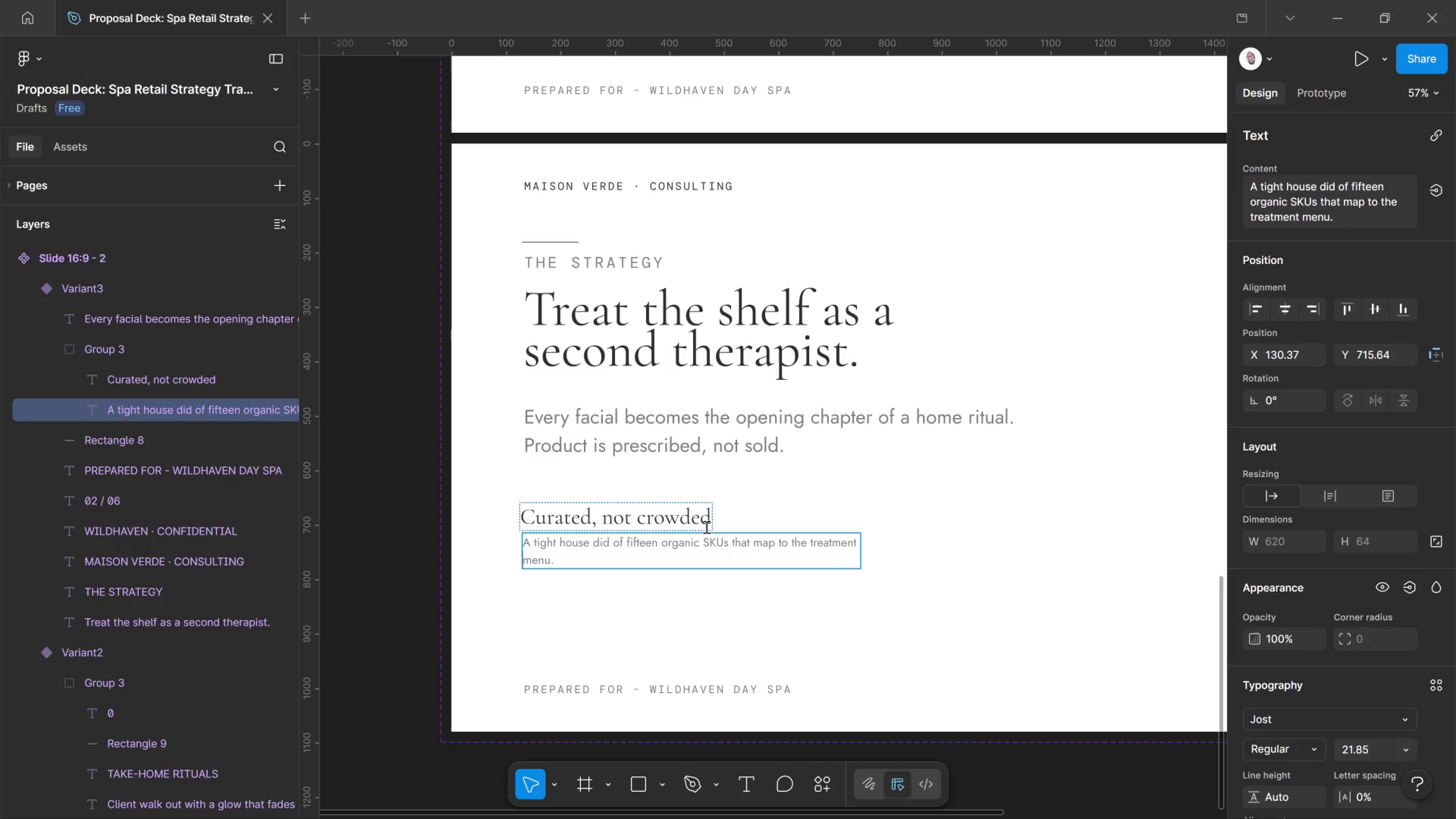 
left_click_drag(start_coordinate=[709, 522], to_coordinate=[467, 529])
 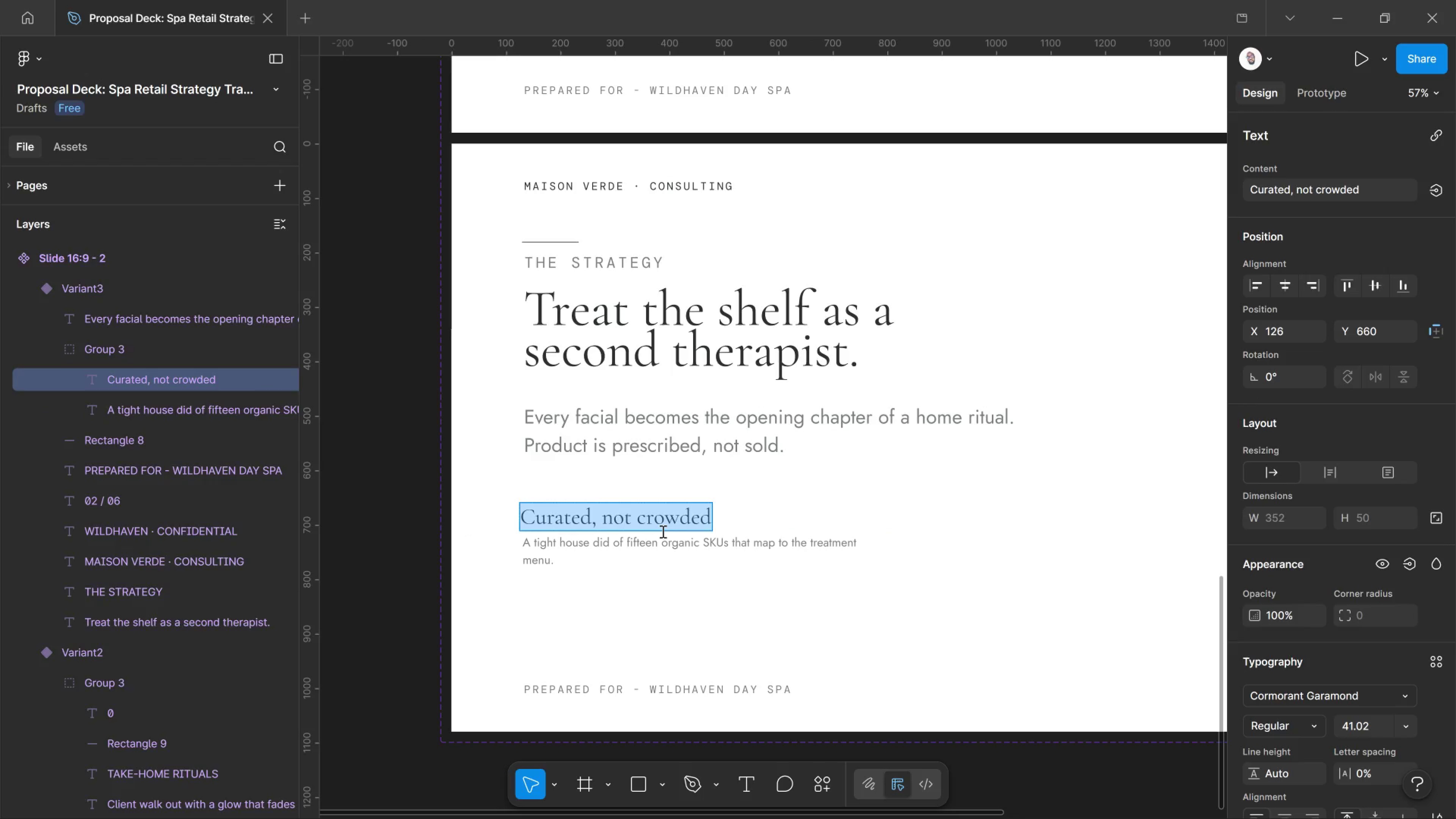 
key(Control+Shift+Comma)
 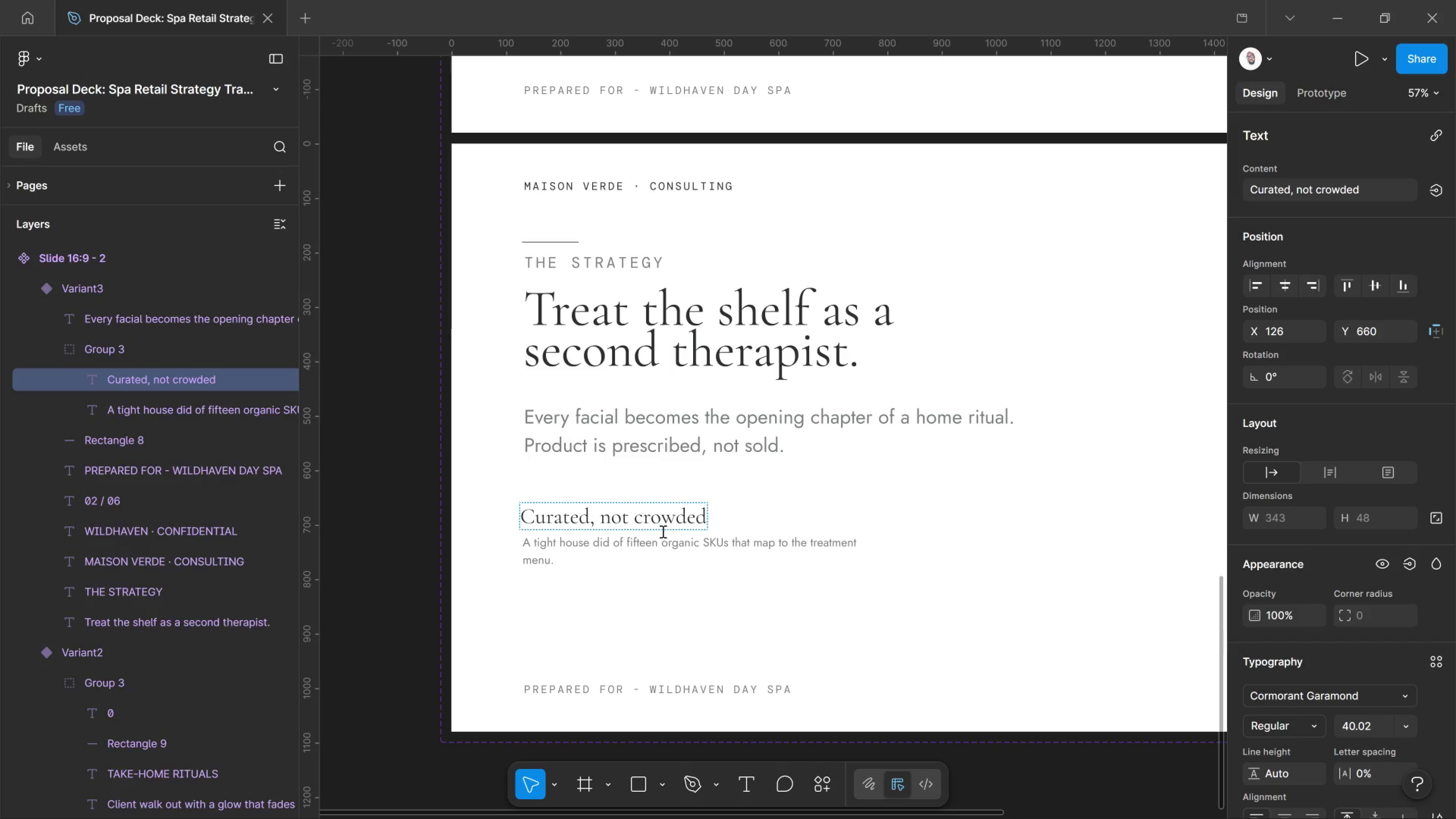 
key(Control+Shift+Comma)
 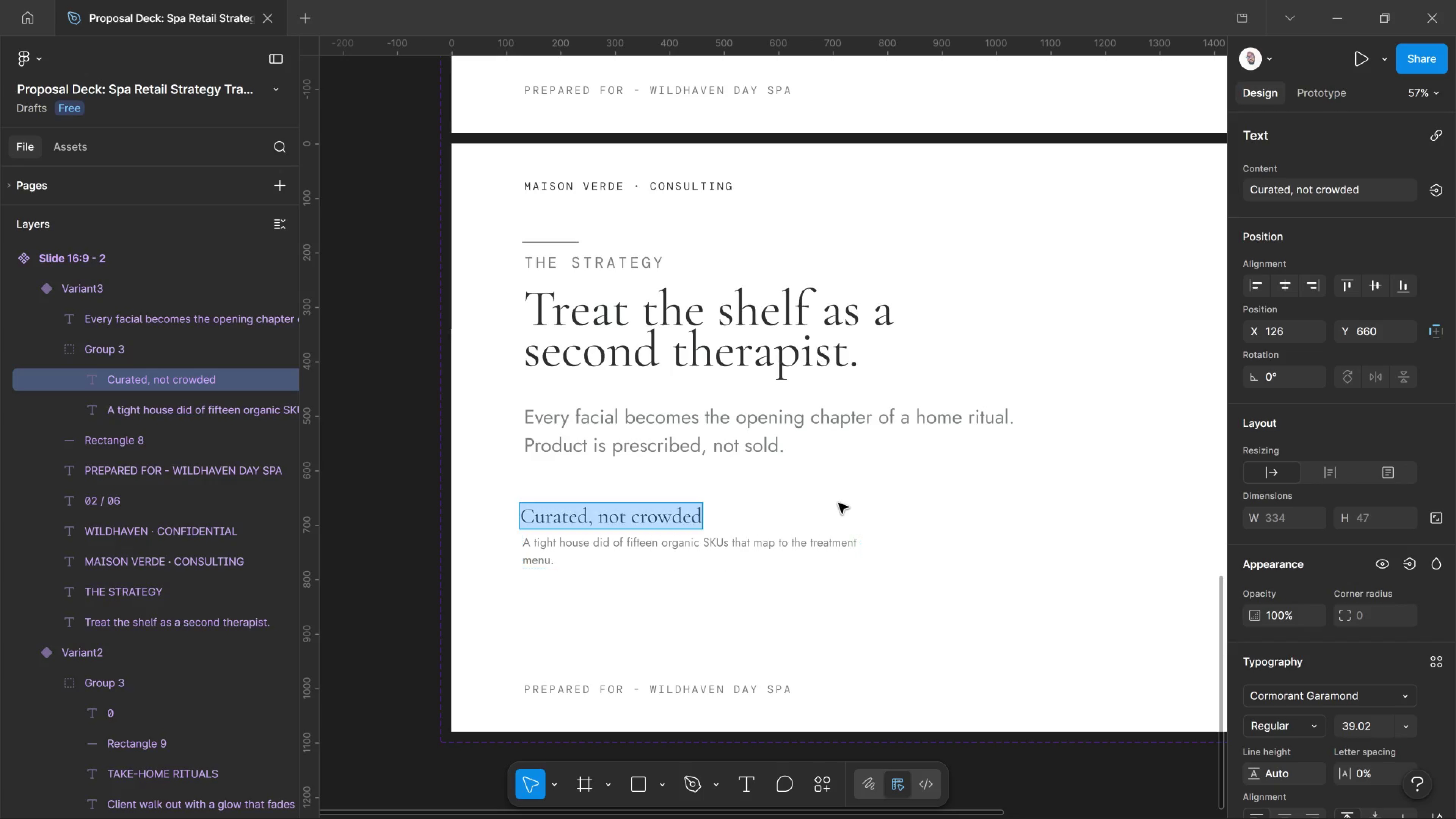 
scroll: coordinate [815, 508], scroll_direction: up, amount: 6.0
 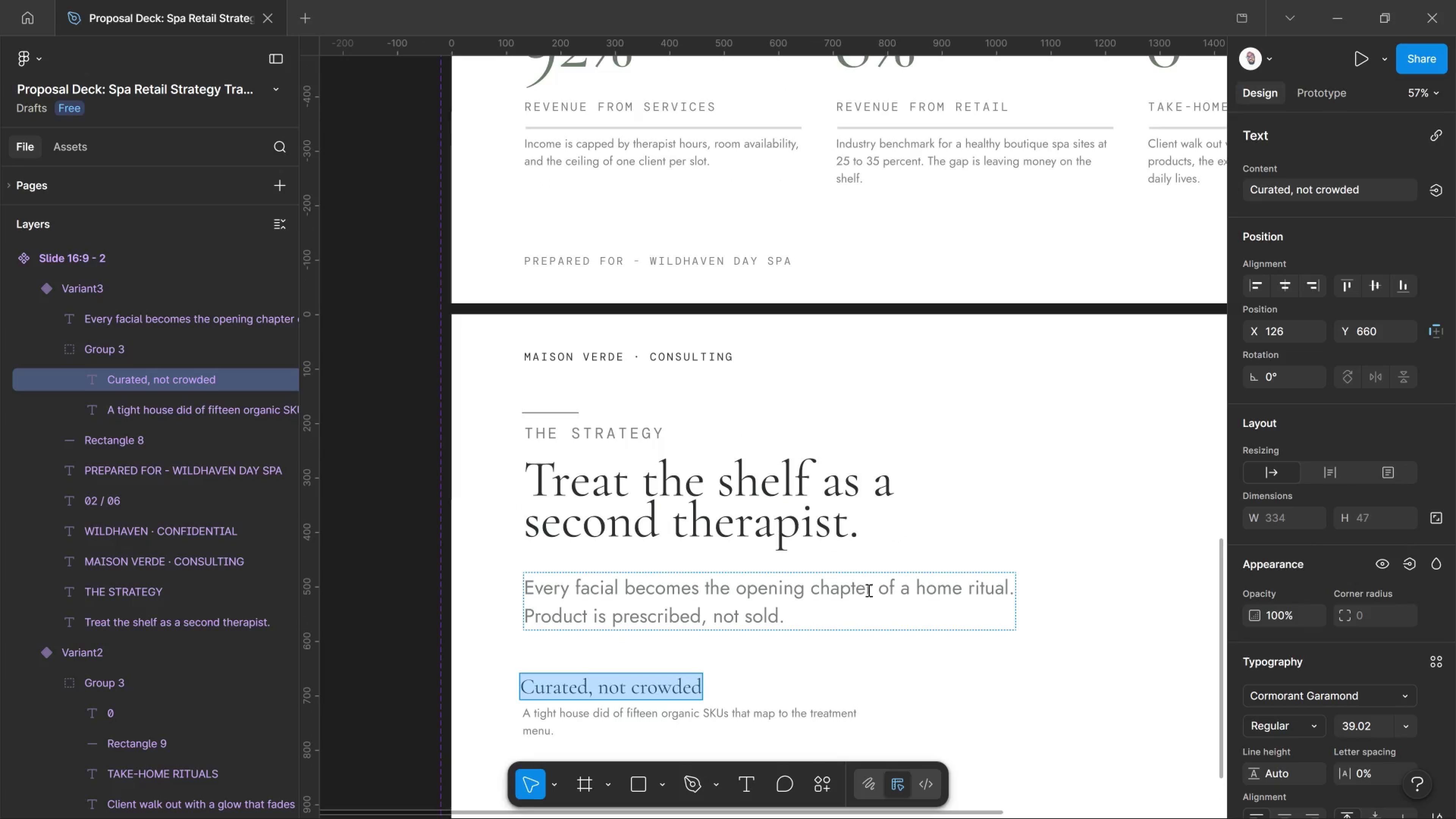 
scroll: coordinate [886, 602], scroll_direction: down, amount: 5.0
 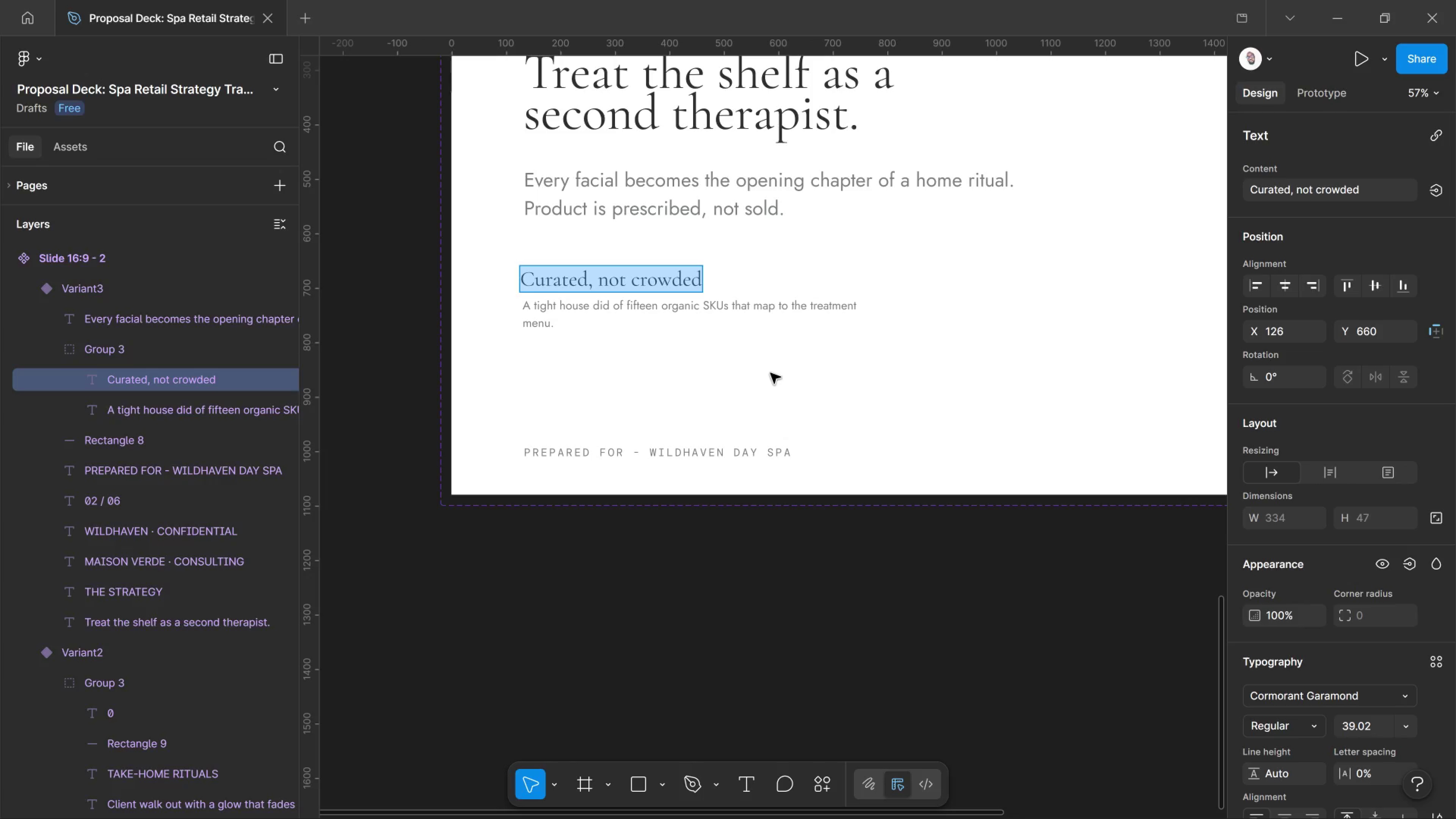 
left_click([770, 373])
 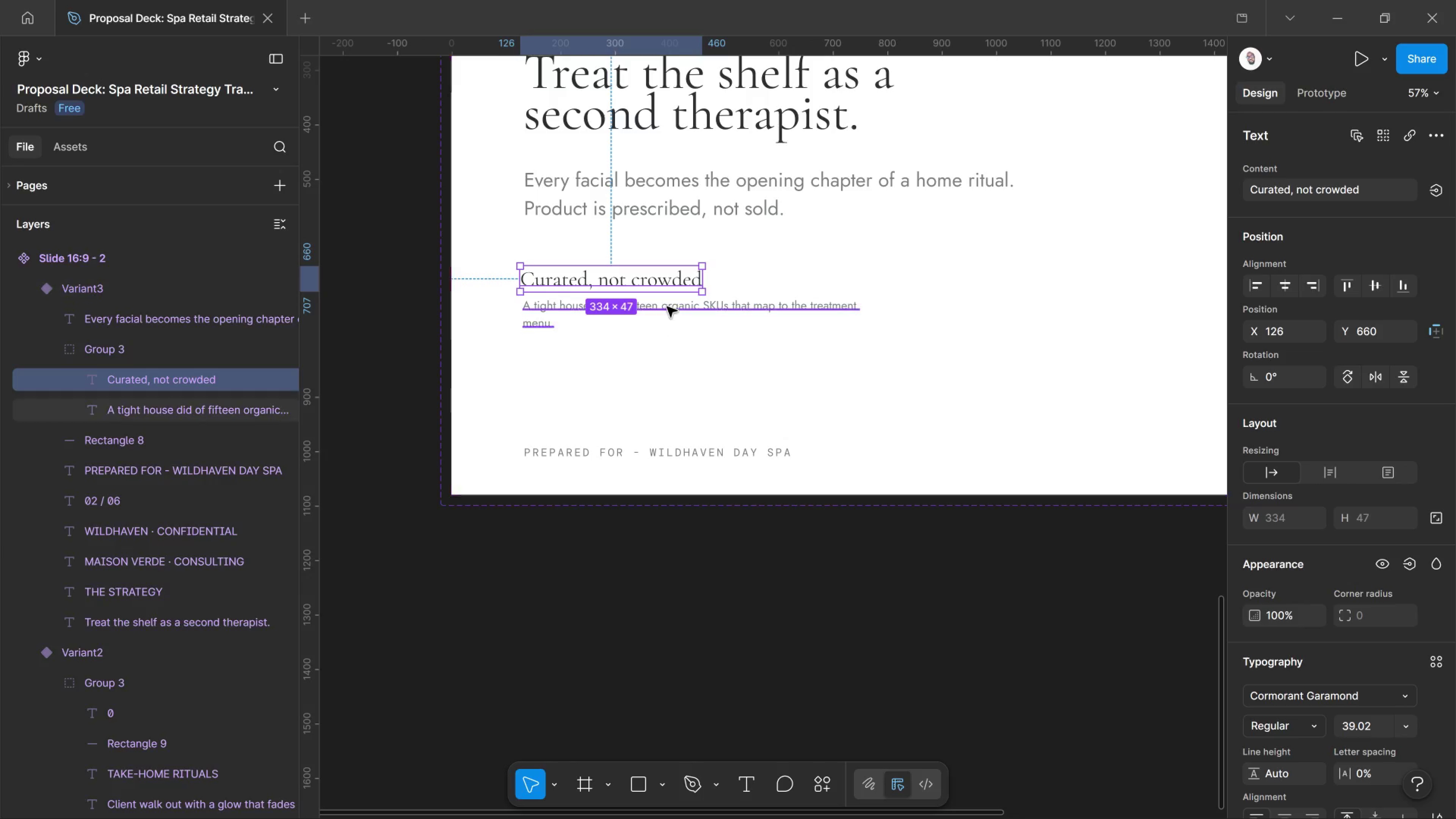 
hold_key(key=ShiftLeft, duration=0.69)
left_click([667, 307])
 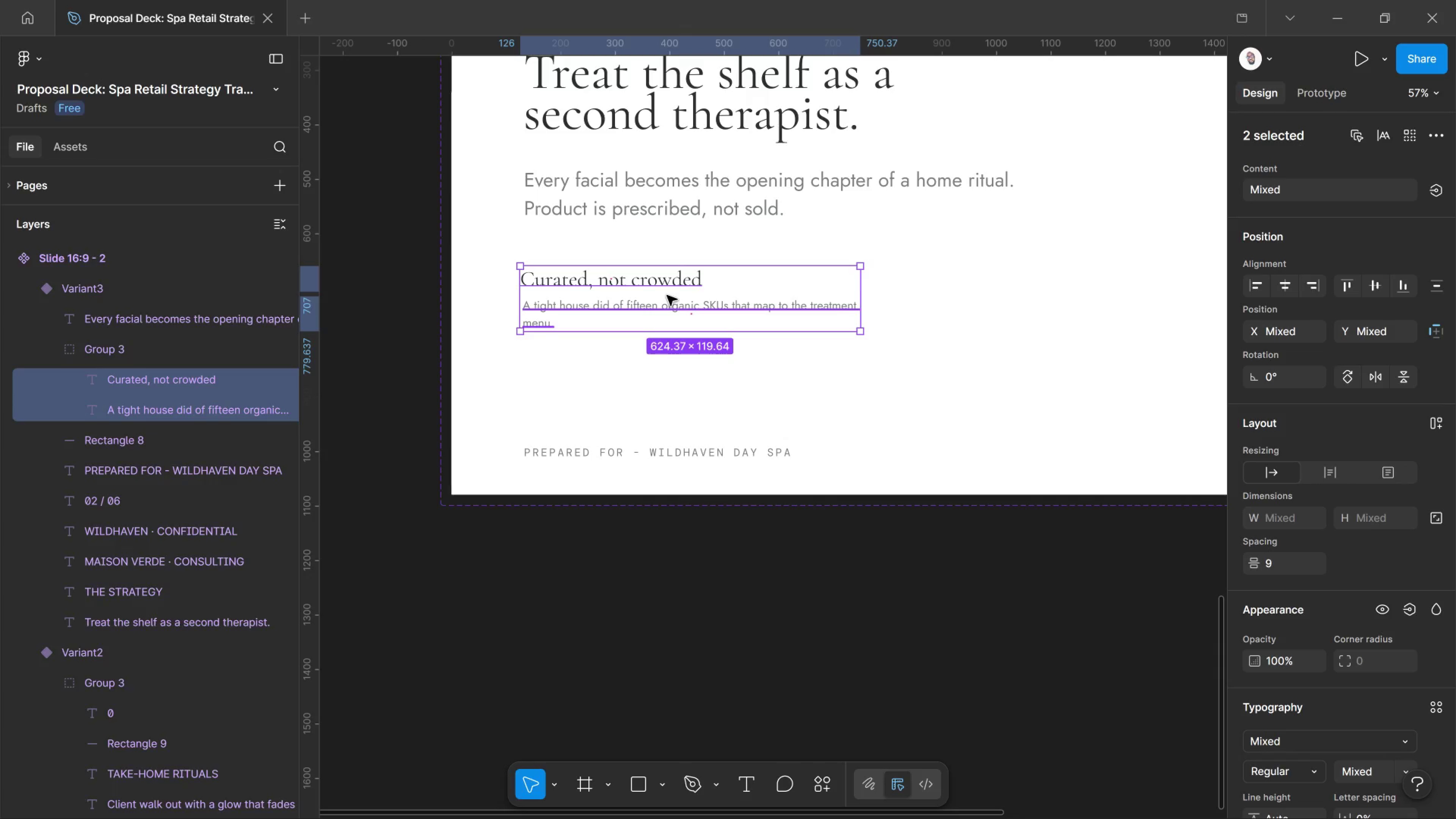 
left_click([667, 295])
 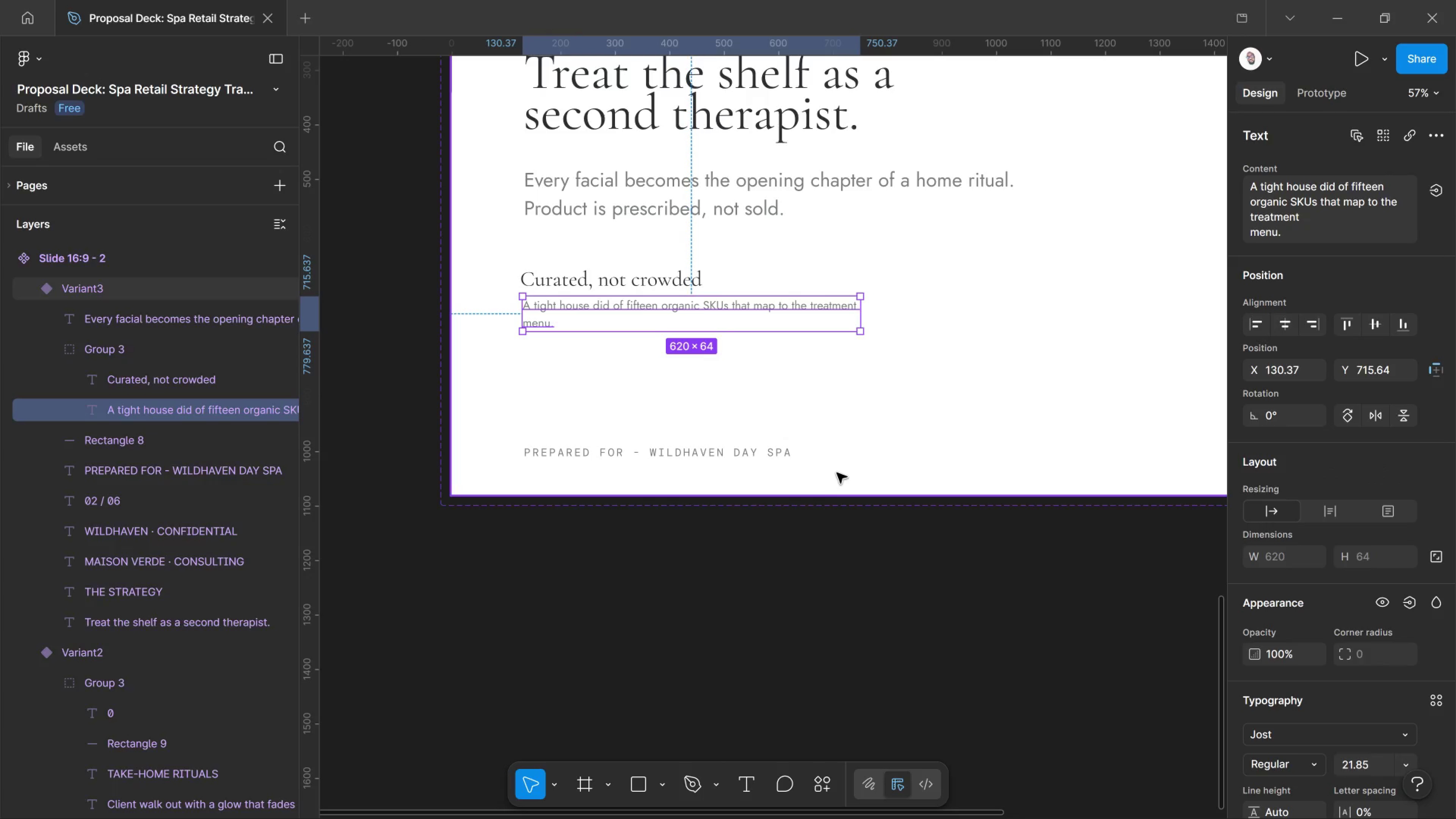 
wait(5.33)
 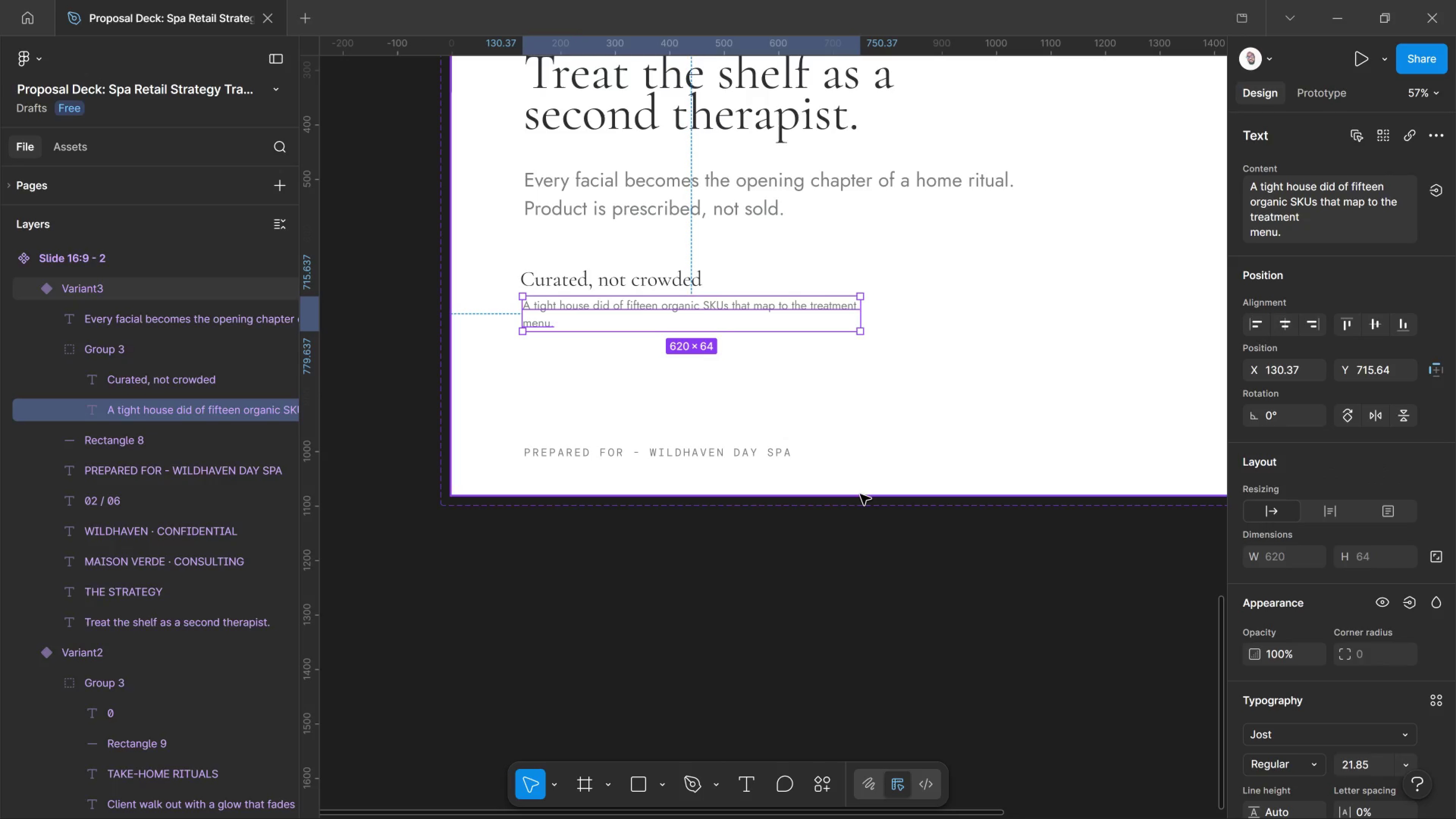 
hold_key(key=ControlLeft, duration=0.47)
scroll: coordinate [838, 448], scroll_direction: down, amount: 2.0
 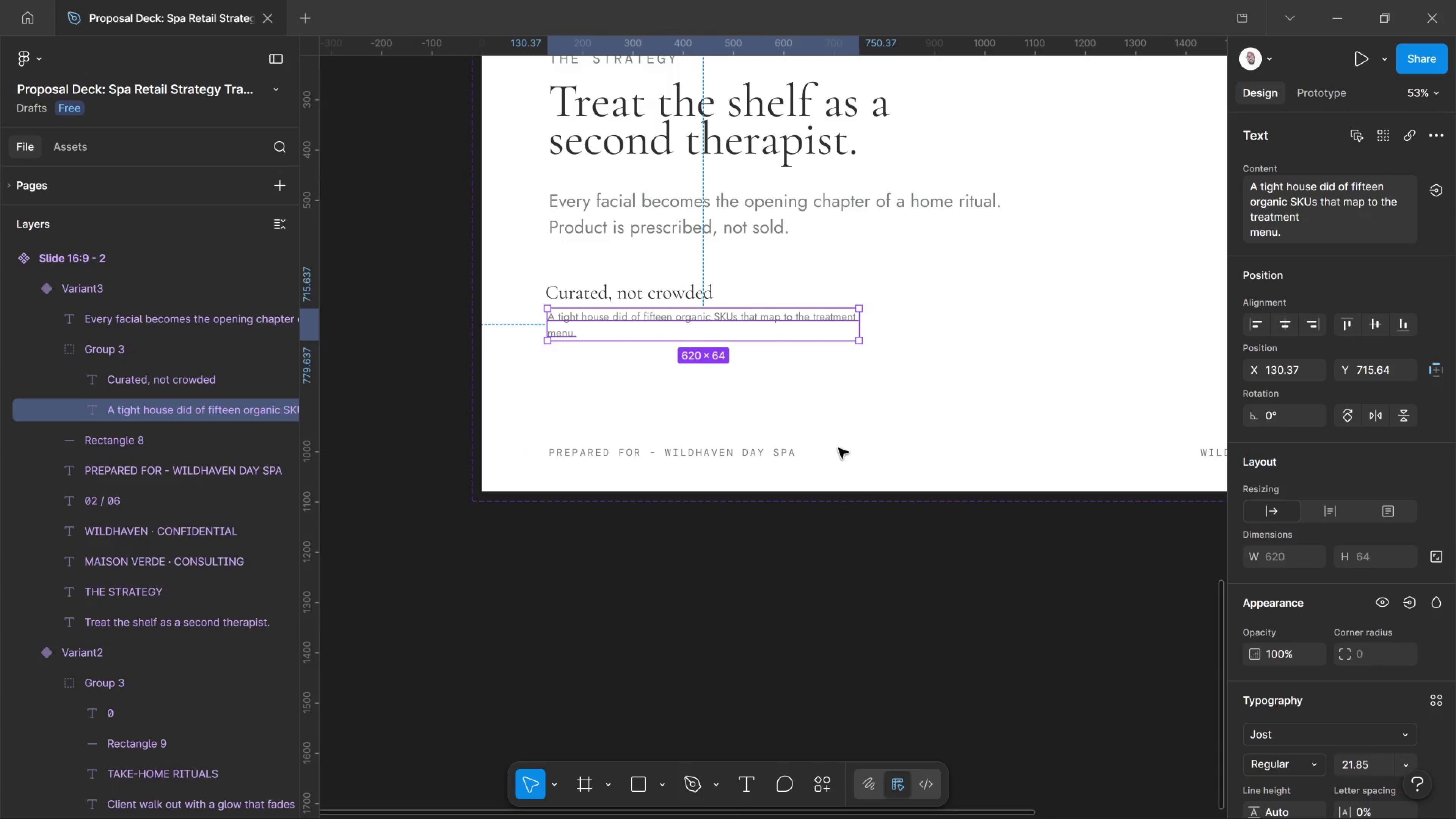 
scroll: coordinate [838, 448], scroll_direction: up, amount: 3.0
 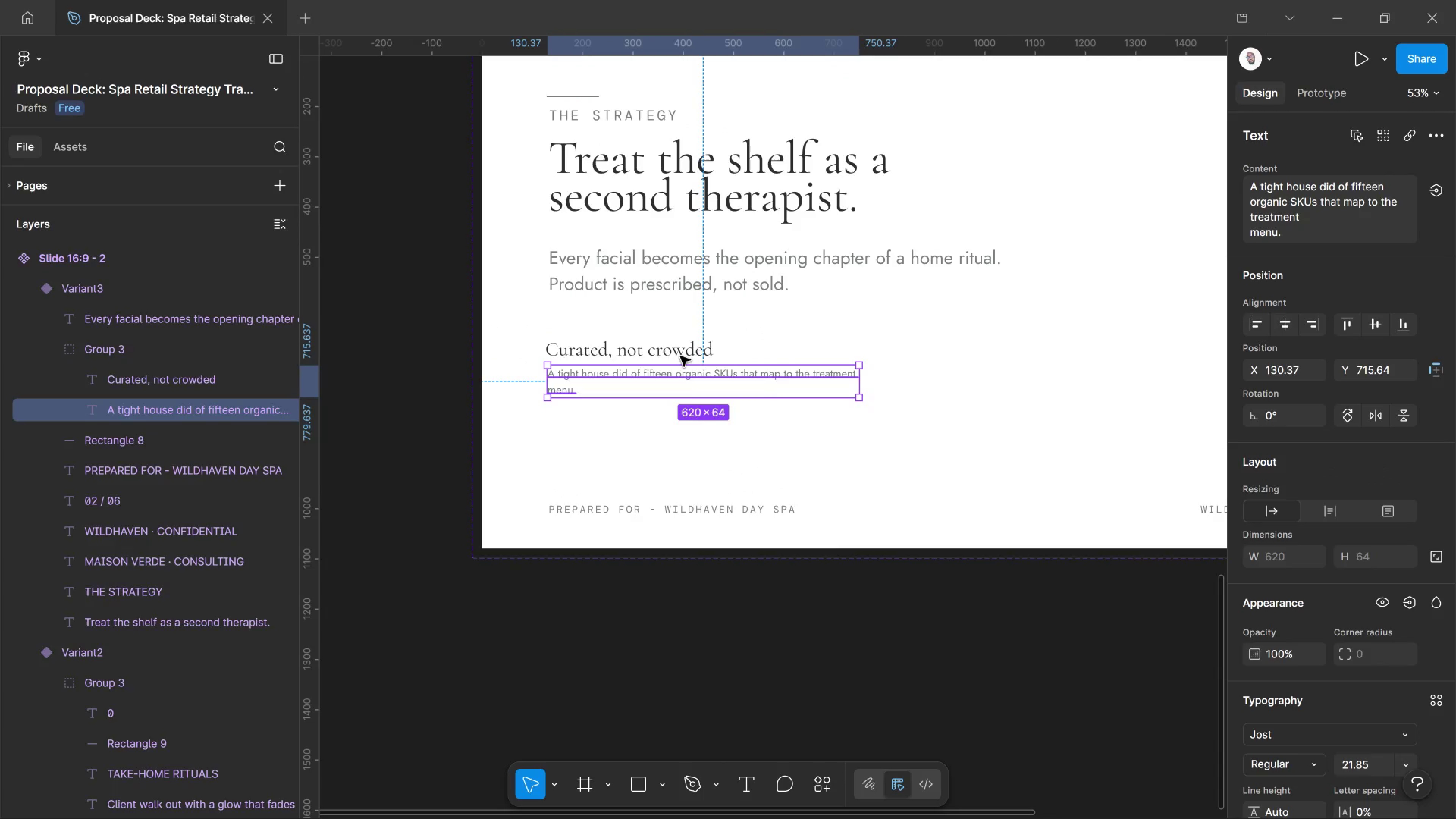 
hold_key(key=ShiftLeft, duration=2.23)
left_click([682, 347])
 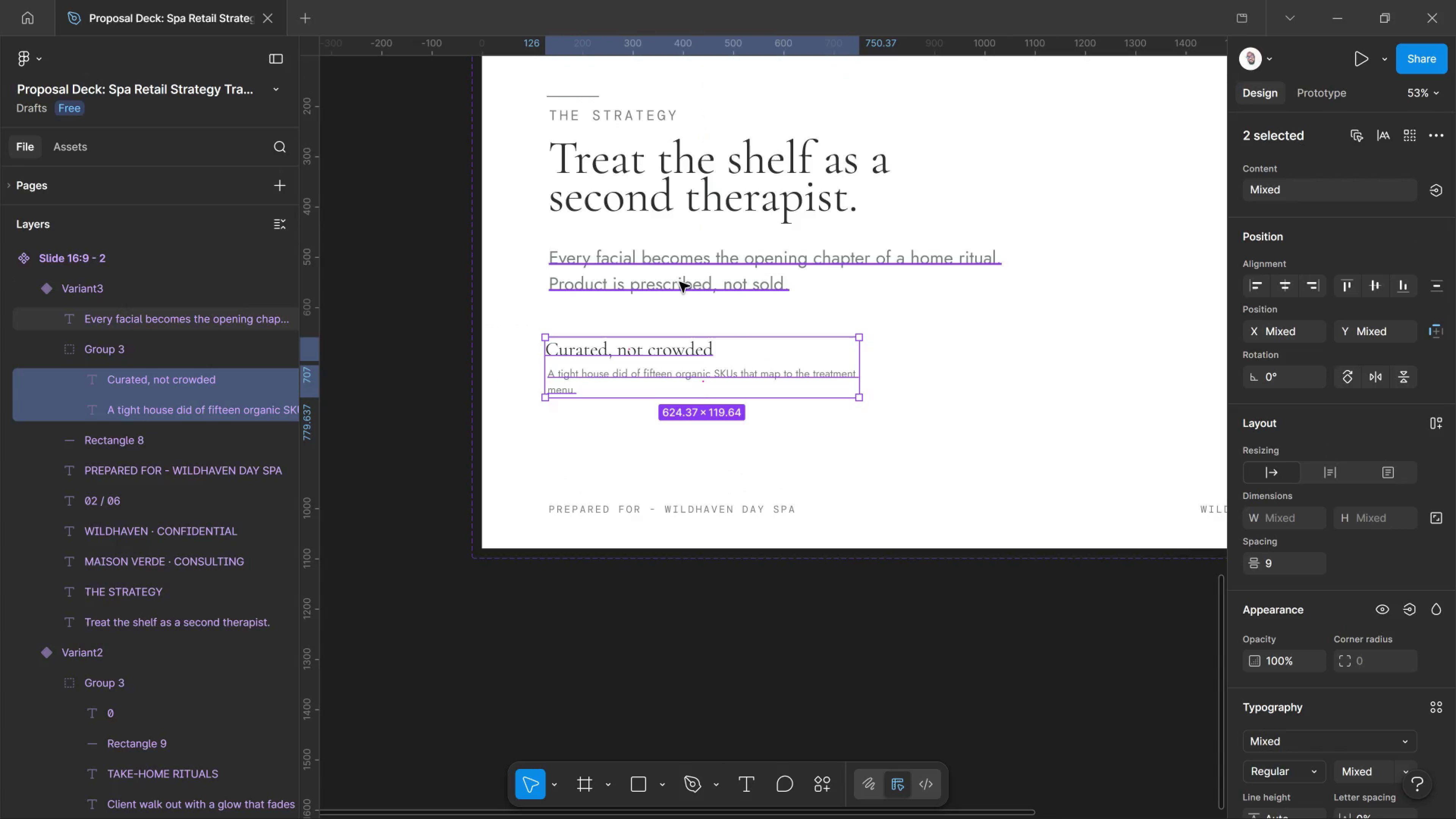 
left_click([679, 282])
 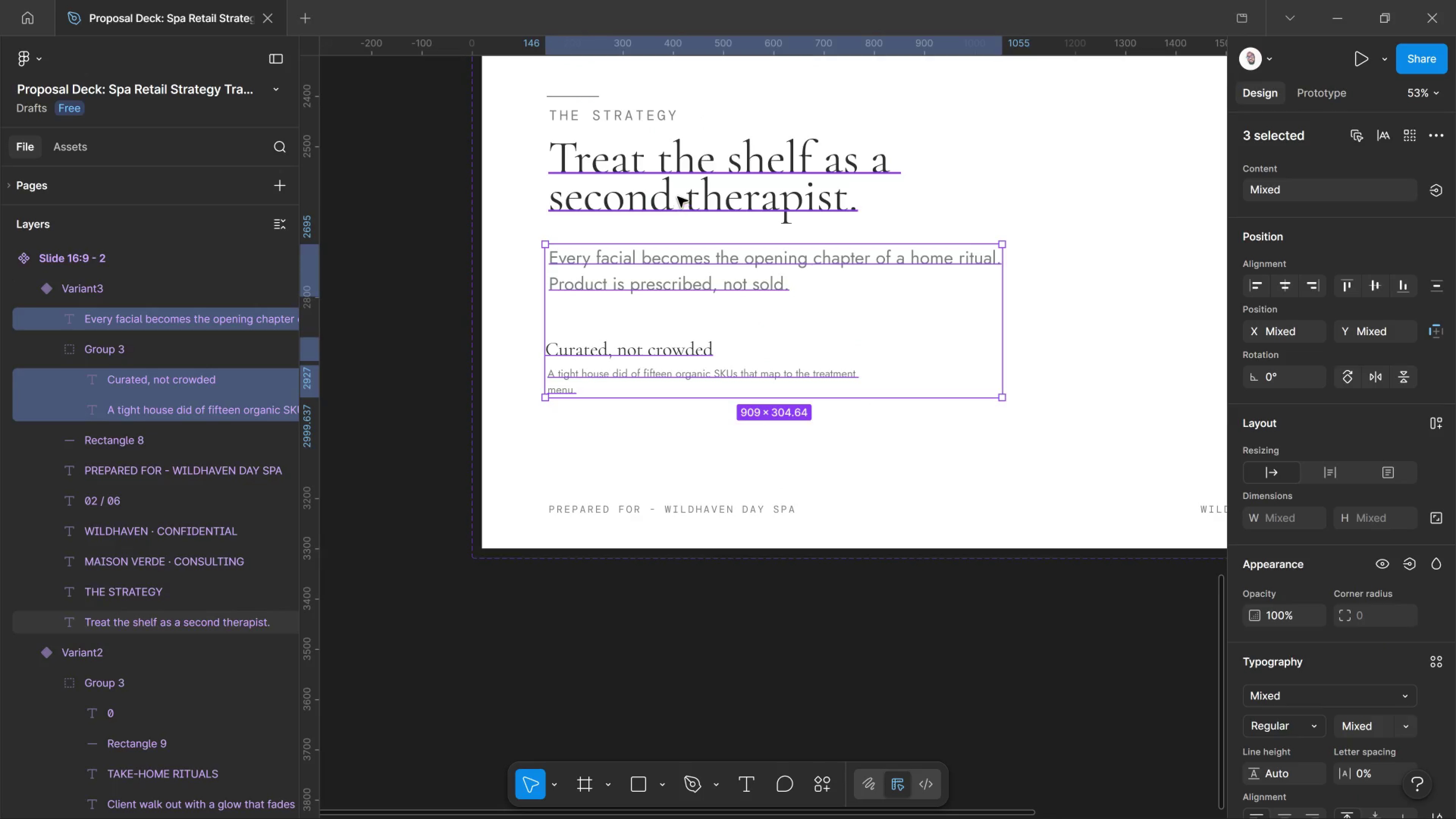 
left_click([678, 197])
 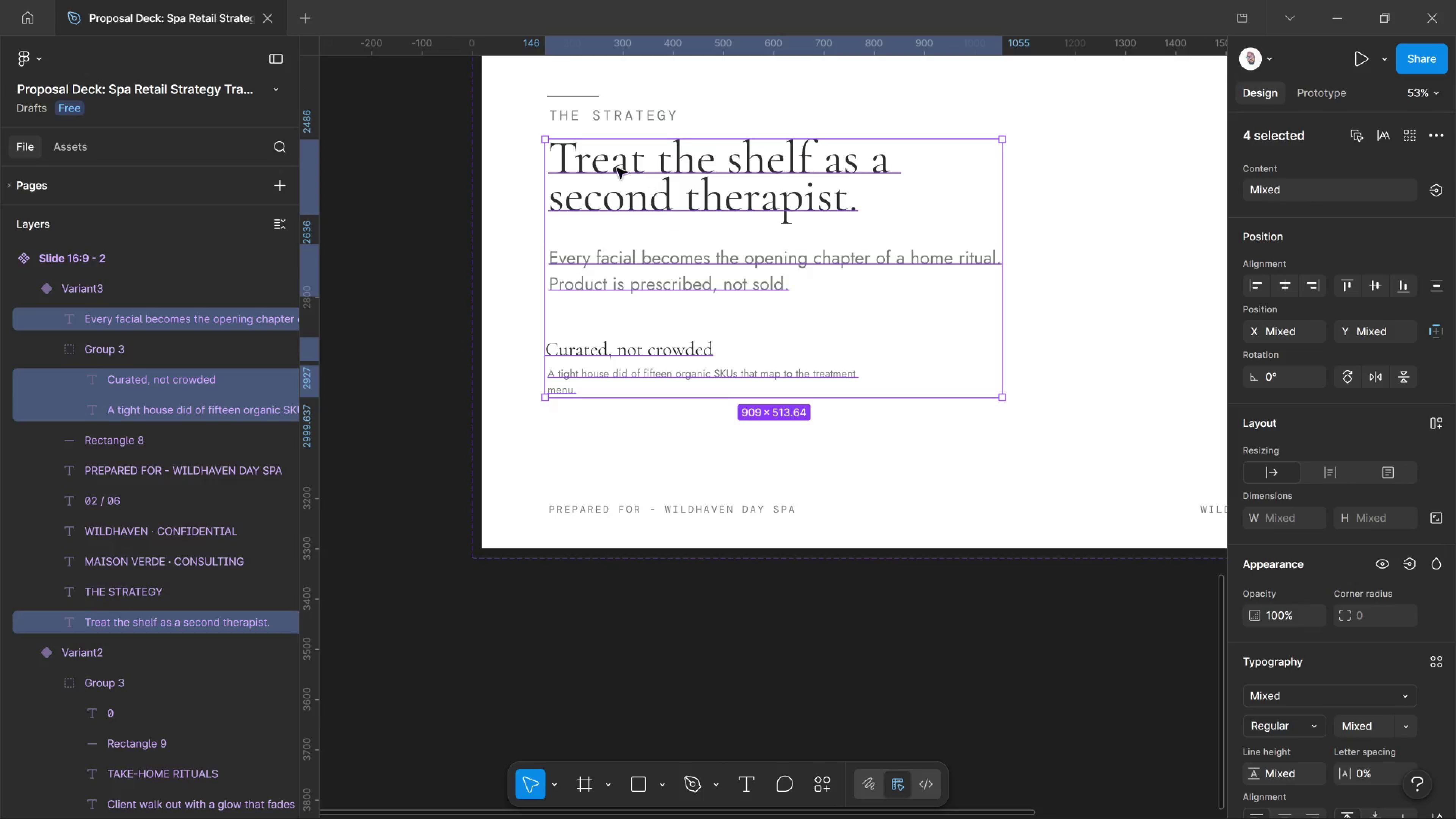 
hold_key(key=ShiftLeft, duration=3.23)
 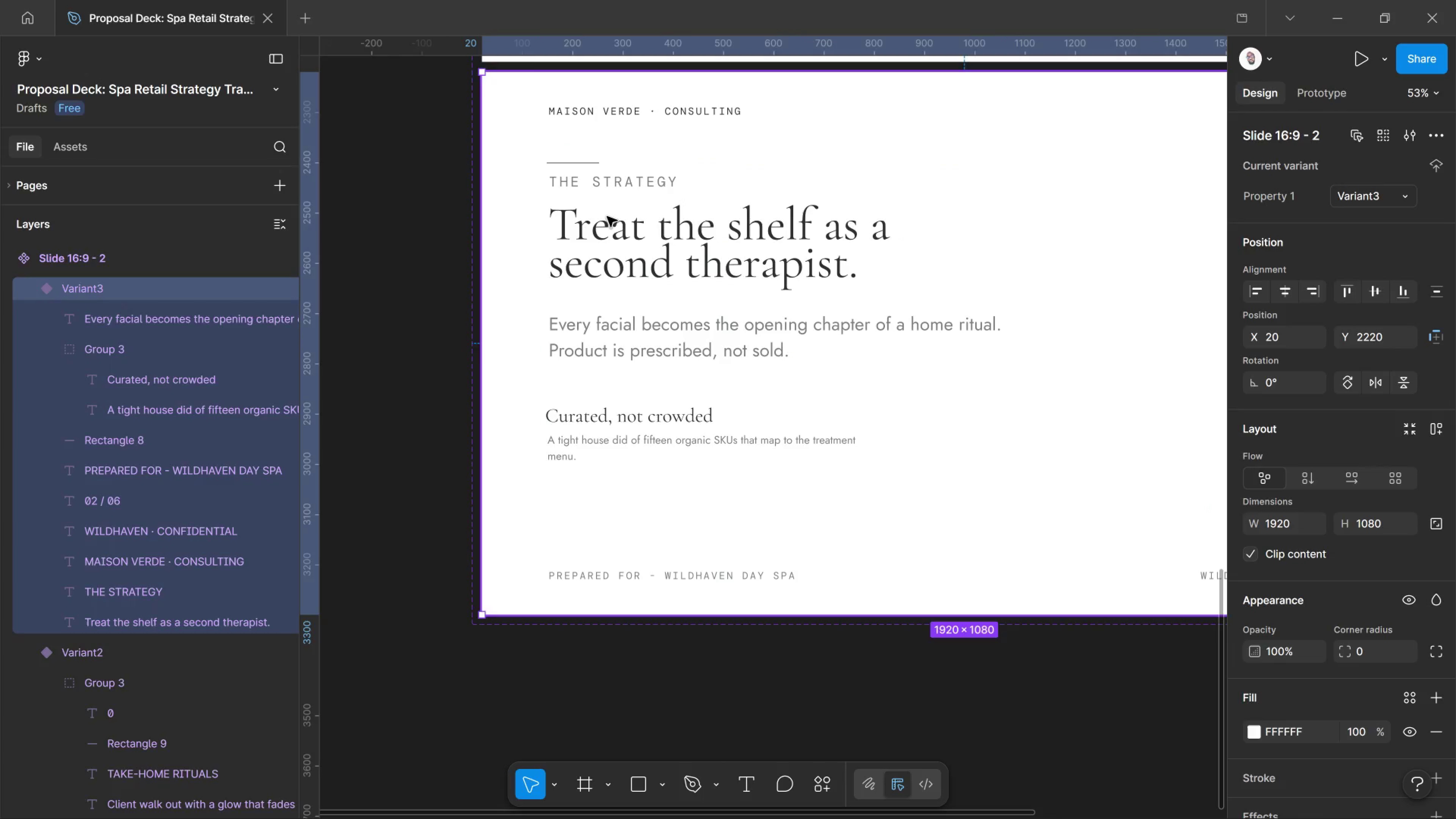 
scroll: coordinate [599, 133], scroll_direction: up, amount: 2.0
 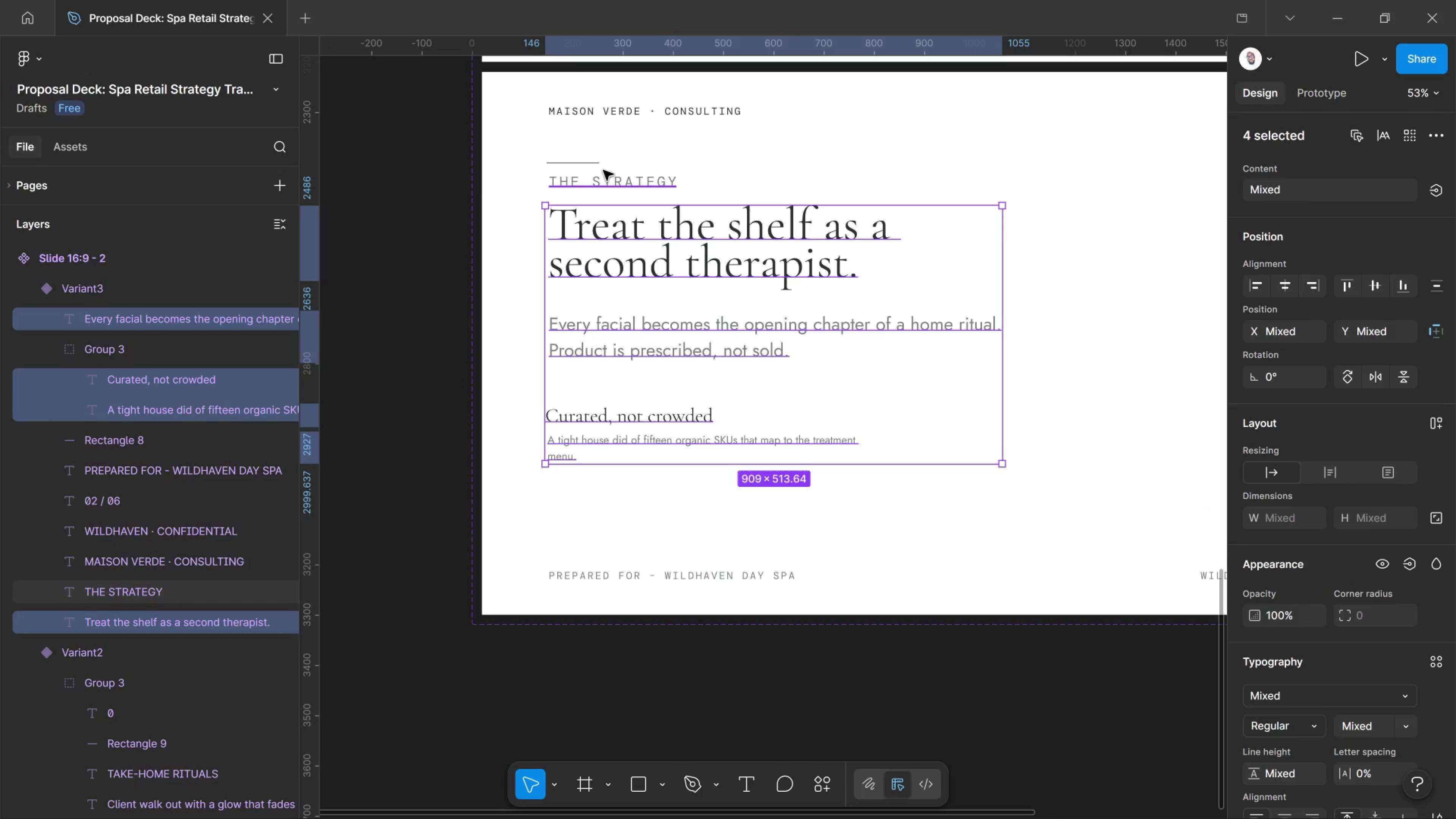 
left_click([608, 178])
 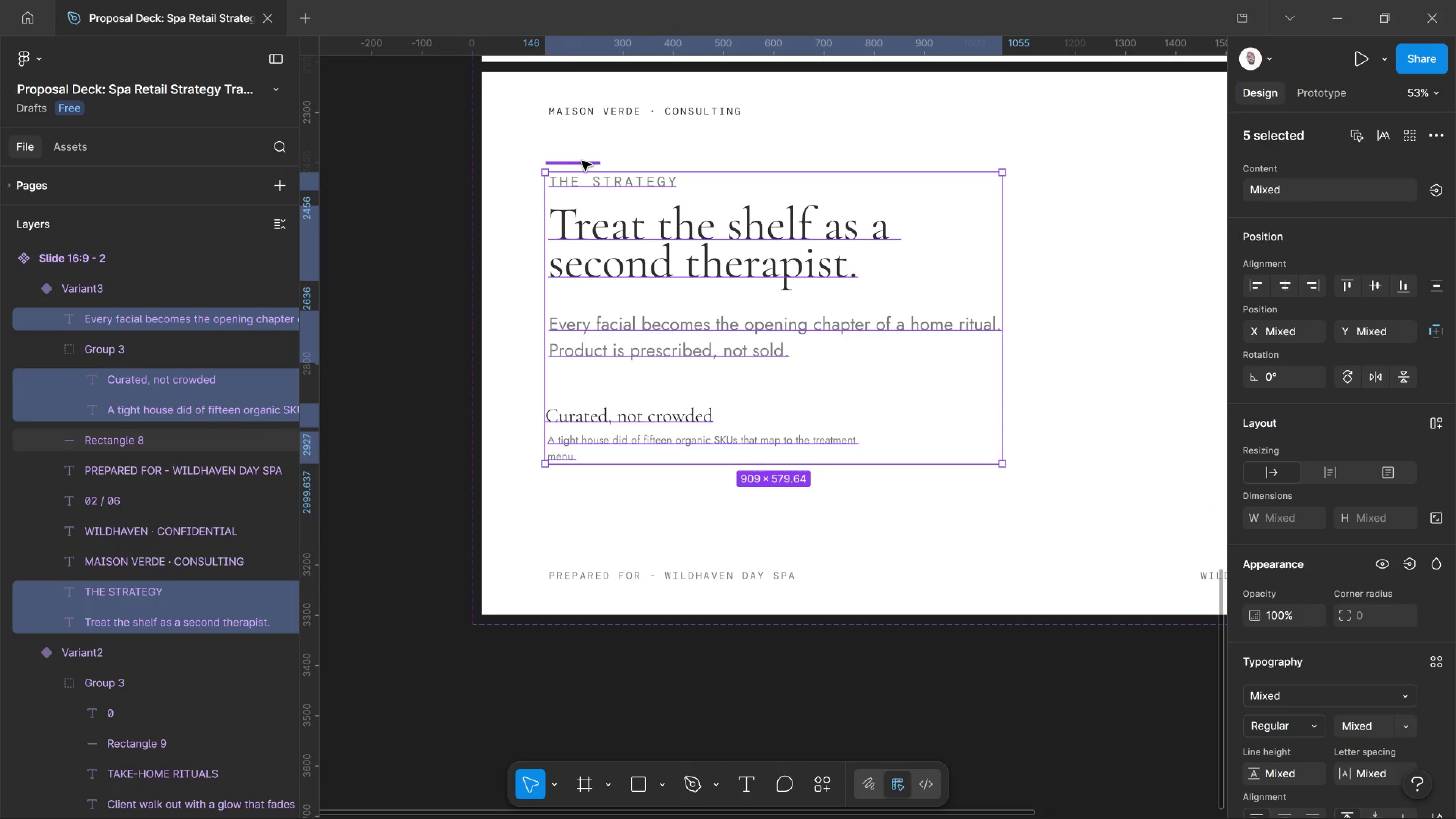 
left_click([582, 161])
 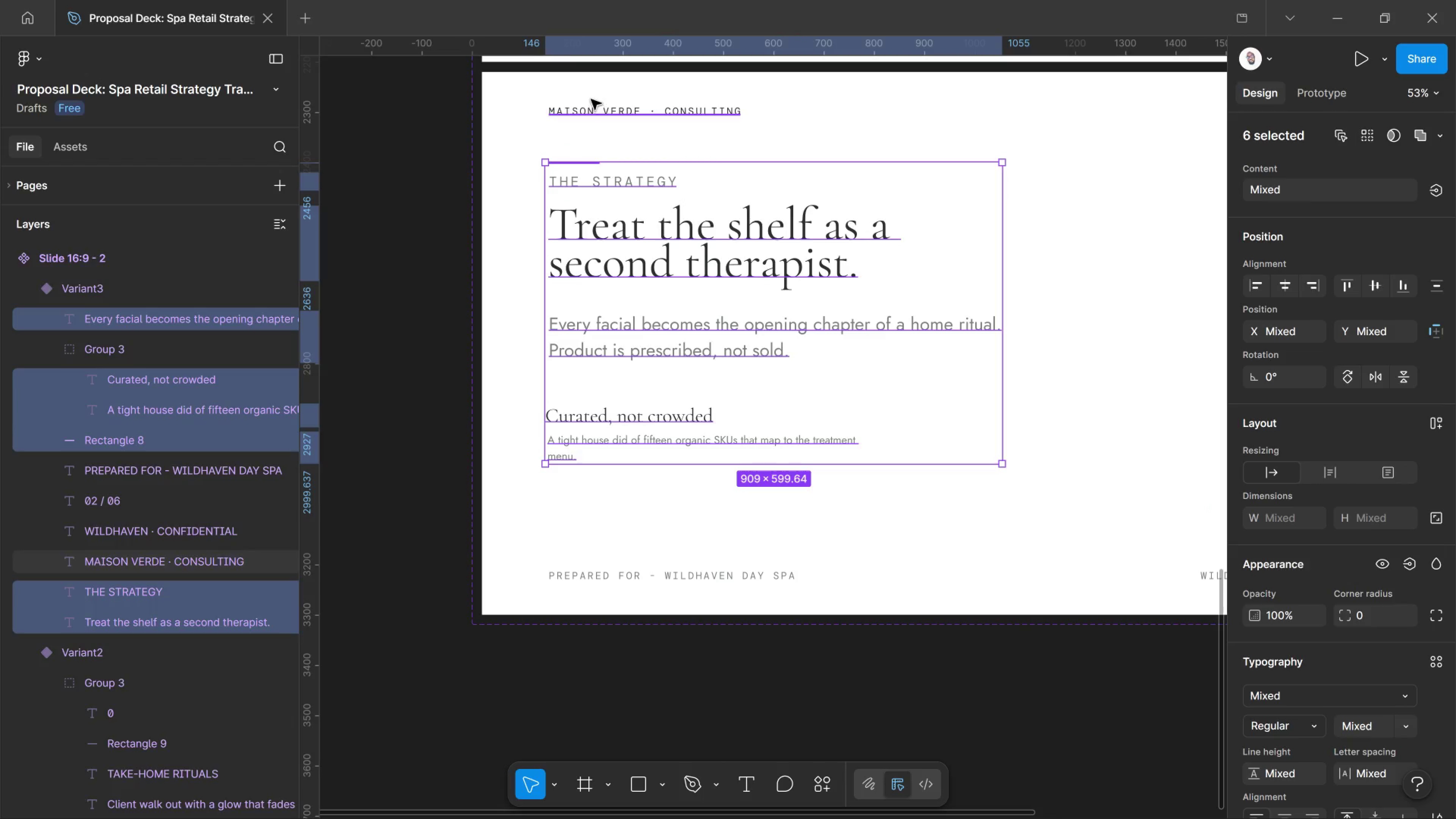 
left_click([591, 99])
 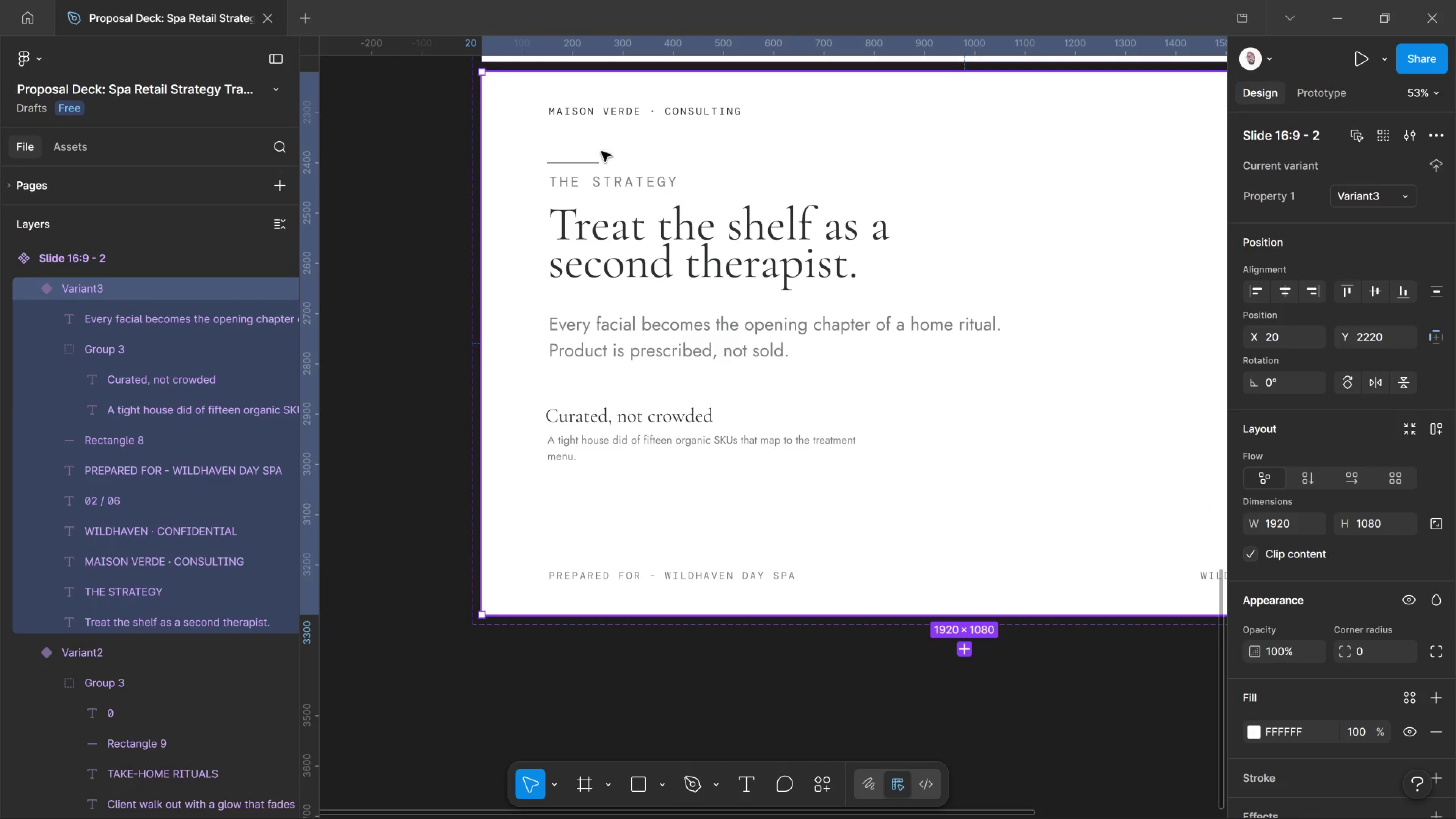 
left_click([607, 217])
 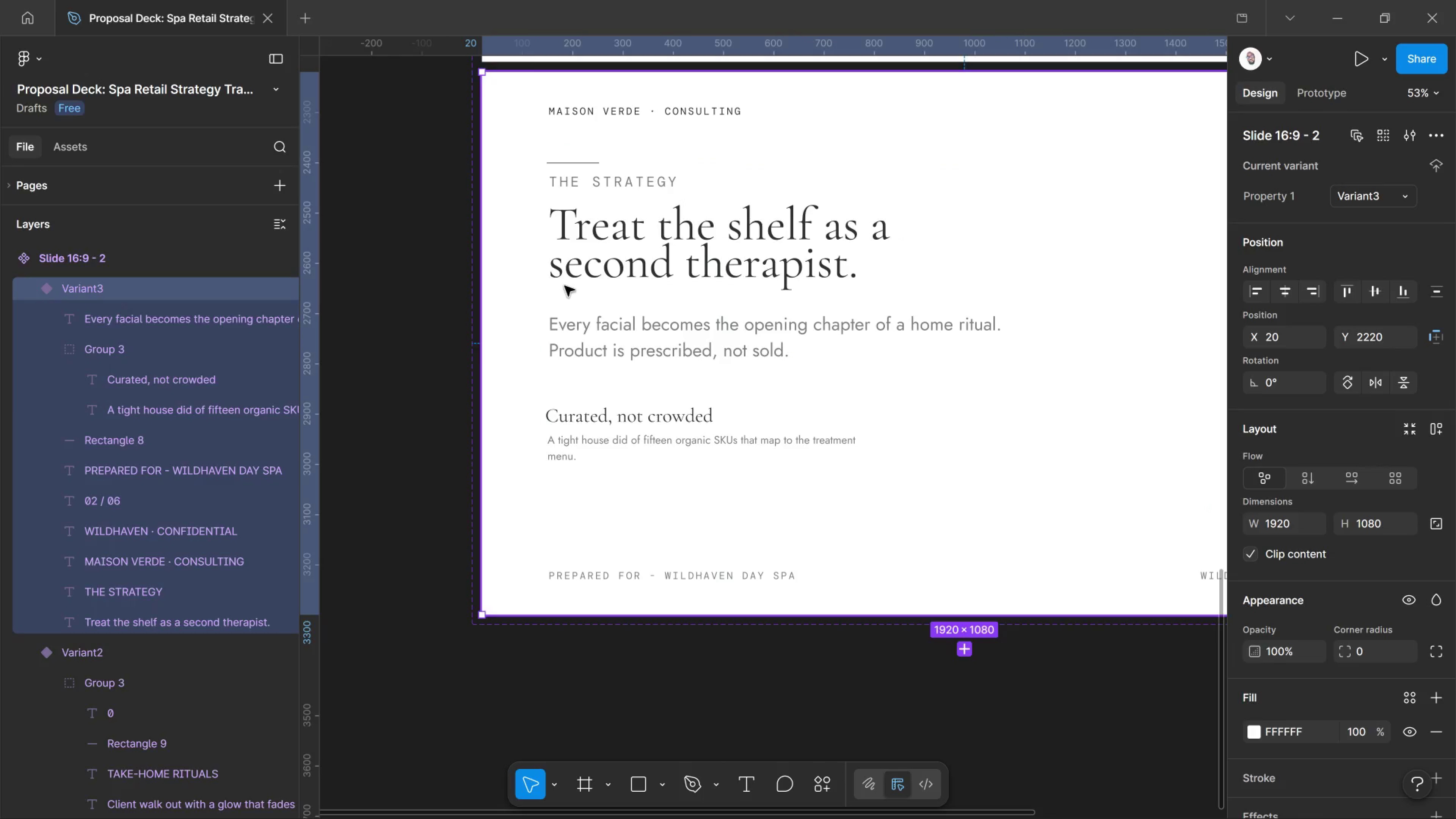 
hold_key(key=ControlLeft, duration=1.03)
left_click([584, 273])
 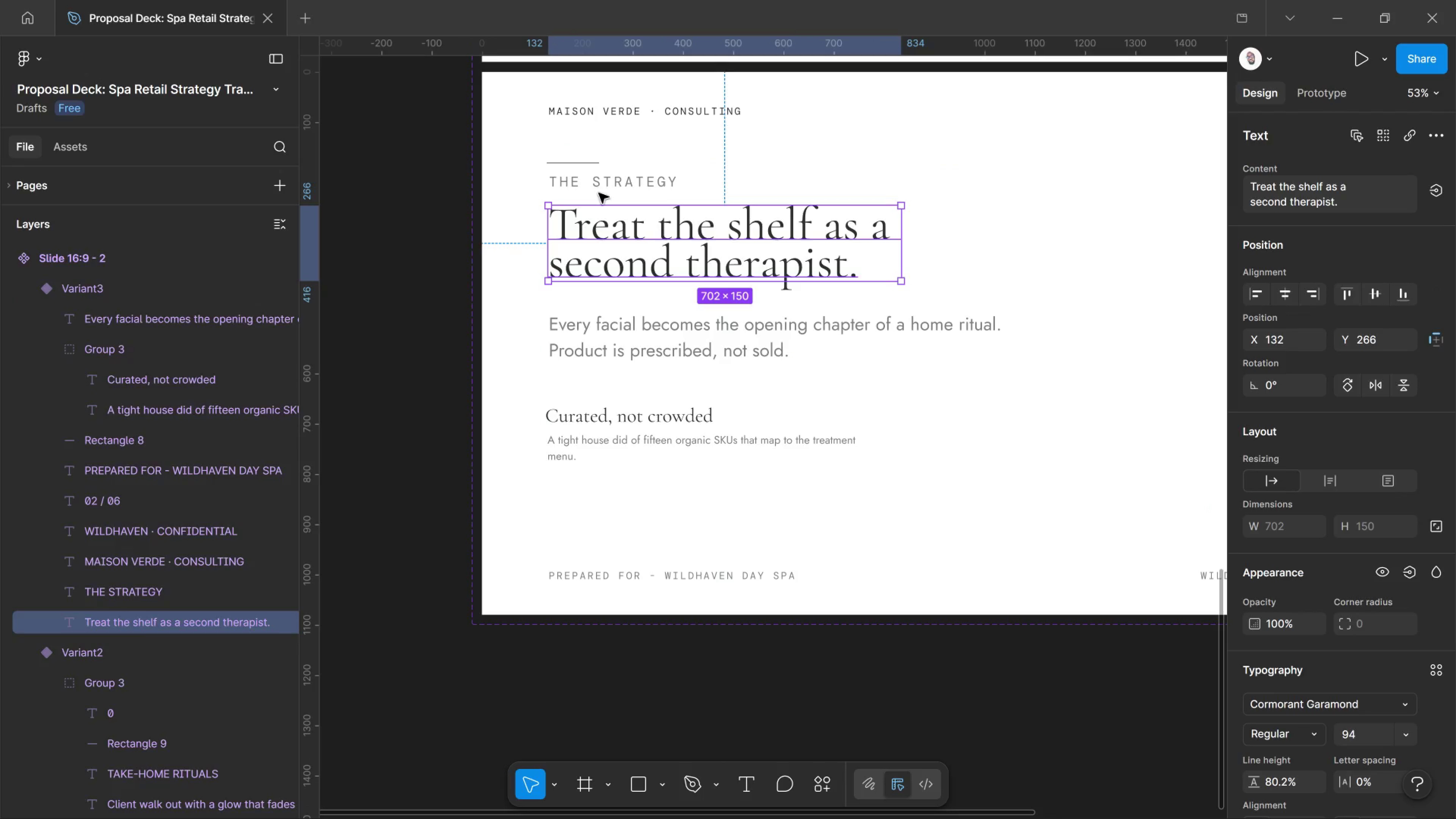 
hold_key(key=ShiftLeft, duration=7.55)
left_click([599, 184])
 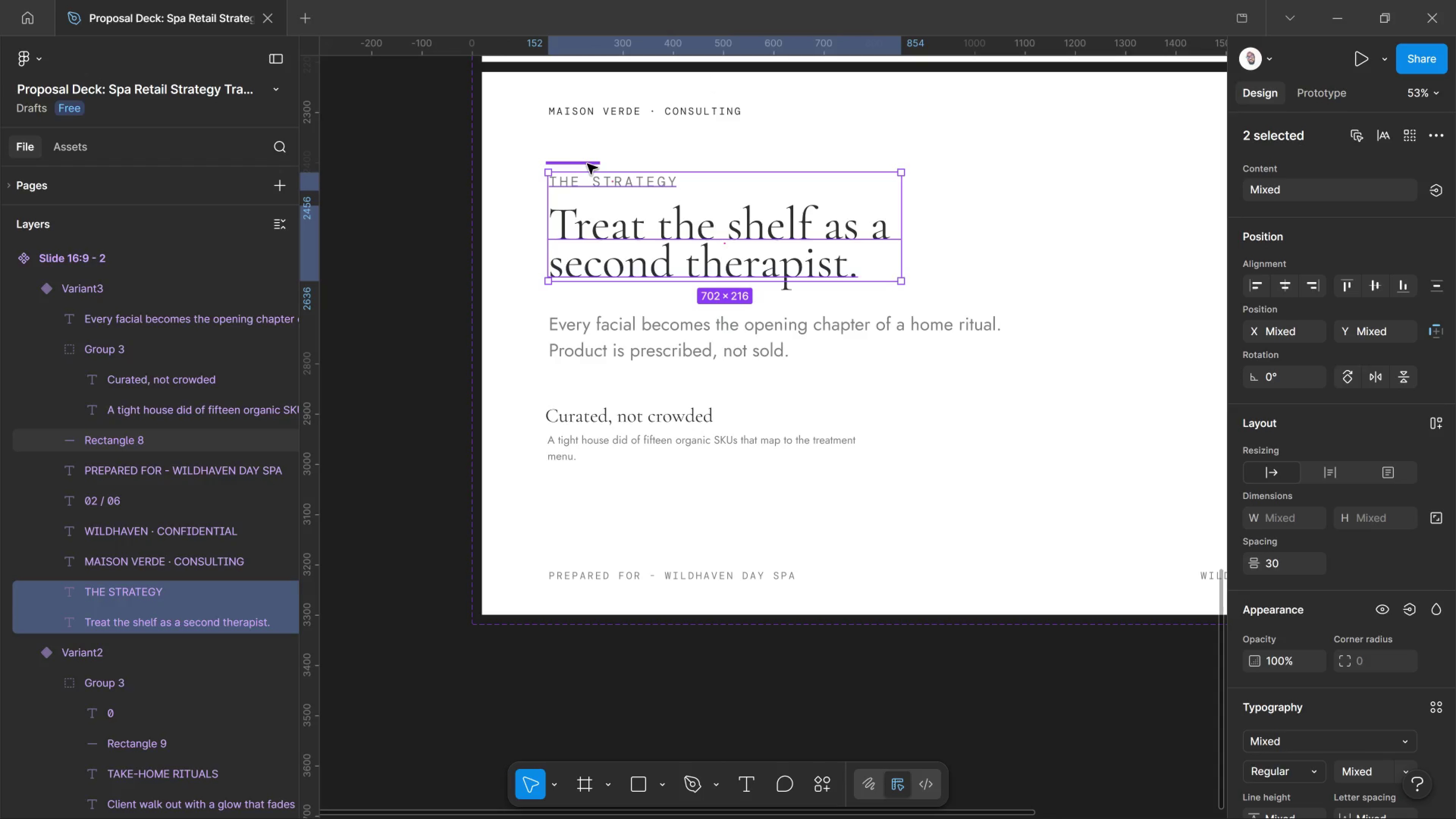 
left_click([587, 164])
 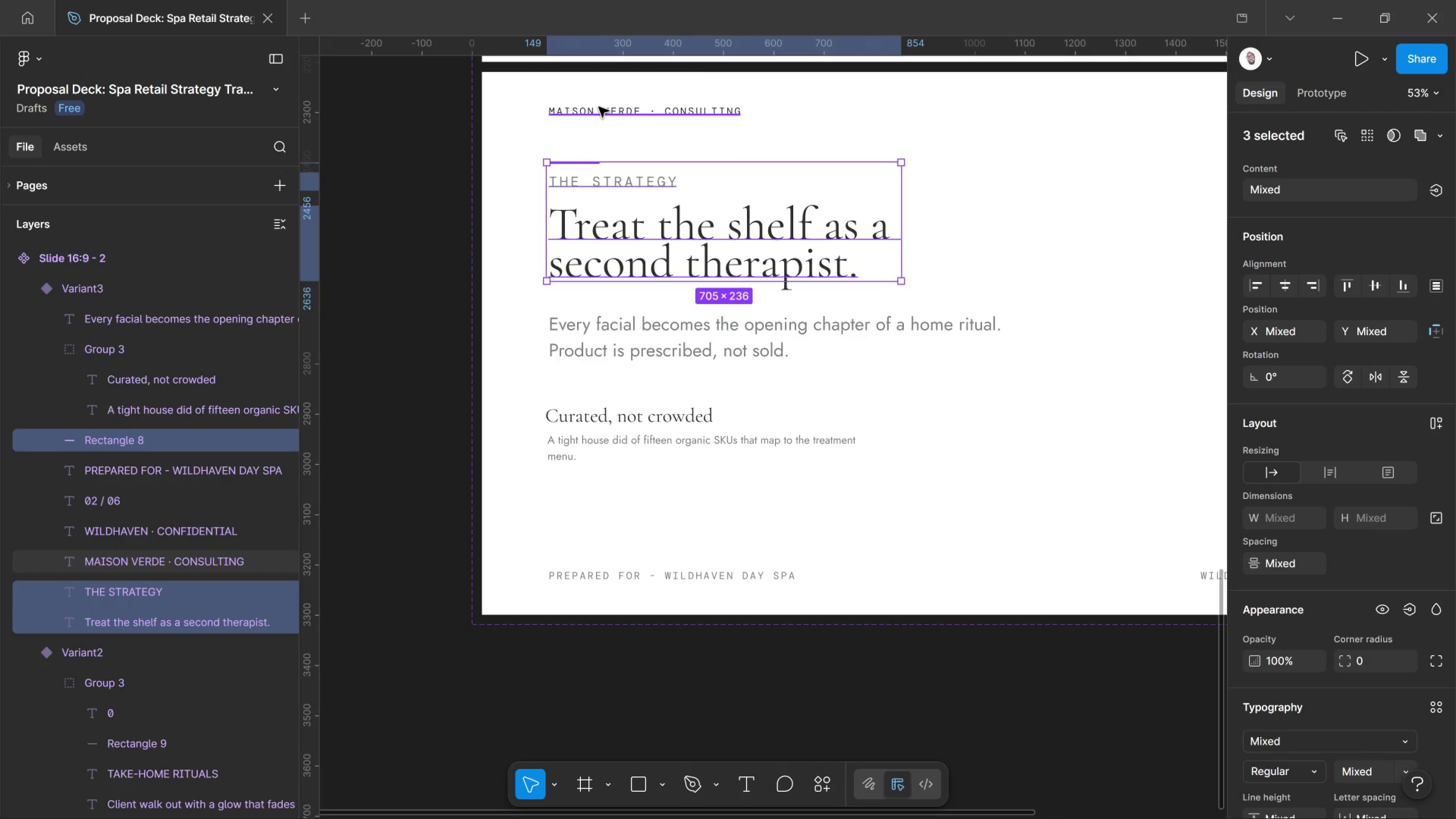 
left_click([599, 107])
 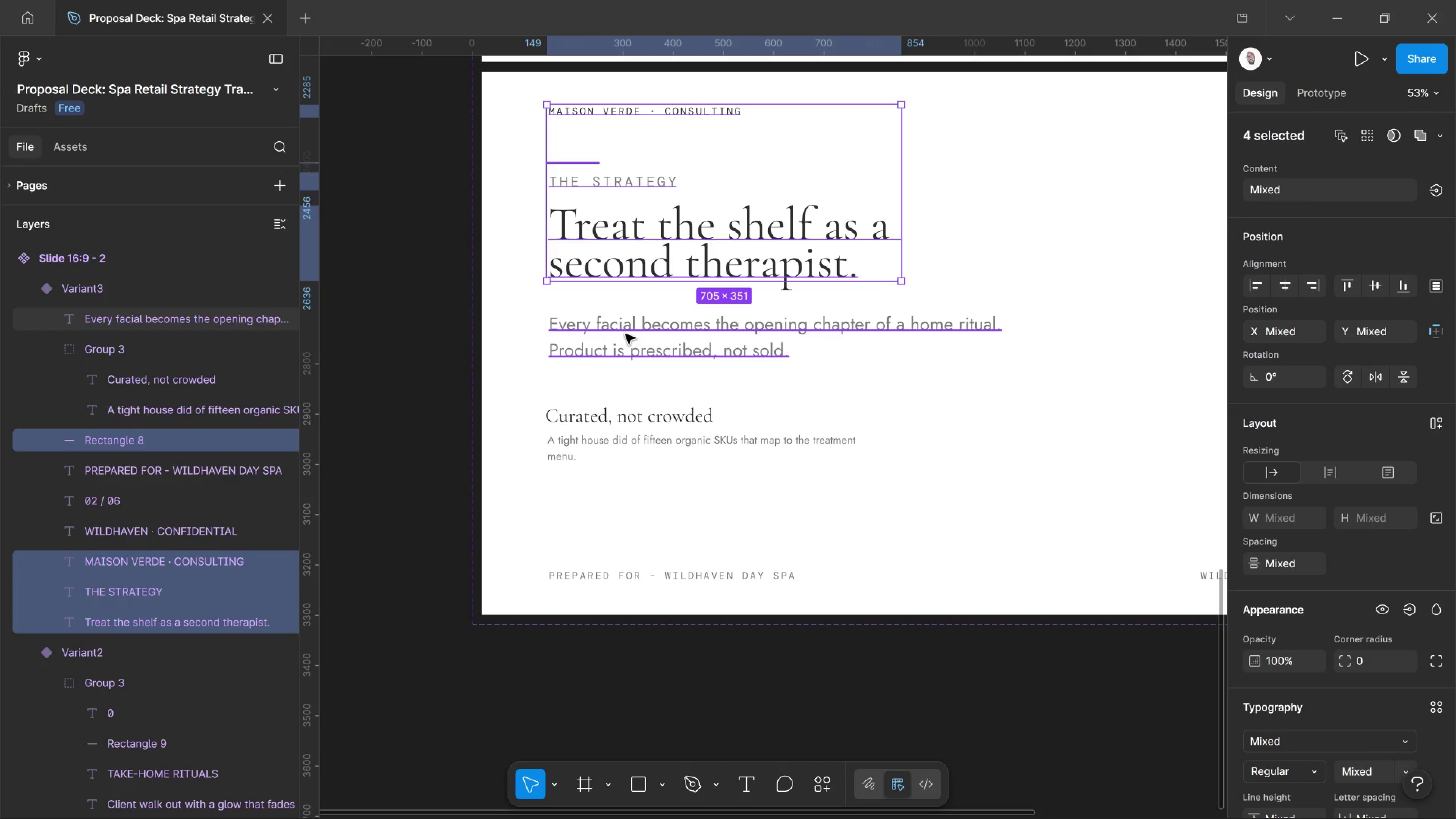 
left_click([625, 334])
 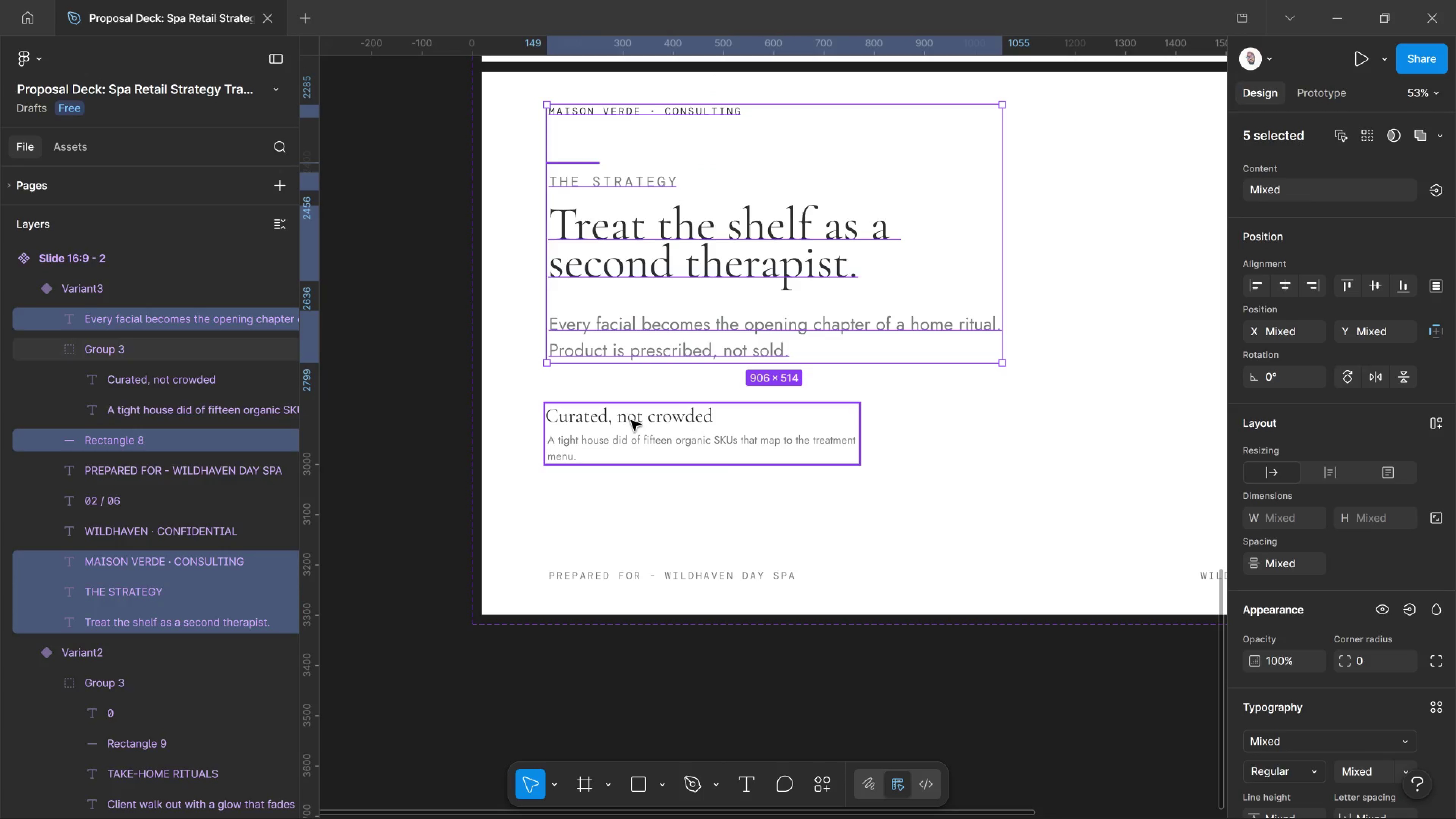 
left_click([631, 420])
 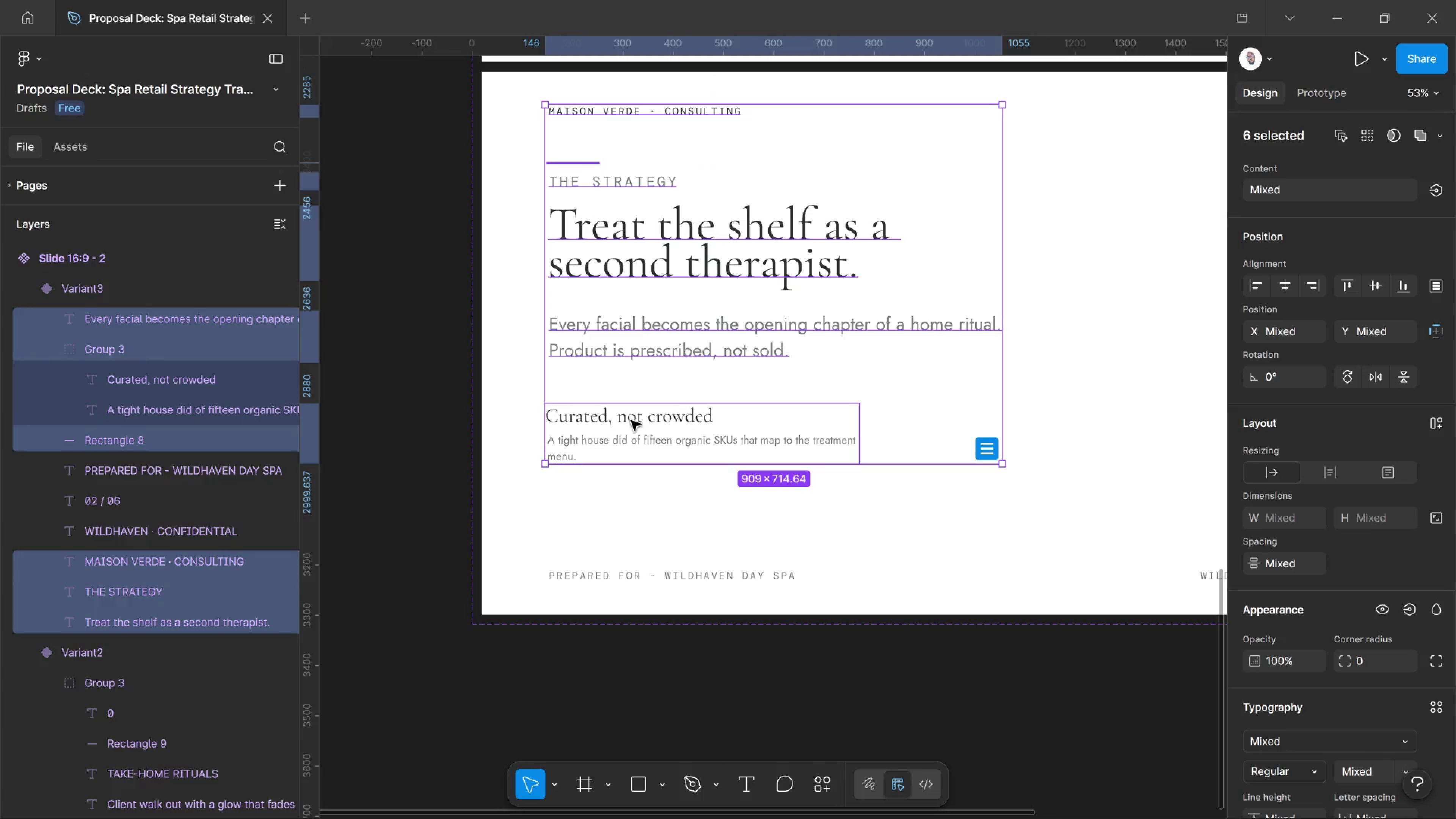 
left_click_drag(start_coordinate=[631, 420], to_coordinate=[1059, 409])
 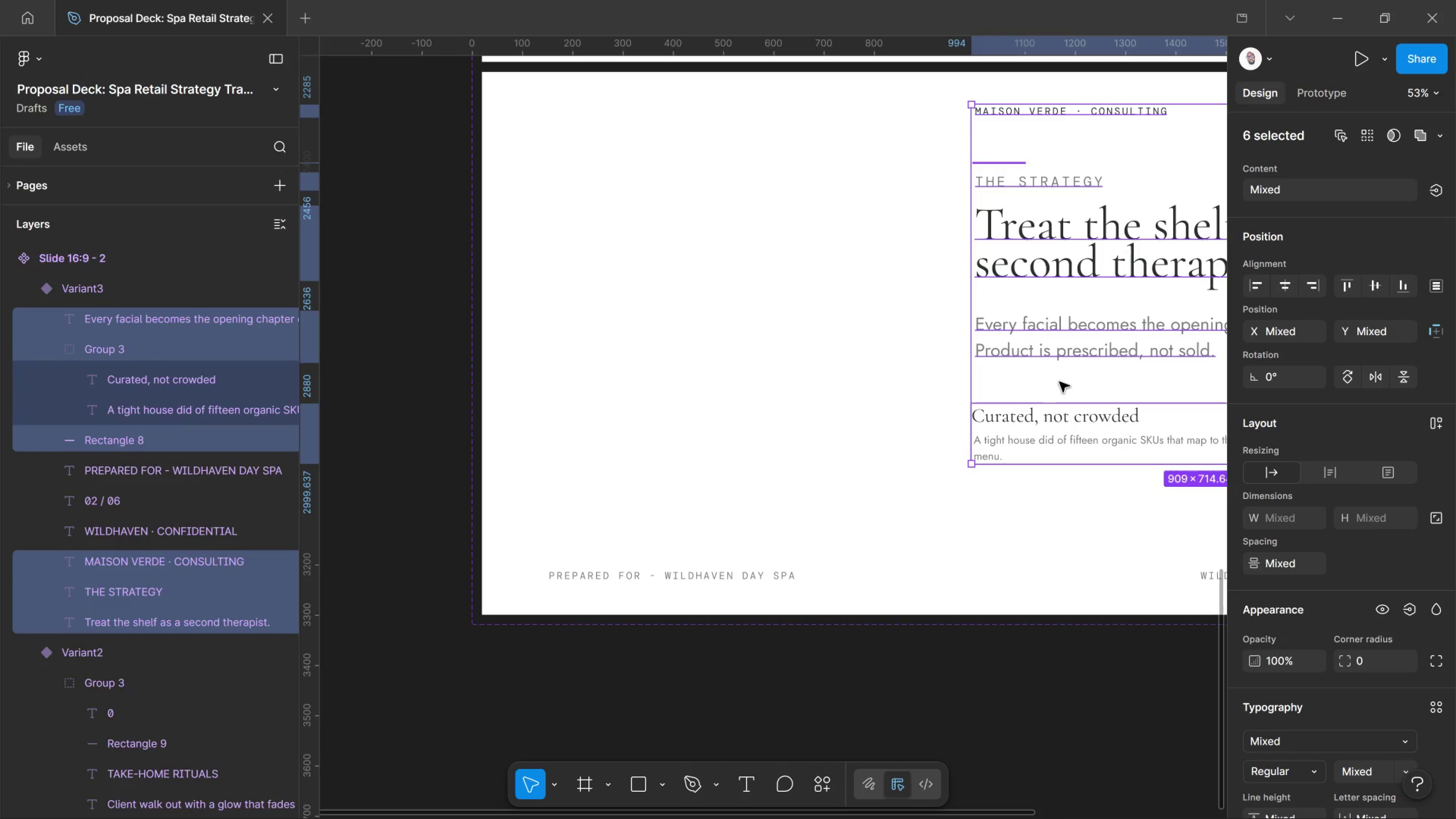 
hold_key(key=ShiftLeft, duration=3.66)
 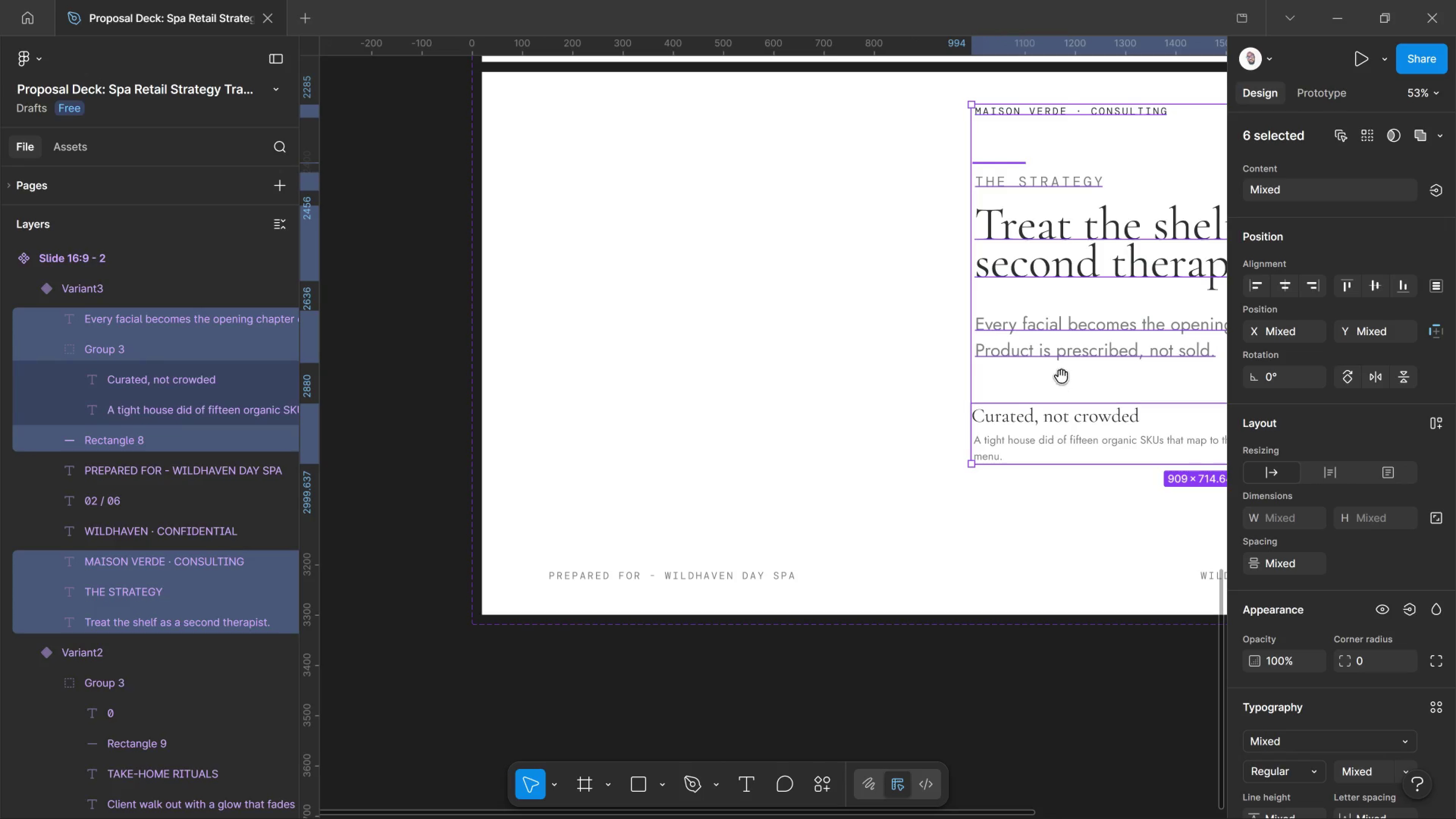 
hold_key(key=Space, duration=1.52)
 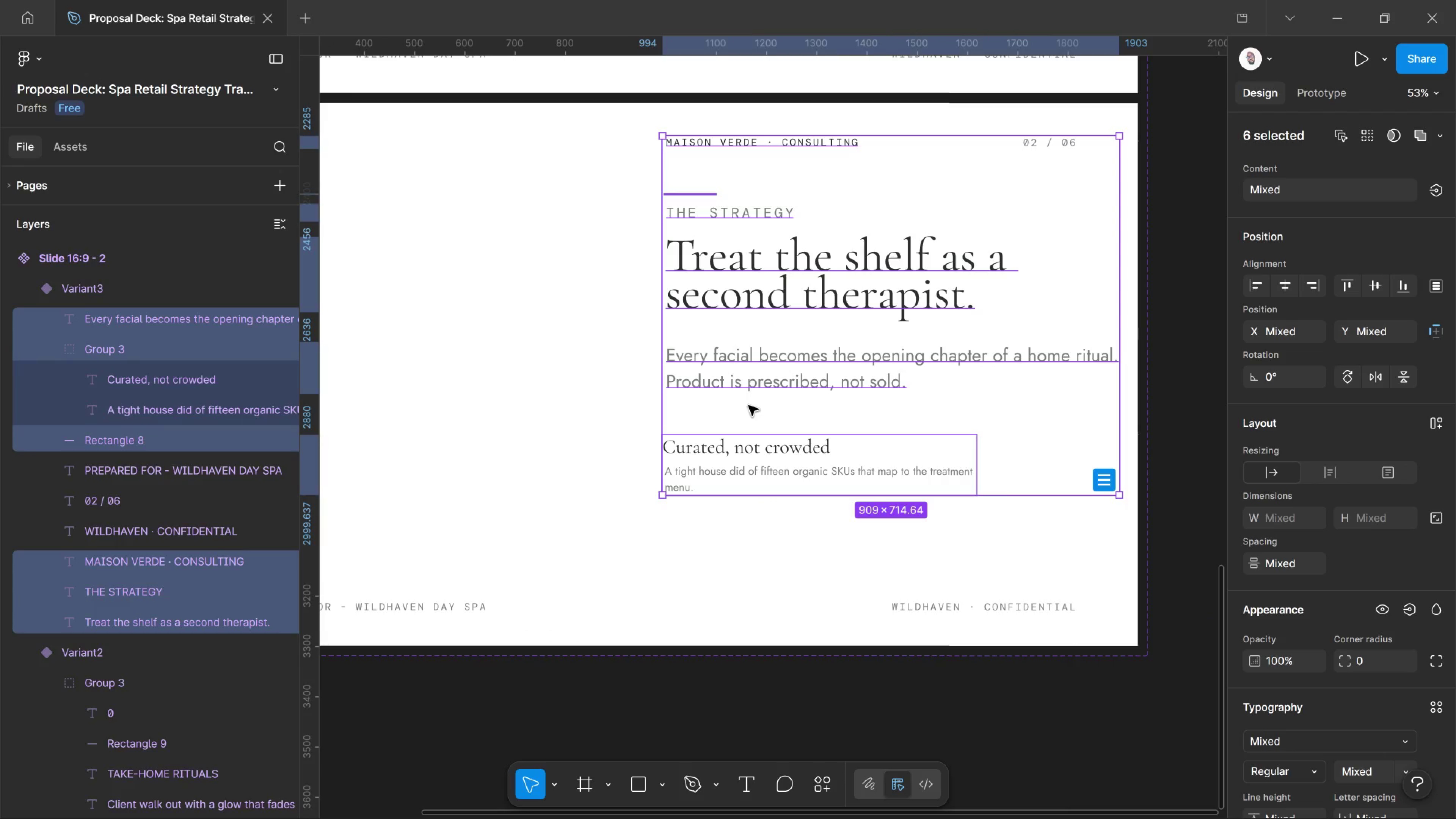 
left_click_drag(start_coordinate=[1057, 374], to_coordinate=[748, 405])
 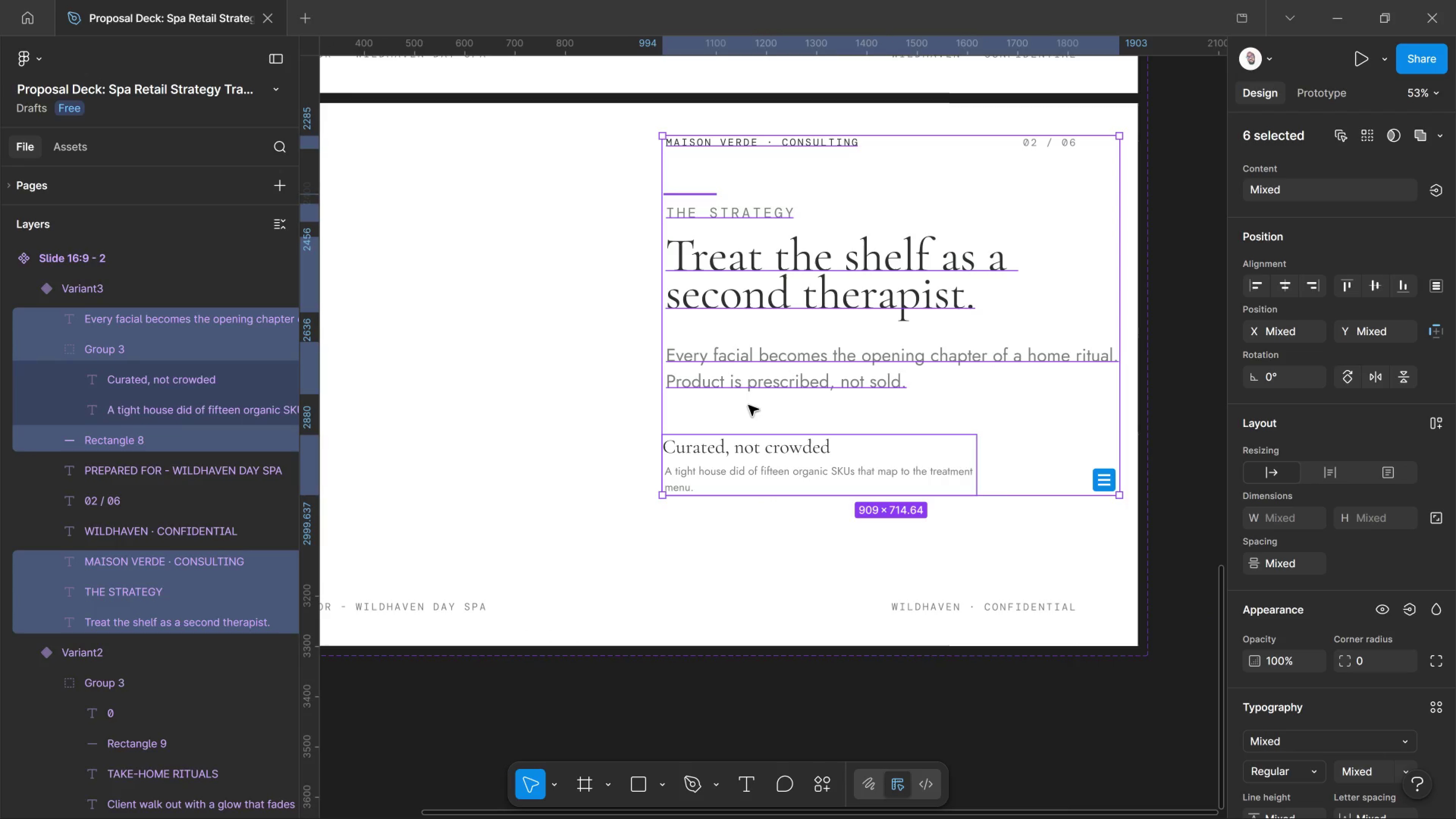 
hold_key(key=Space, duration=0.47)
 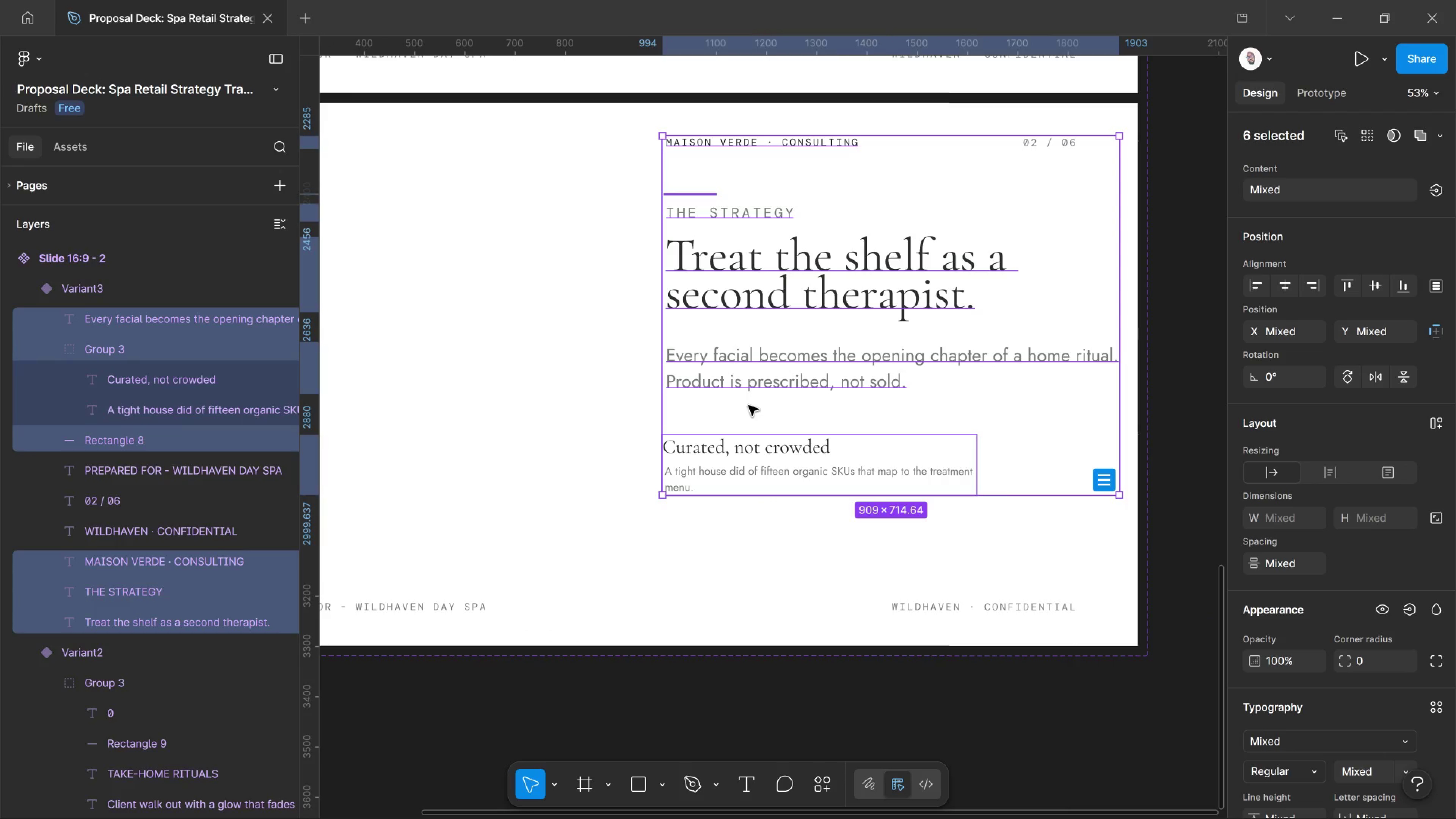 
hold_key(key=ControlLeft, duration=1.23)
scroll: coordinate [652, 429], scroll_direction: down, amount: 5.0
 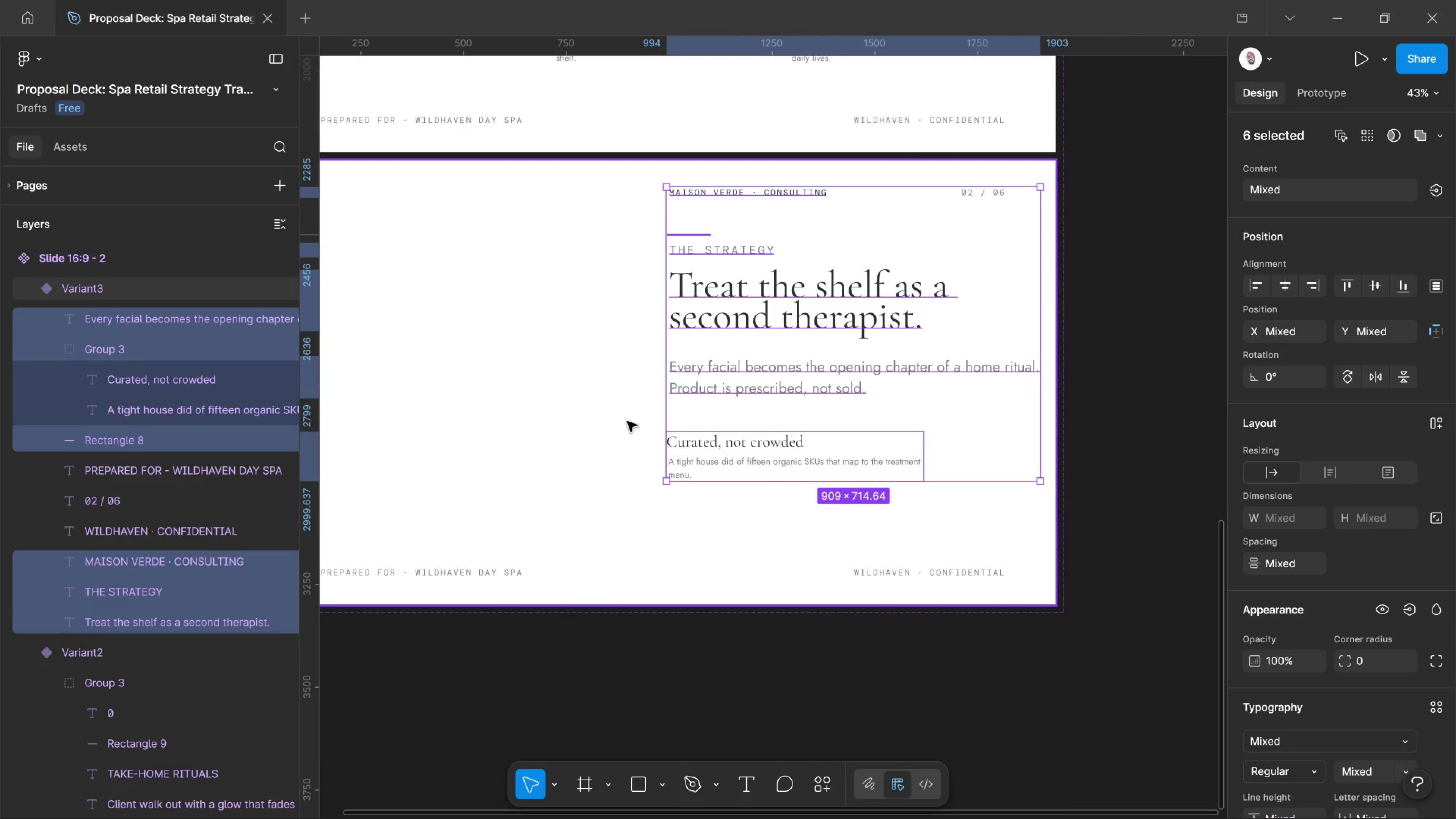 
hold_key(key=ControlLeft, duration=1.45)
scroll: coordinate [502, 455], scroll_direction: down, amount: 6.0
 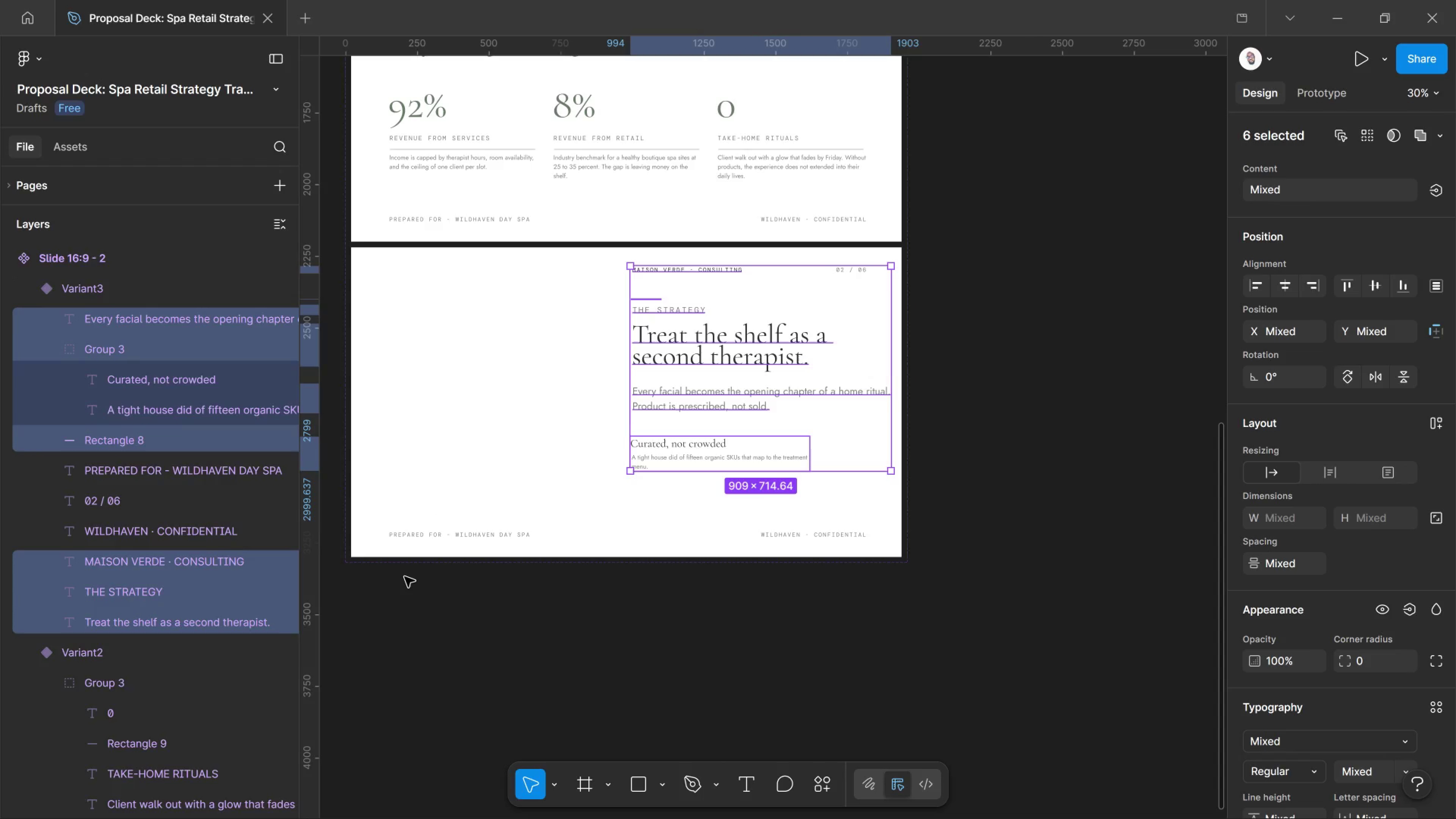 
wait(26.74)
 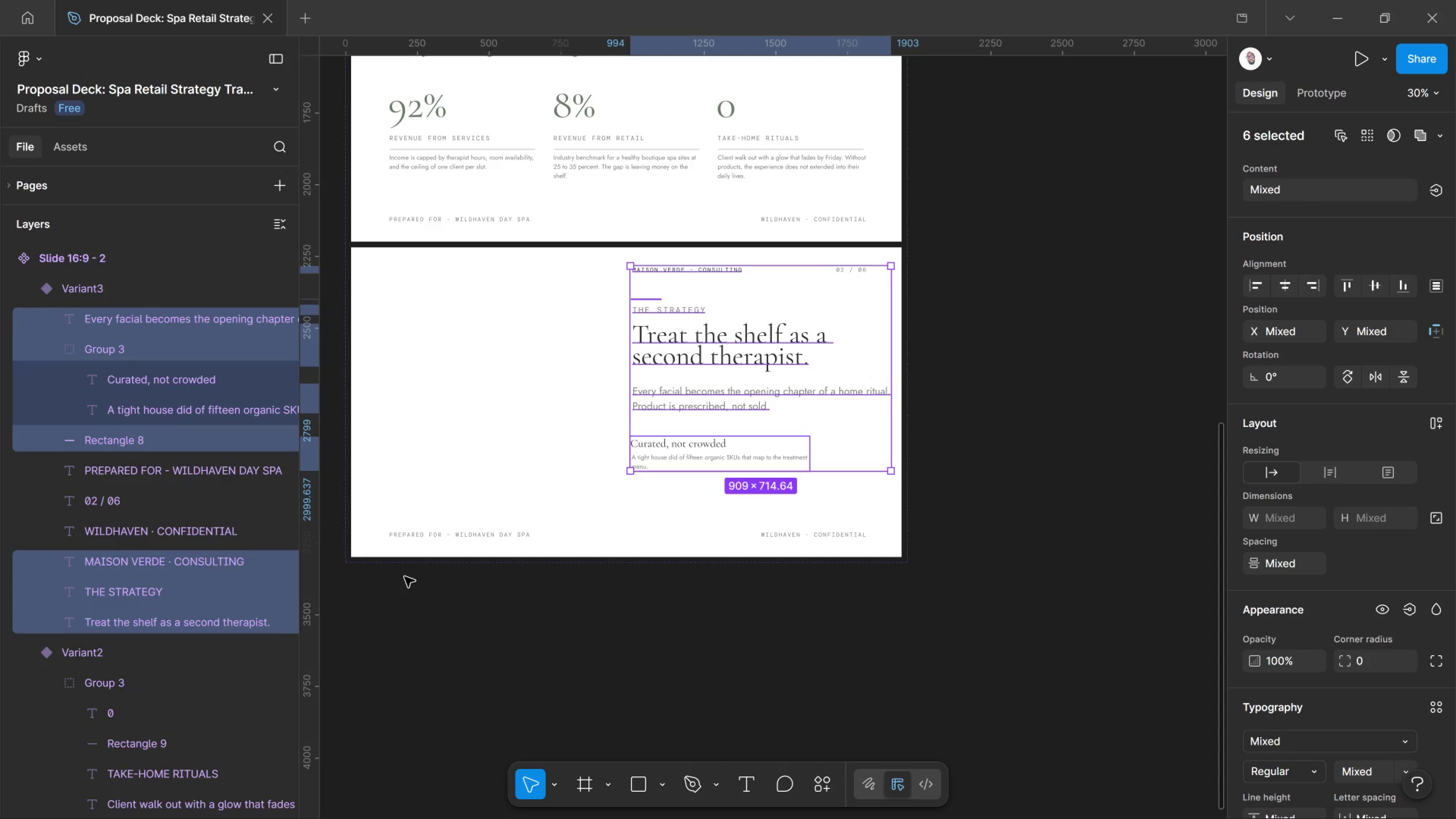 
key(Alt+Tab)
 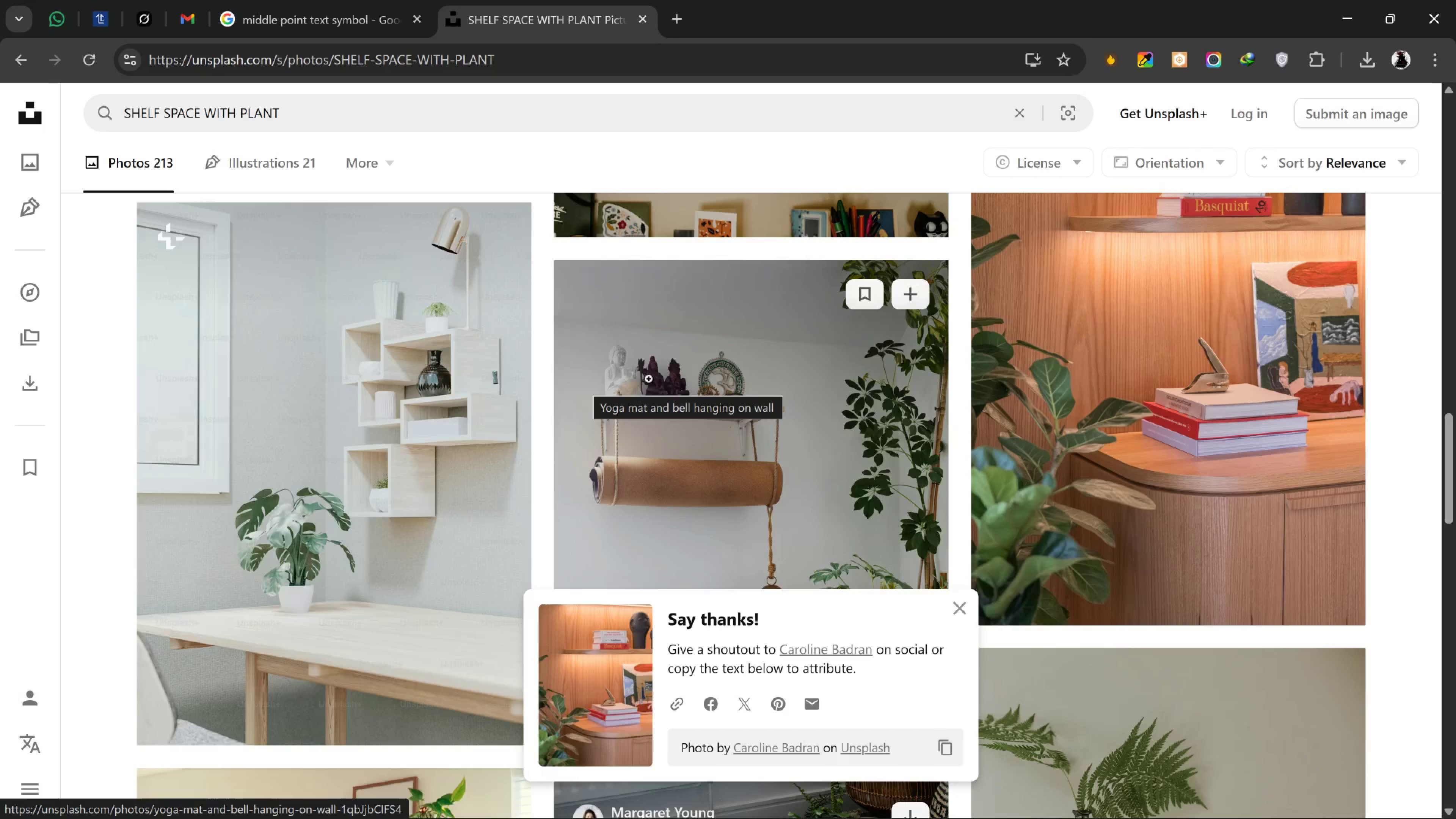 
left_click([580, 111])
 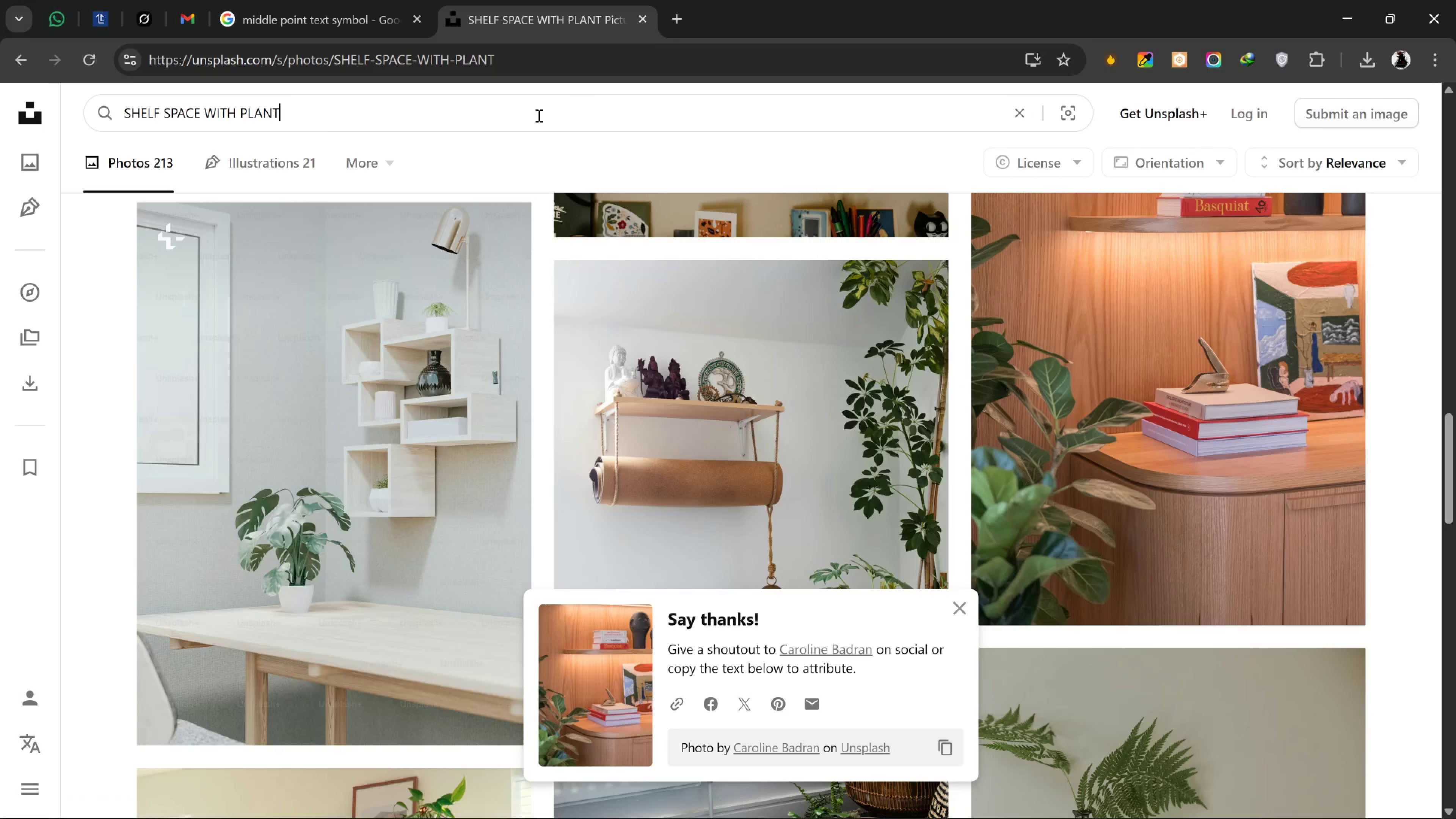 
left_click_drag(start_coordinate=[580, 111], to_coordinate=[0, 118])
 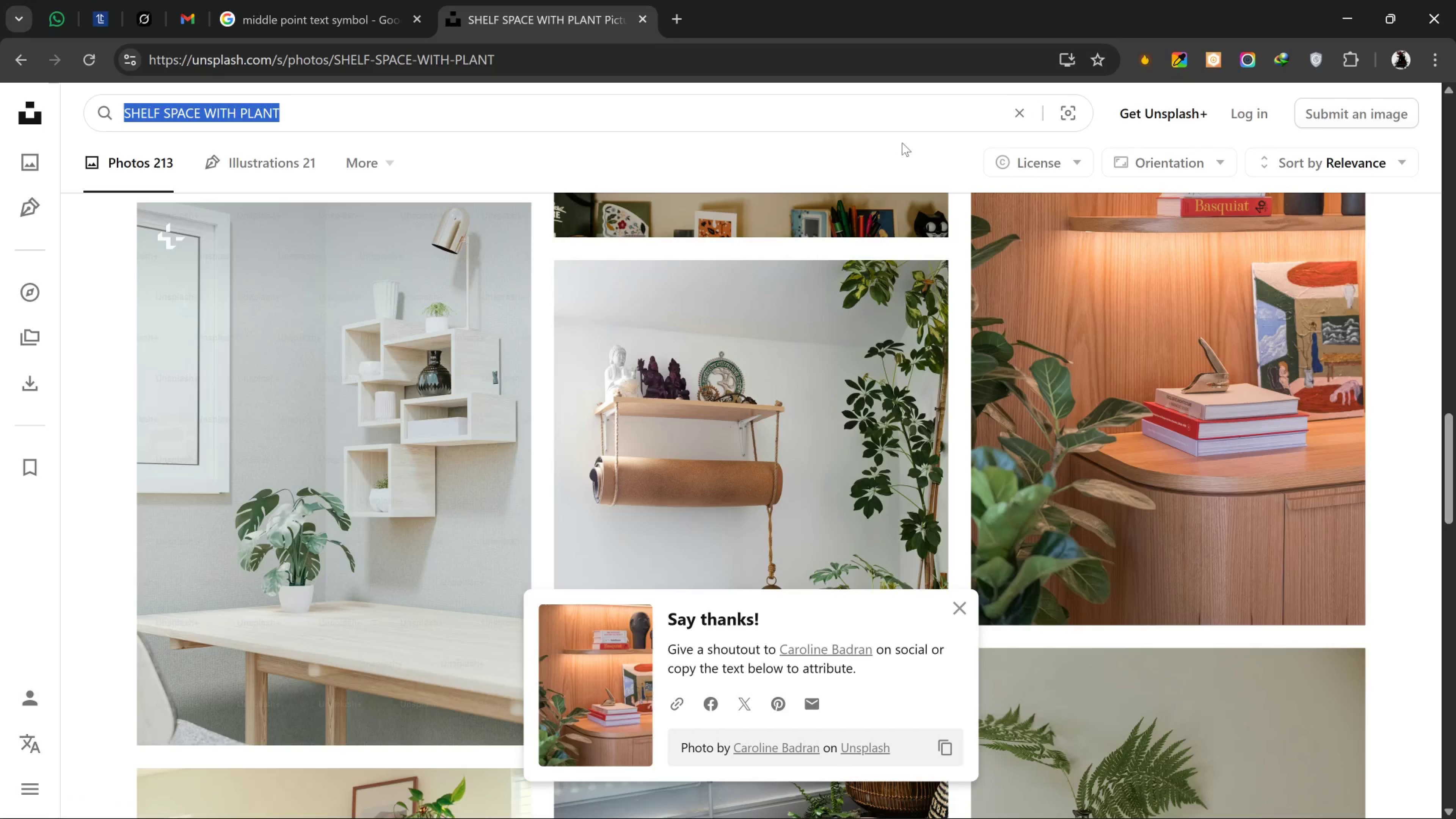 
type(me)
 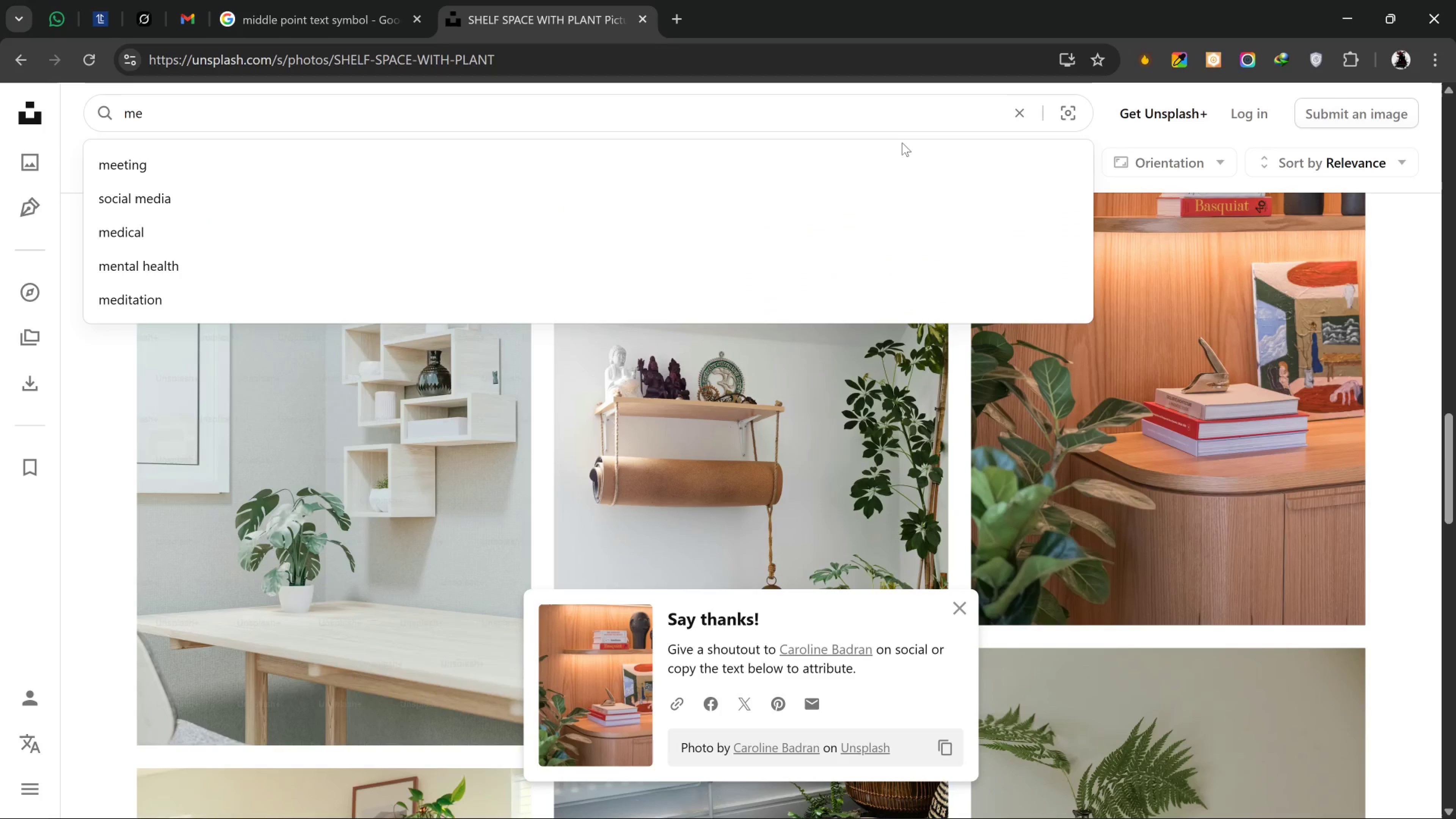 
wait(8.81)
 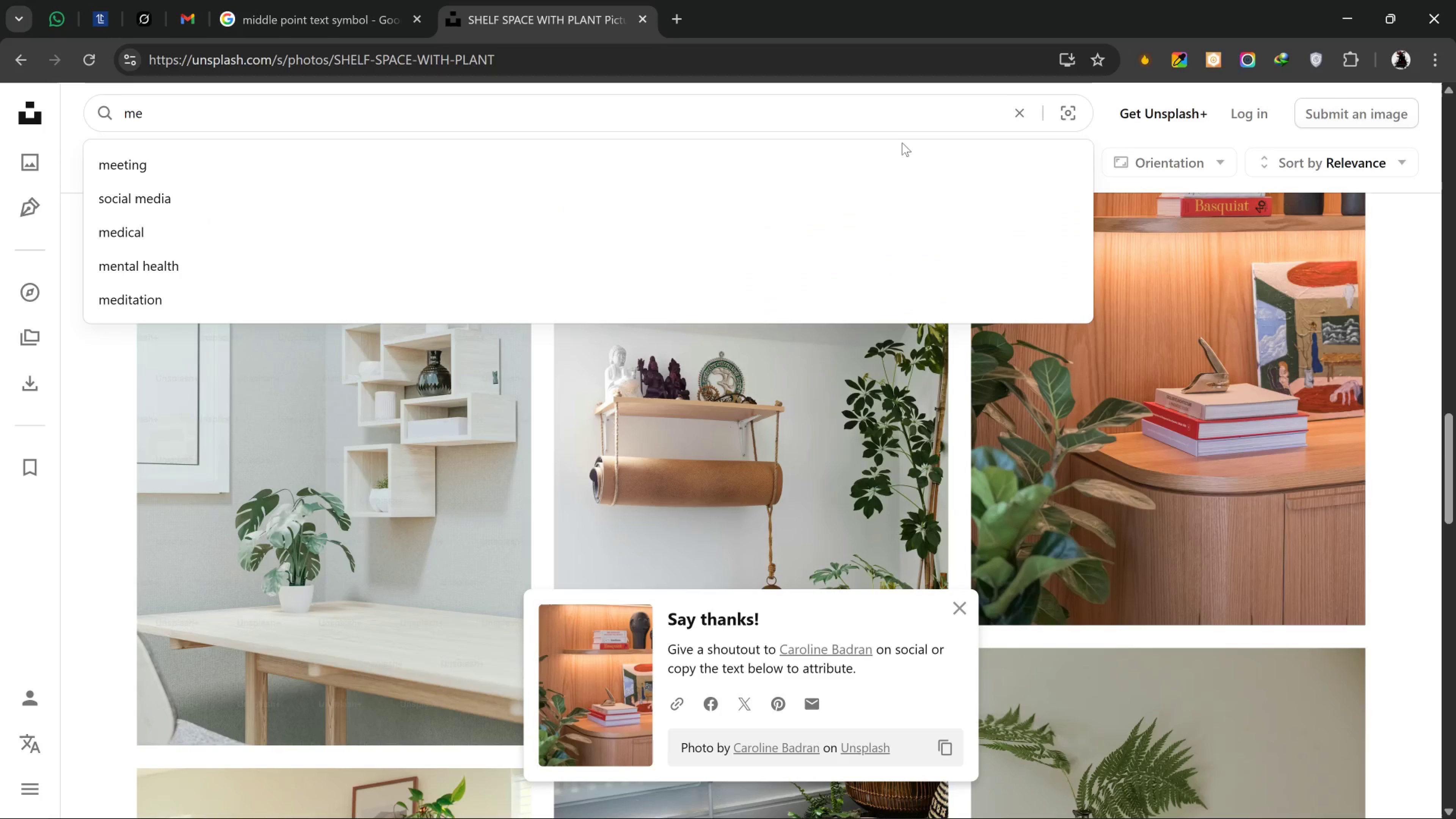 
key(Backspace)
key(Backspace)
key(Backspace)
type(shelp)
key(Backspace)
key(Backspace)
key(Backspace)
key(Backspace)
key(Backspace)
key(Backspace)
key(Backspace)
type(shelf perfume)
 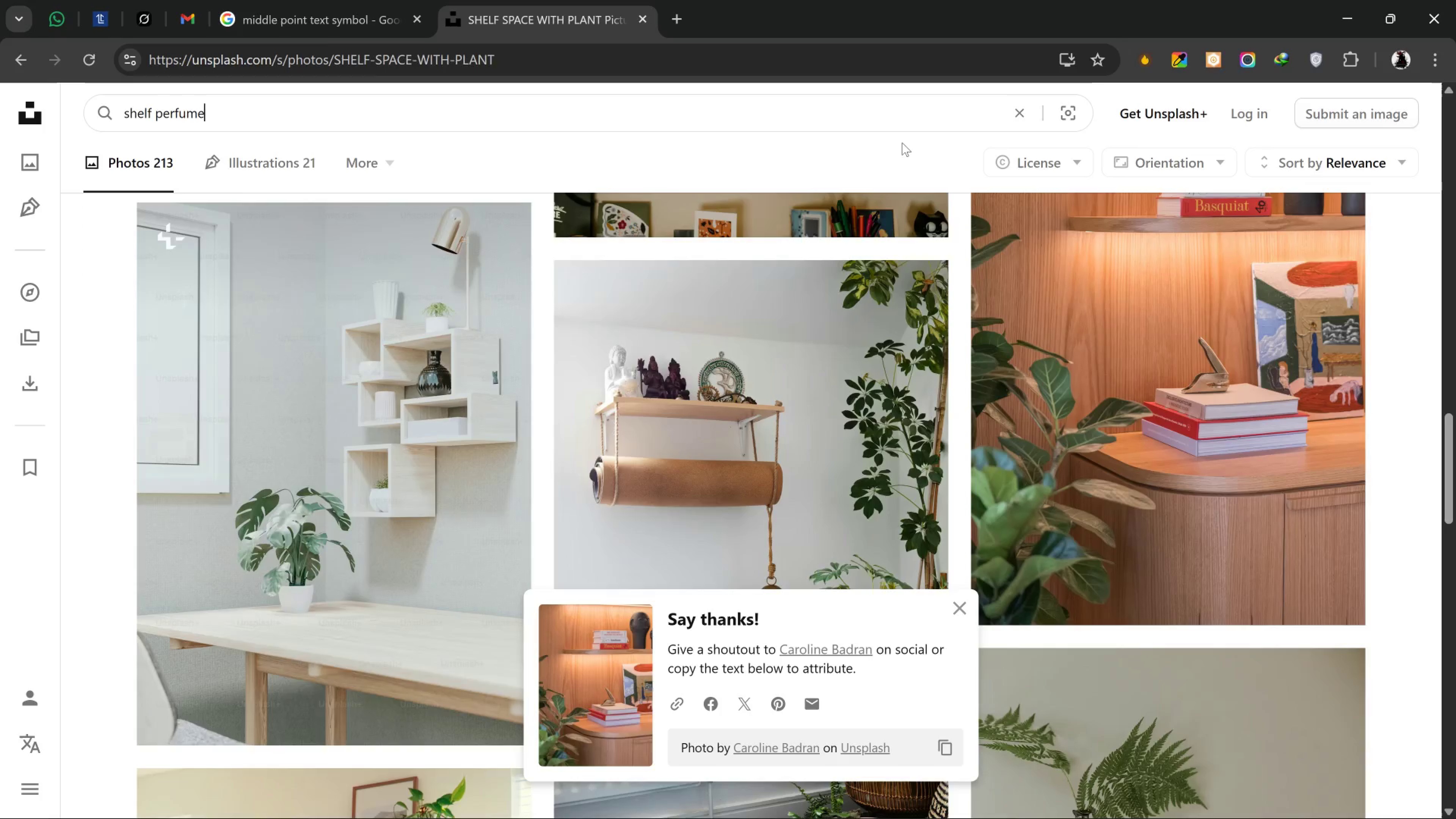 
key(Enter)
 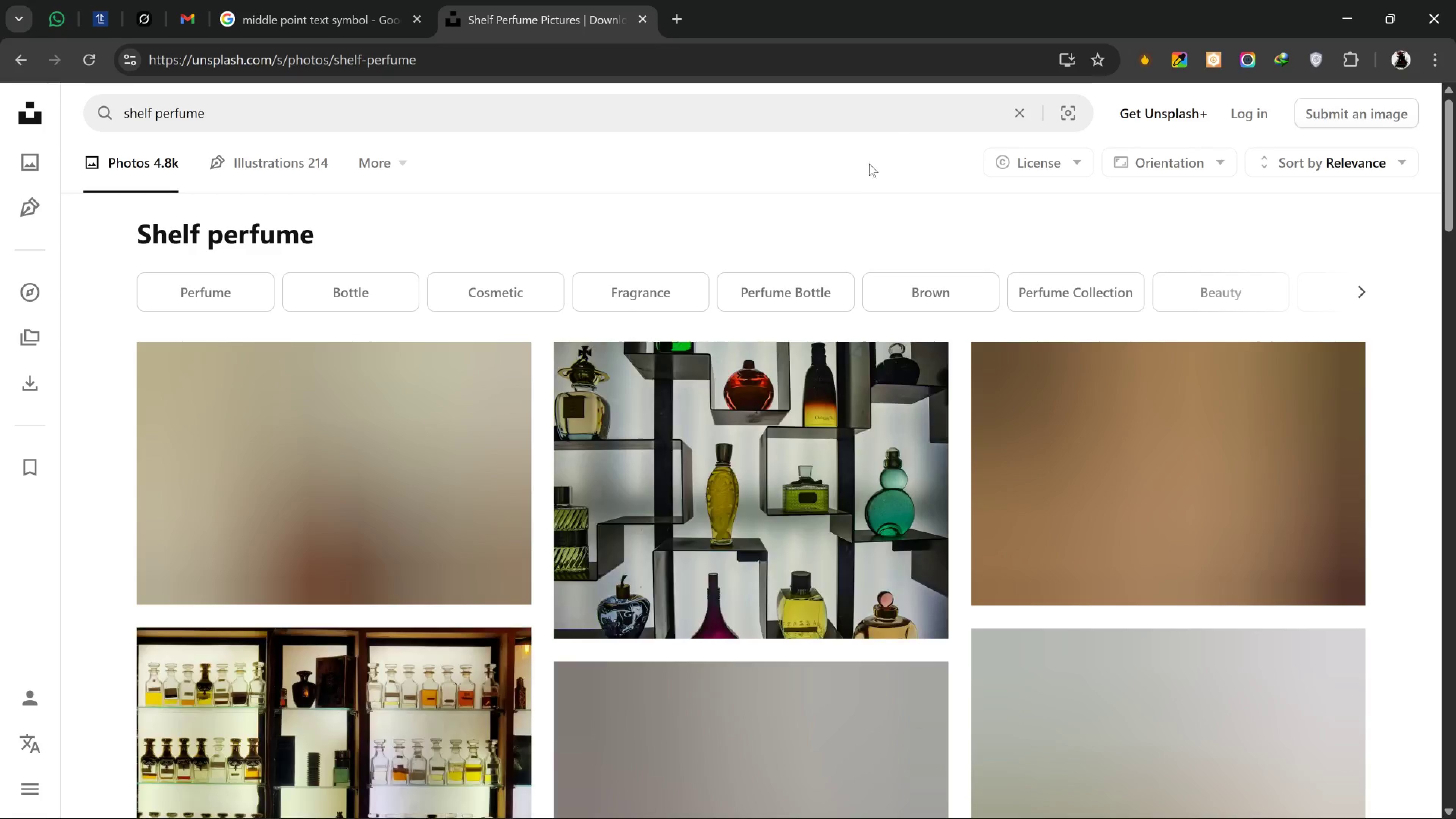 
scroll: coordinate [466, 368], scroll_direction: down, amount: 11.0
 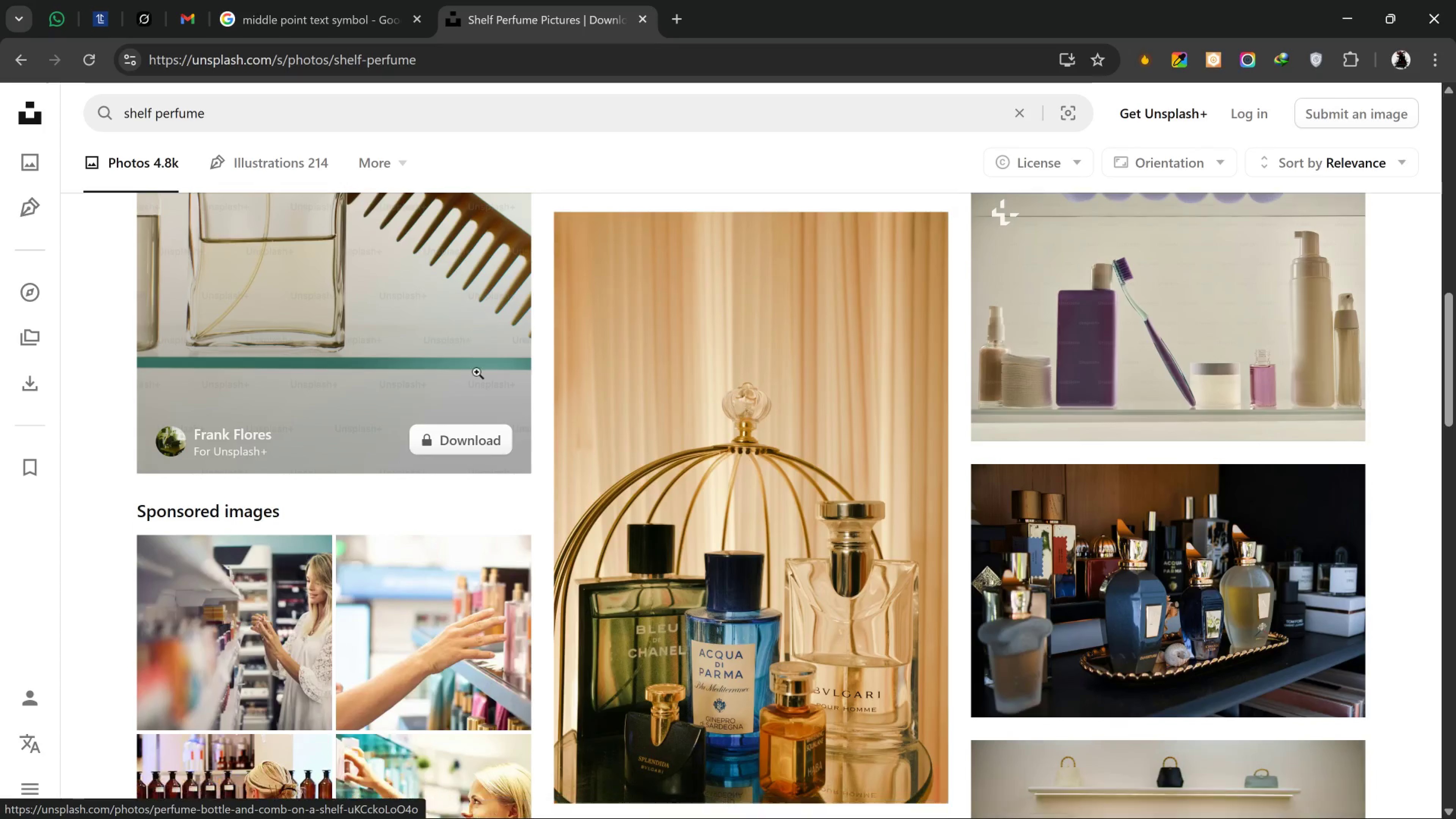 
scroll: coordinate [427, 380], scroll_direction: down, amount: 12.0
 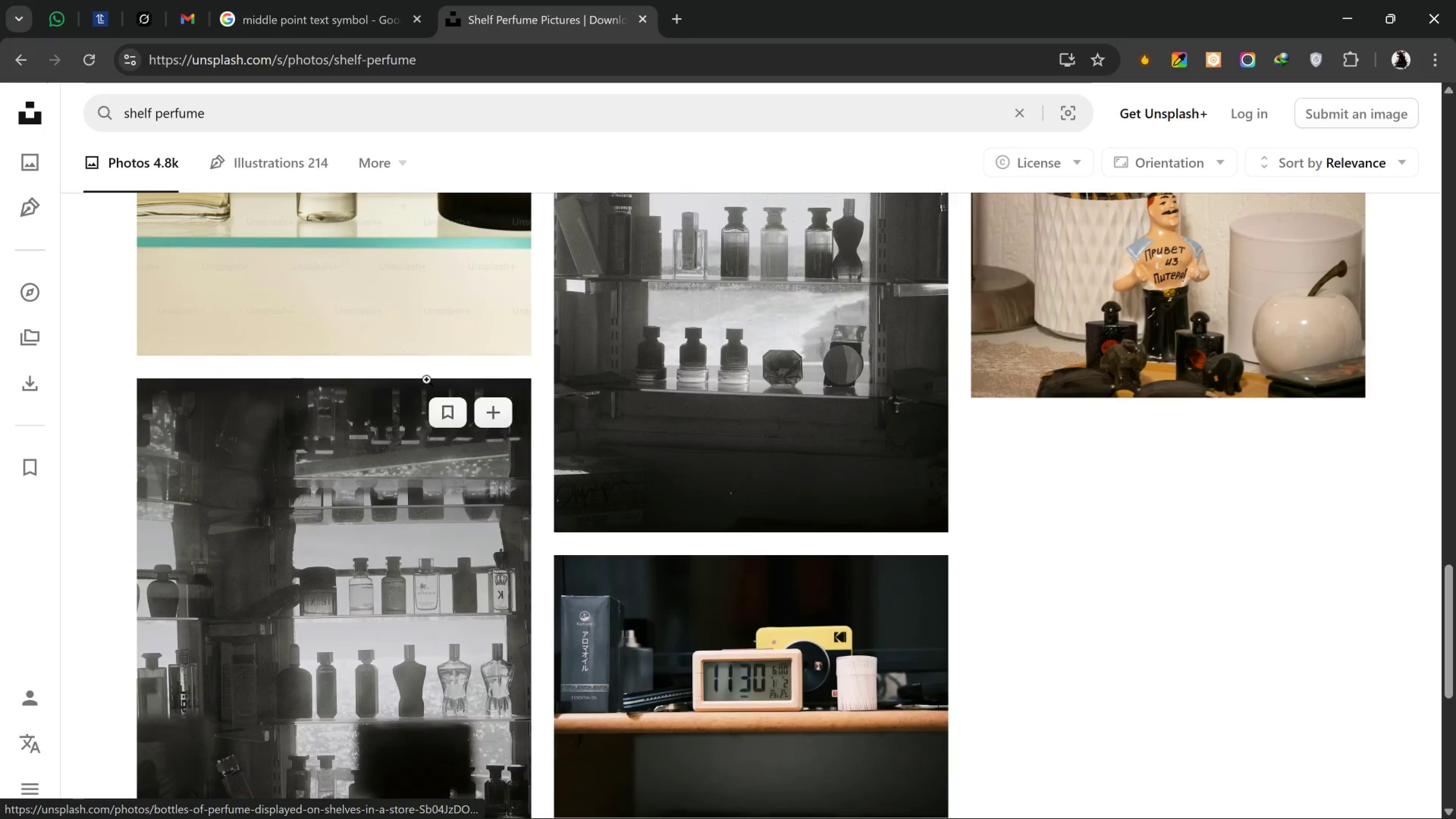 
scroll: coordinate [417, 380], scroll_direction: down, amount: 4.0
 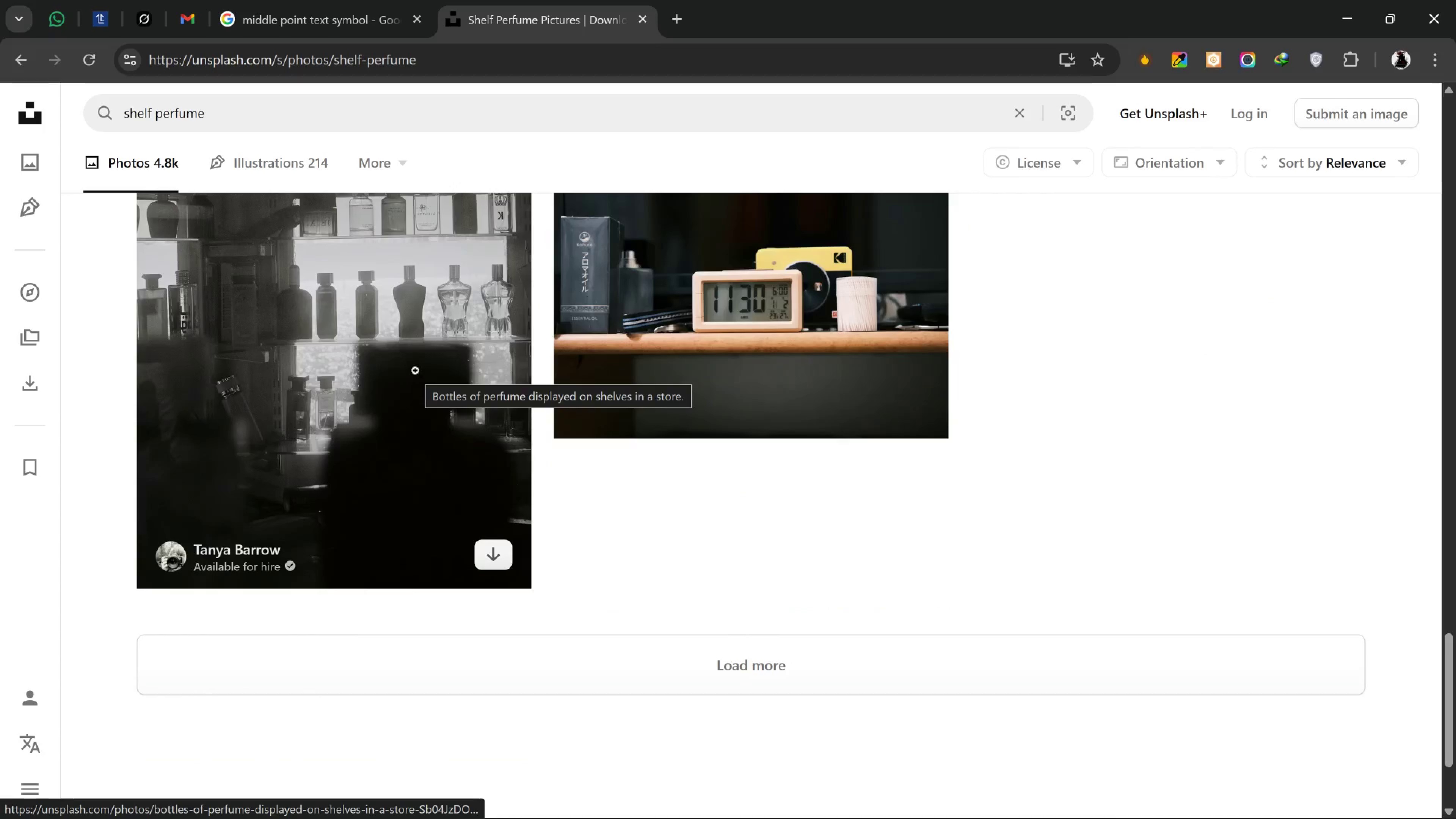 
scroll: coordinate [968, 355], scroll_direction: up, amount: 27.0
 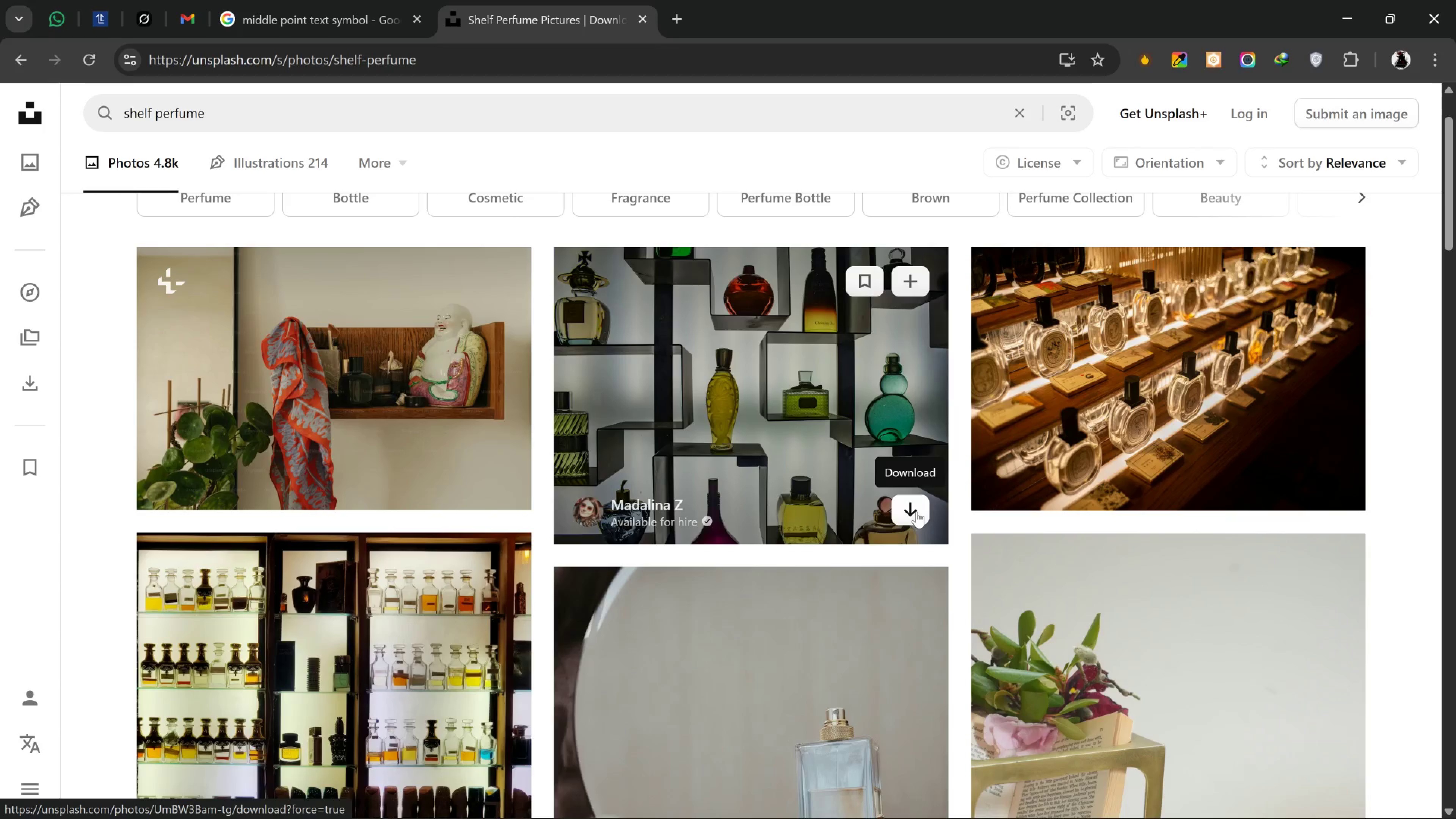 
wait(6.05)
 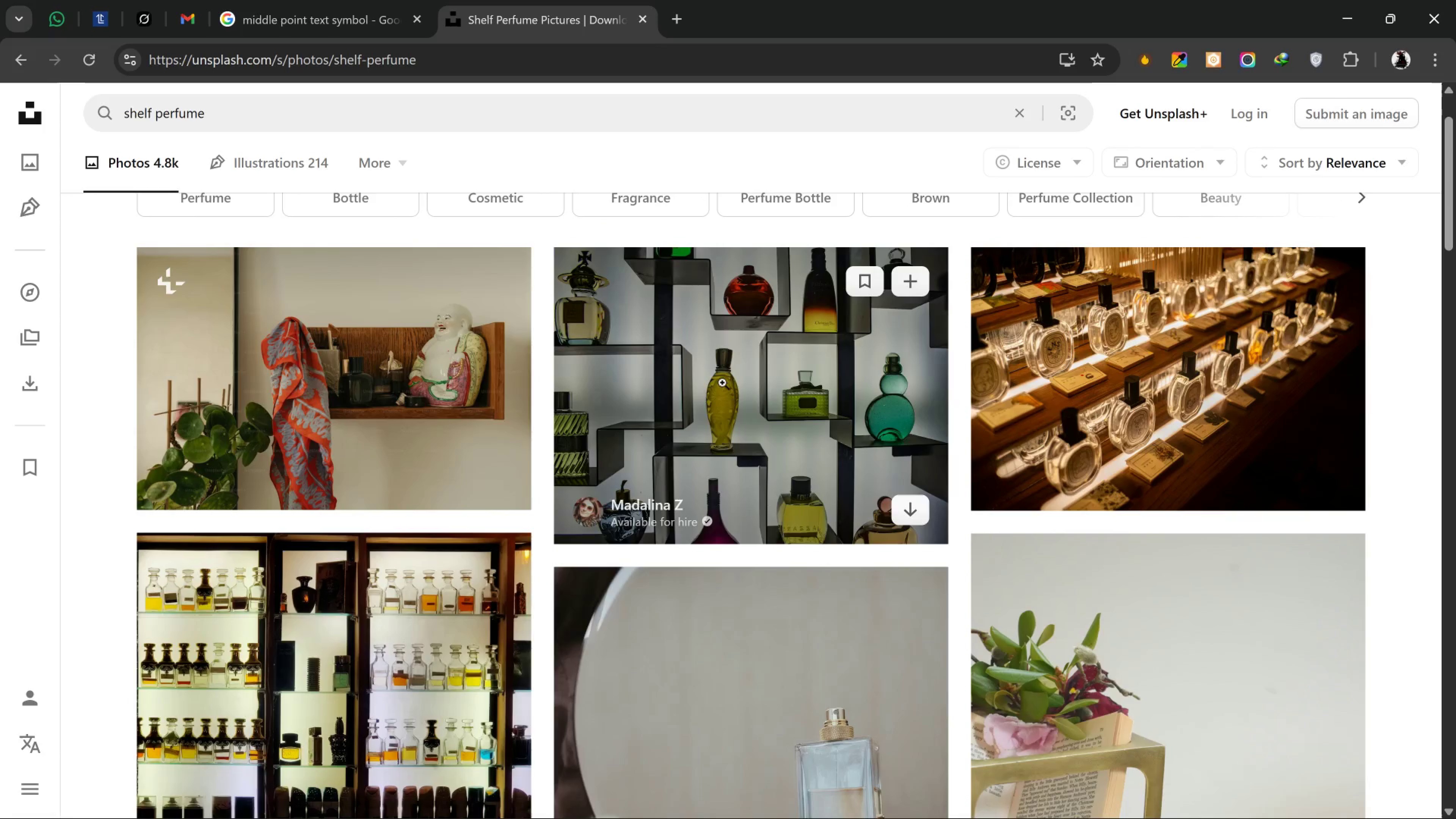 
left_click([916, 511])
 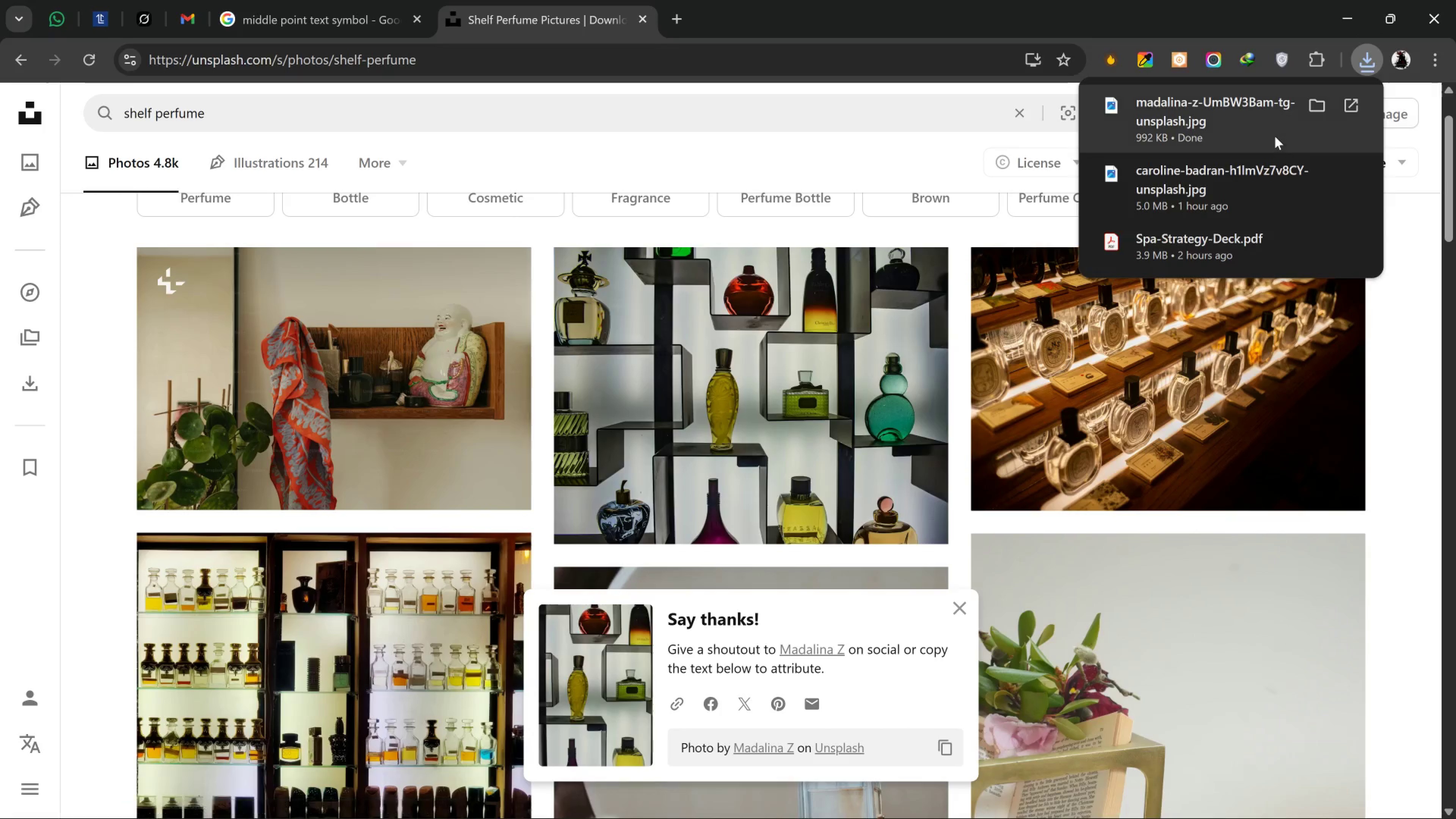 
left_click_drag(start_coordinate=[1225, 119], to_coordinate=[436, 424])
 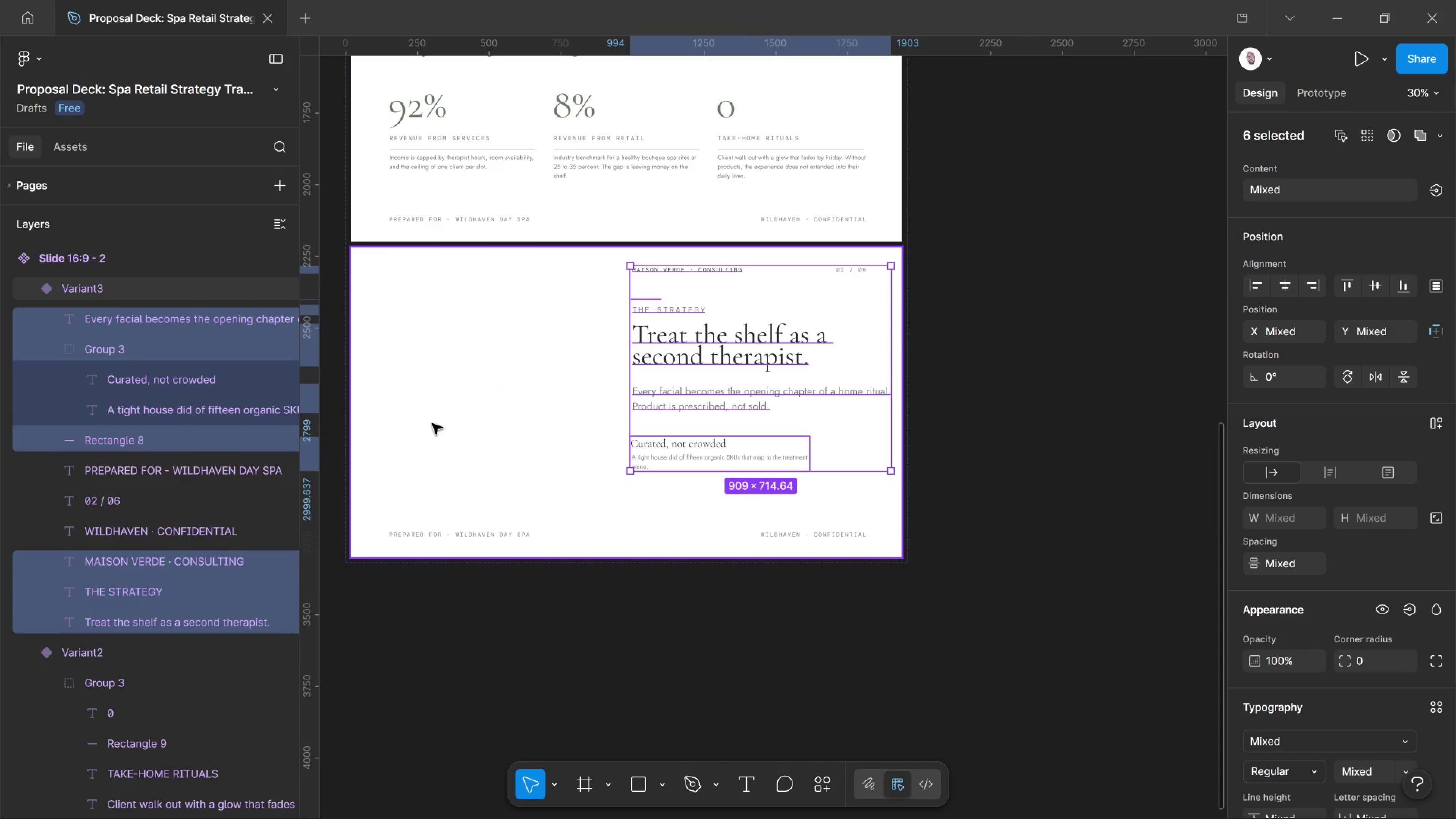 
key(Alt+Tab)
 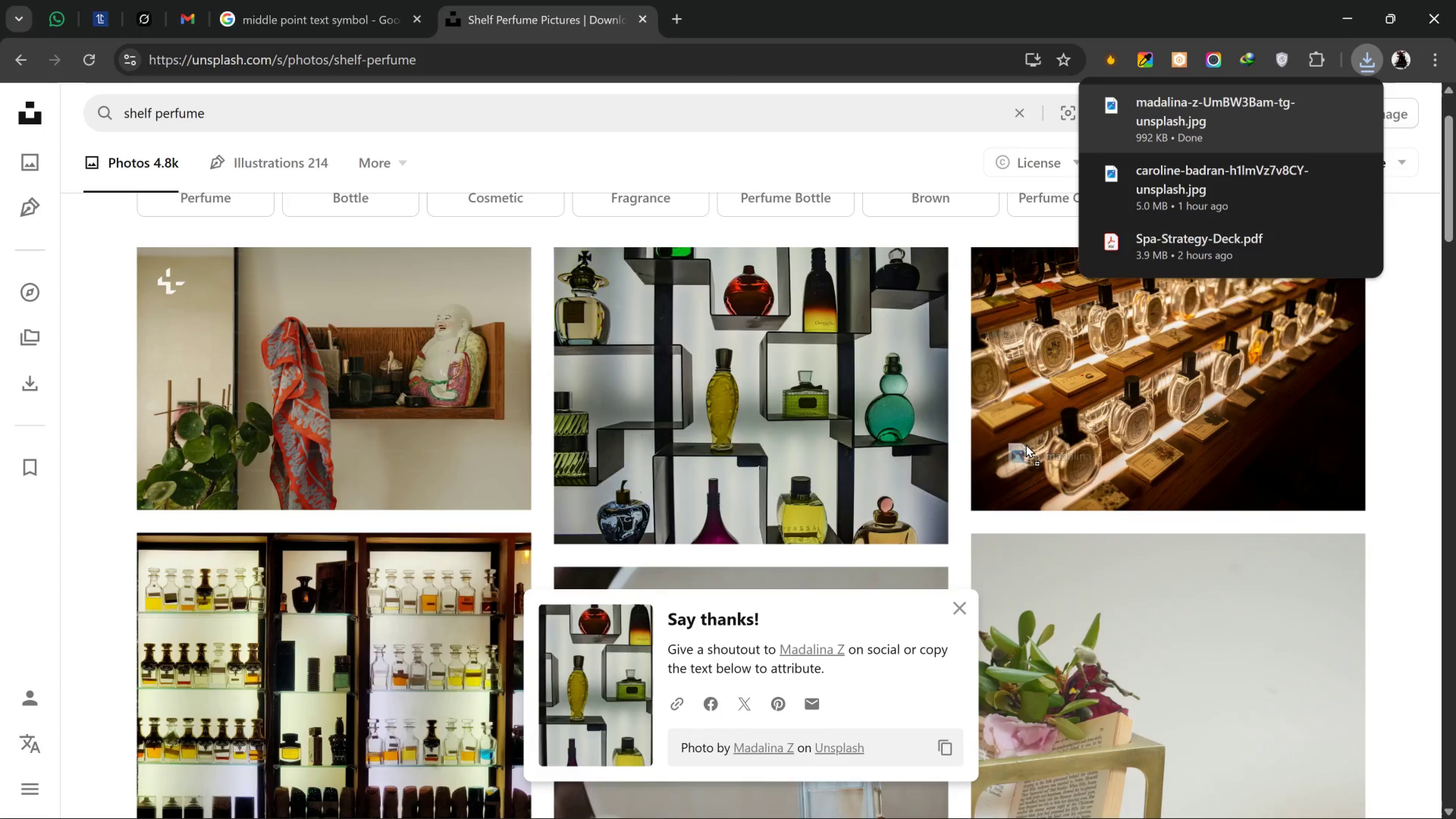 
wait(5.41)
 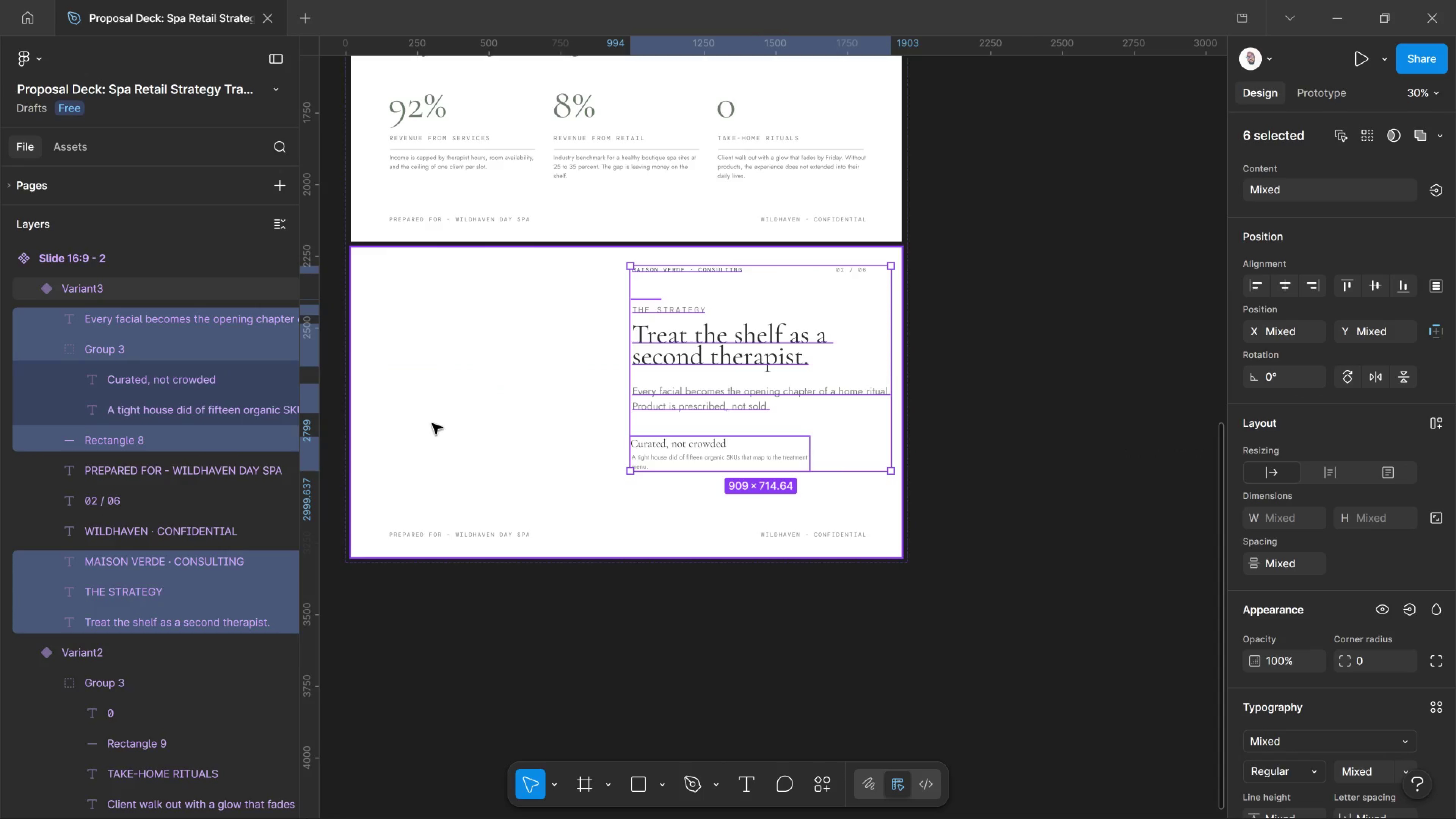 
left_click_drag(start_coordinate=[1008, 421], to_coordinate=[421, 441])
 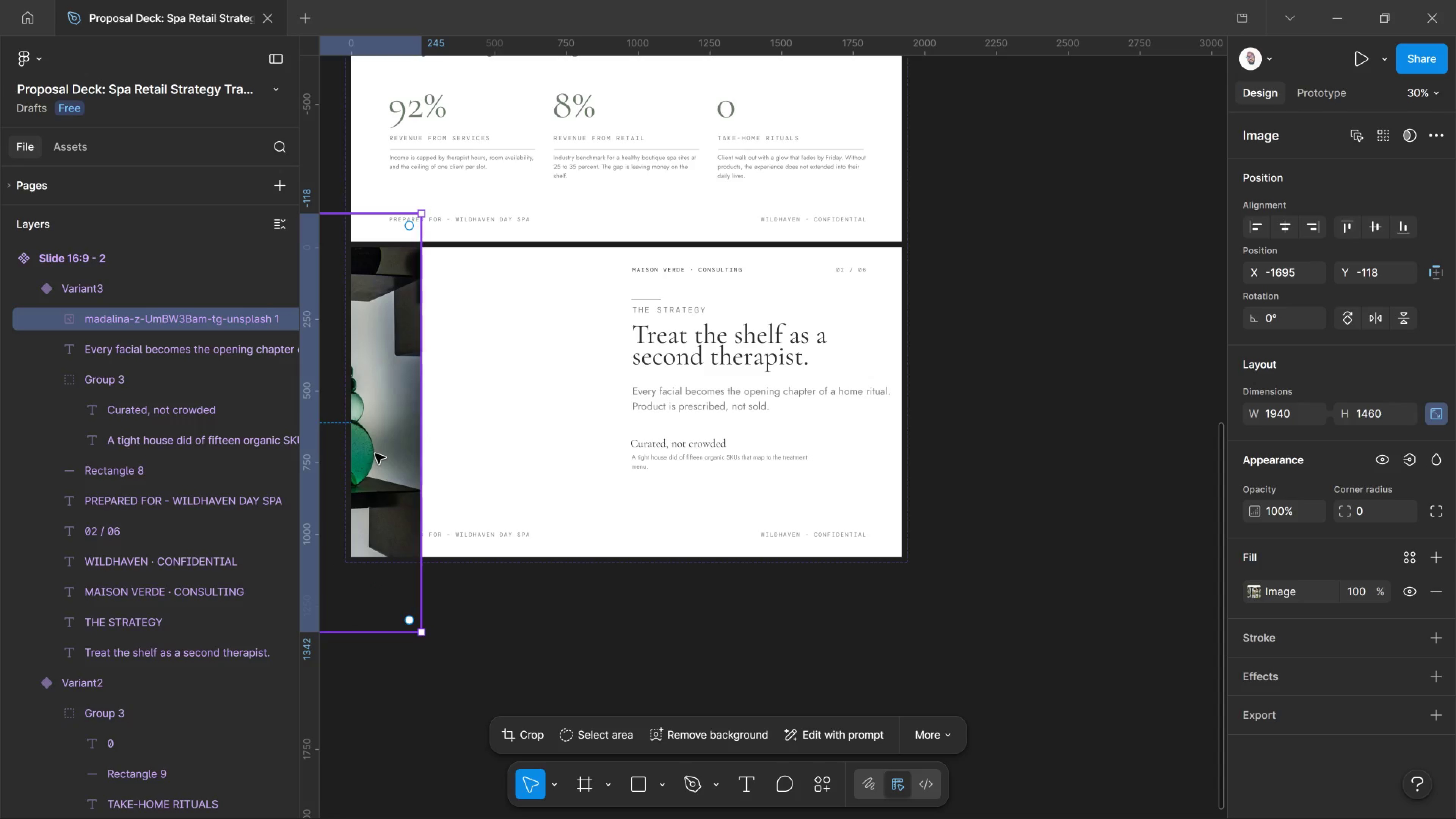 
hold_key(key=ShiftLeft, duration=3.7)
 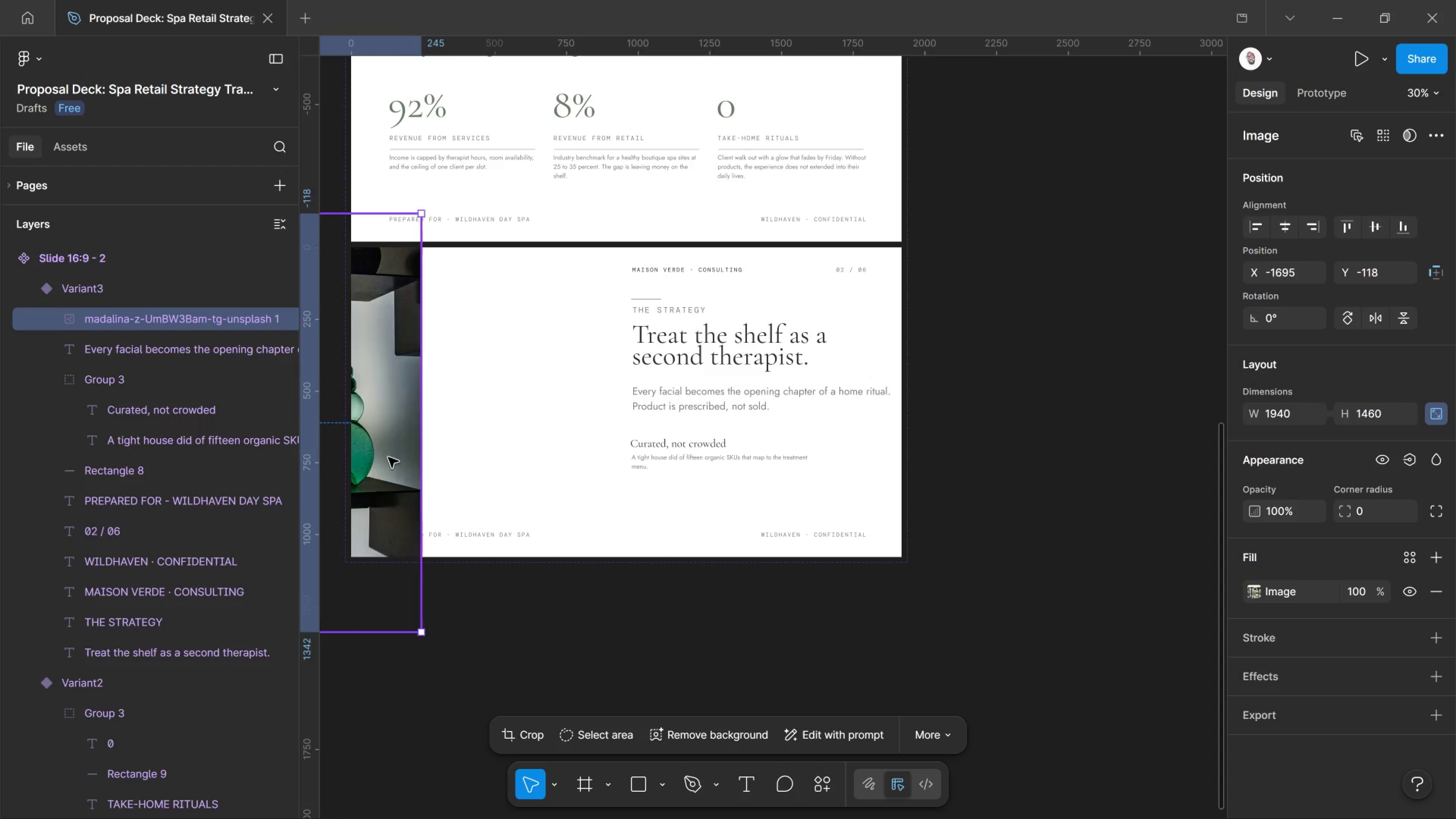 
left_click_drag(start_coordinate=[377, 453], to_coordinate=[560, 444])
 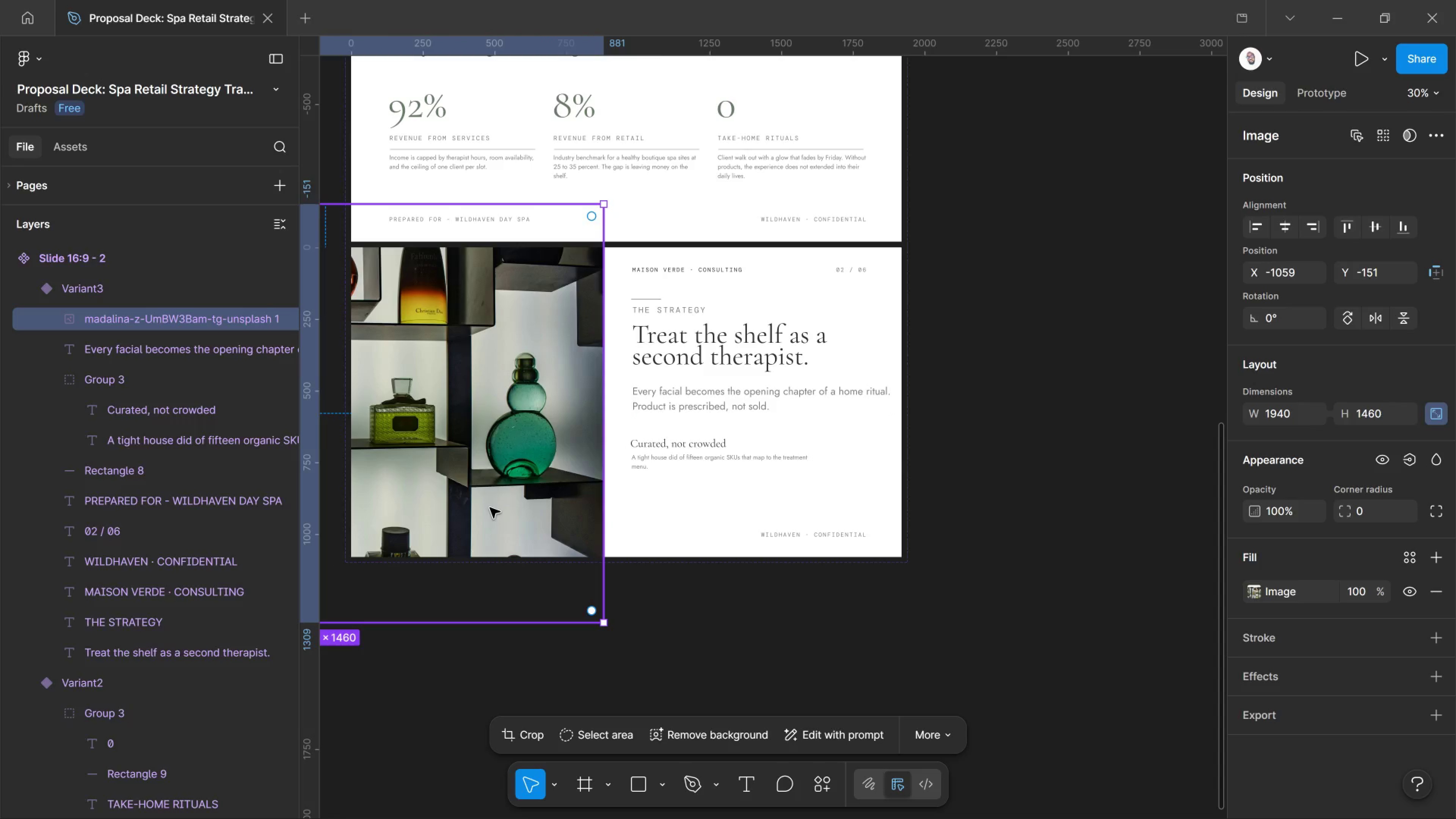 
hold_key(key=Space, duration=1.02)
 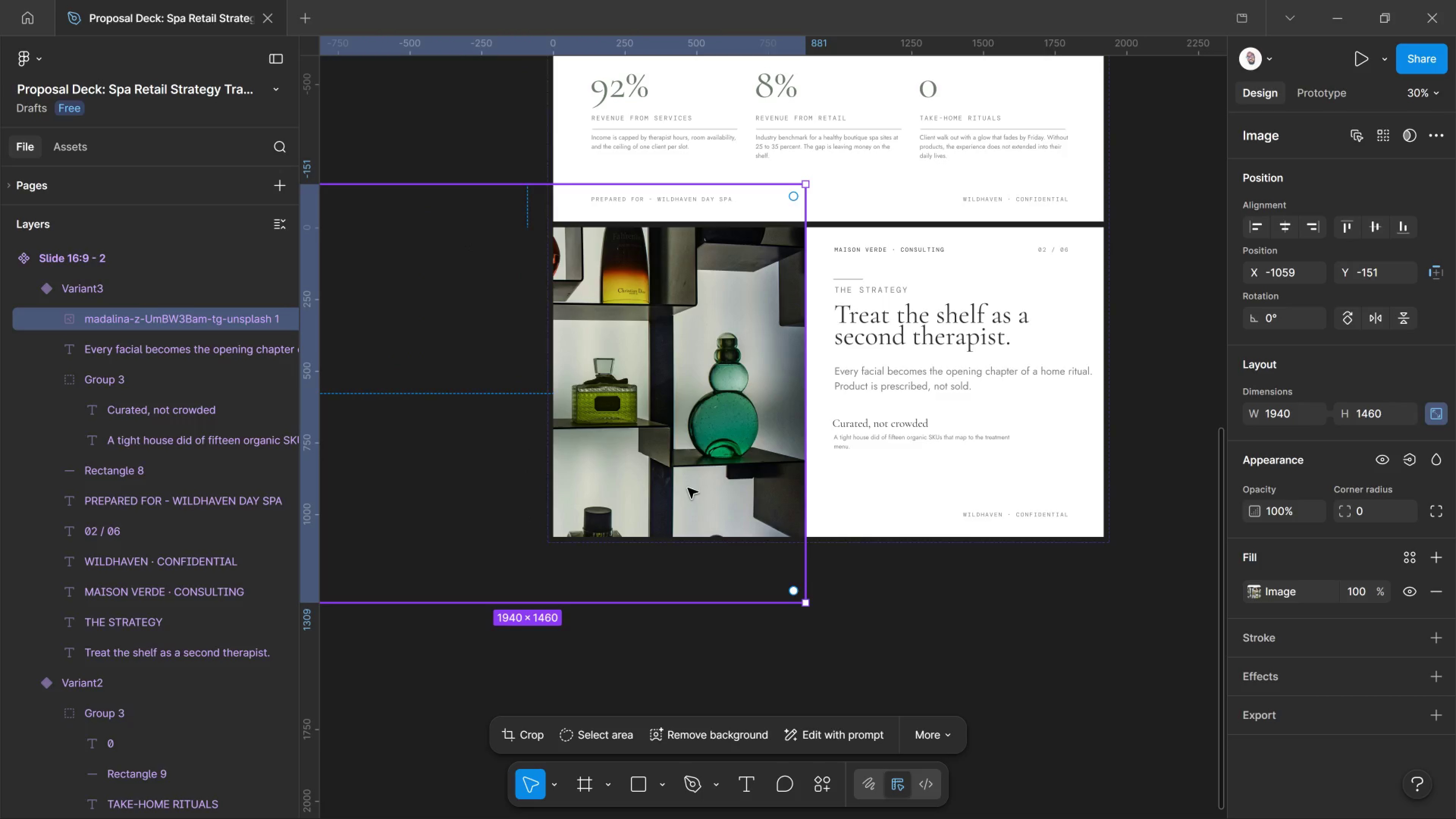 
left_click_drag(start_coordinate=[486, 508], to_coordinate=[688, 488])
 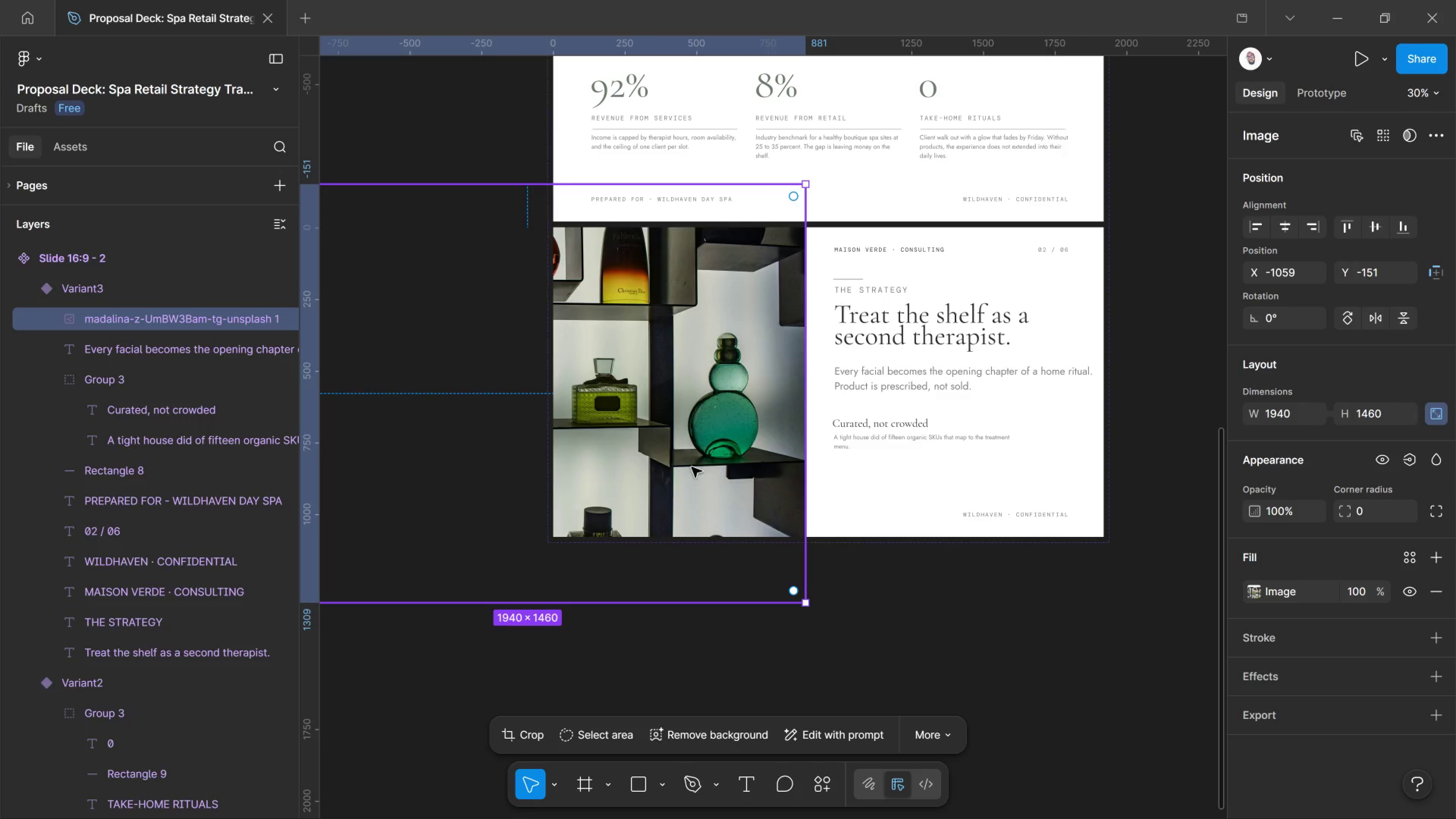 
wait(7.3)
 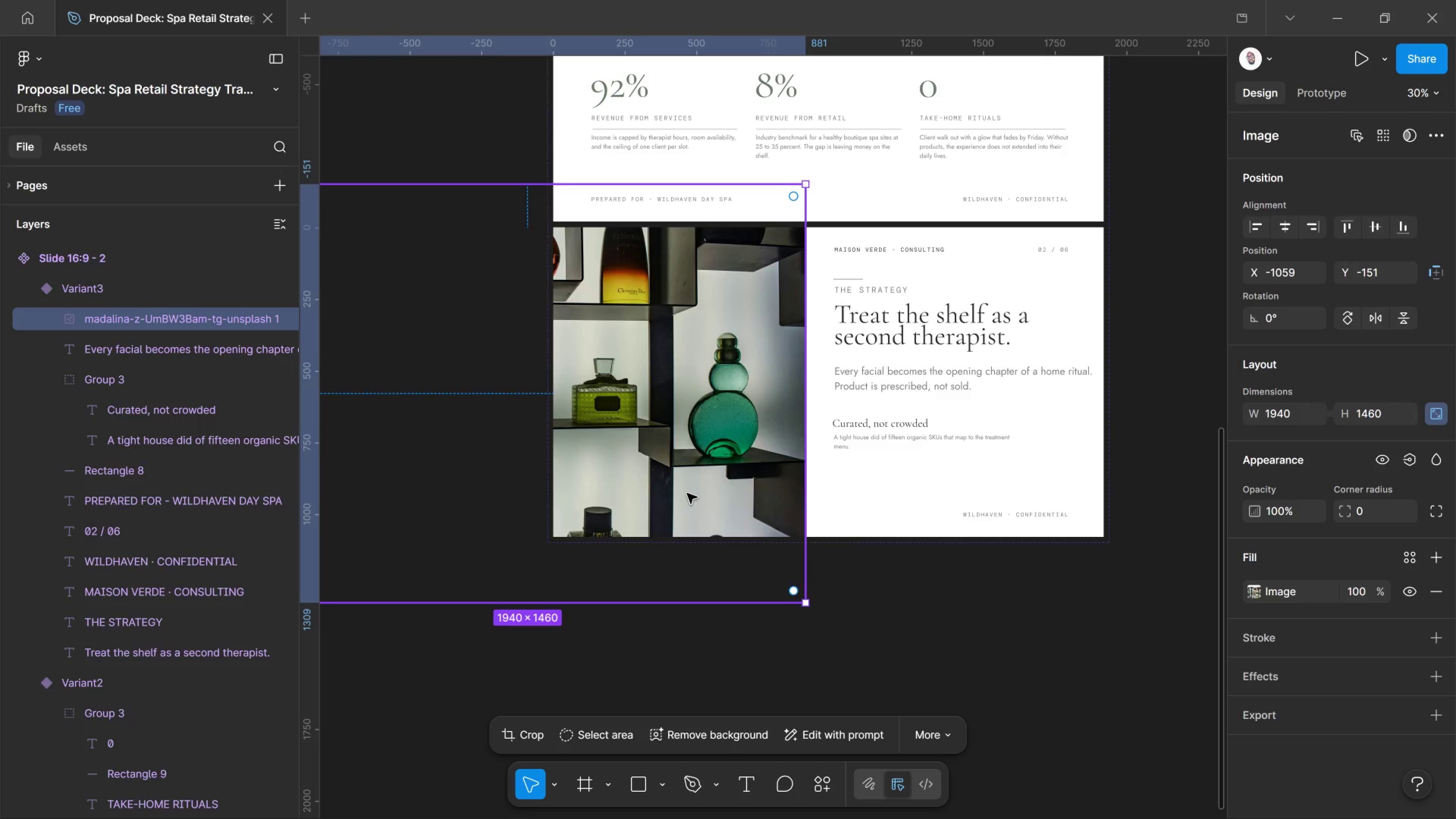 
scroll: coordinate [650, 417], scroll_direction: down, amount: 1.0
 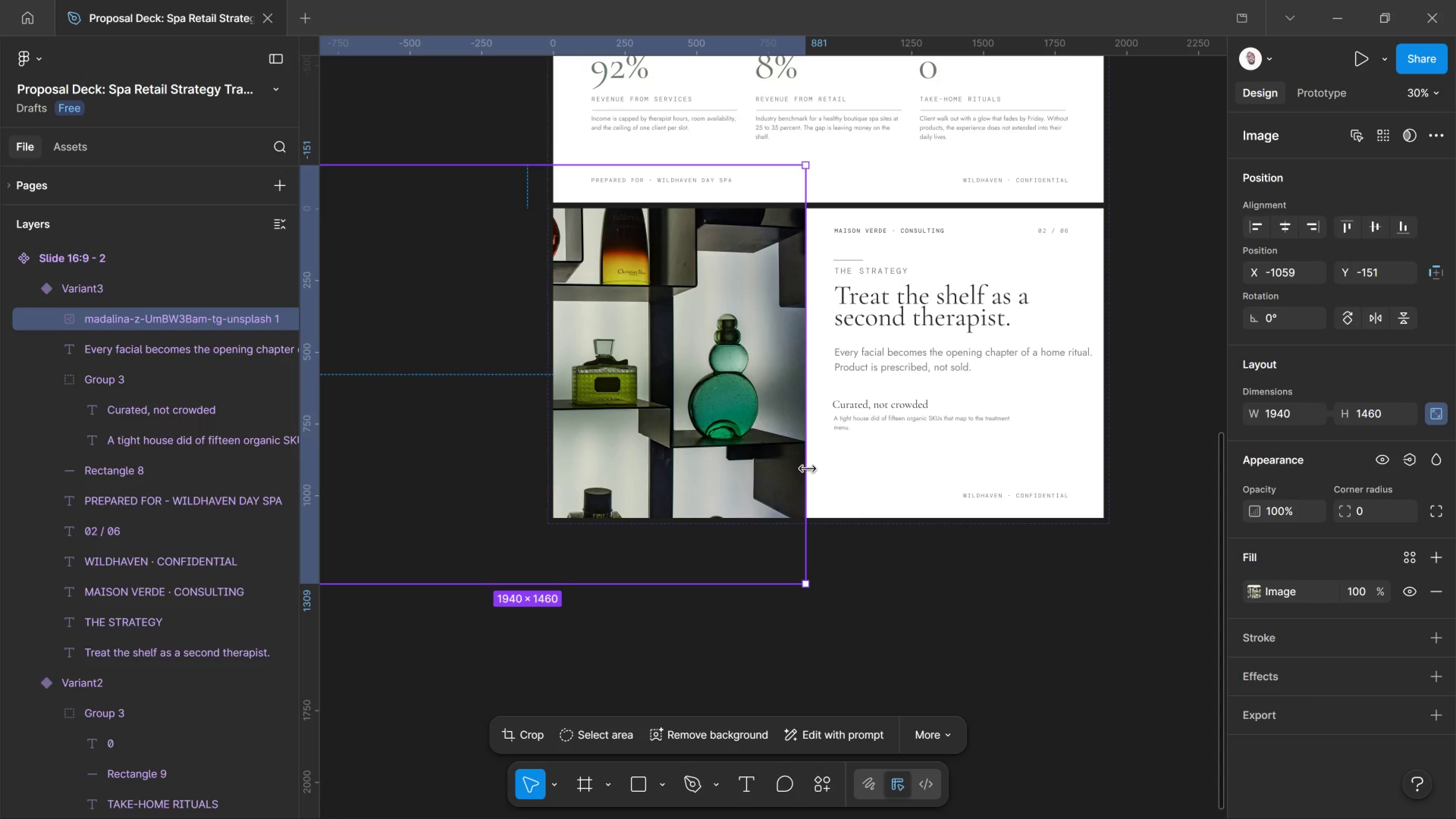 
hold_key(key=ShiftLeft, duration=2.91)
left_click_drag(start_coordinate=[806, 469], to_coordinate=[706, 476])
 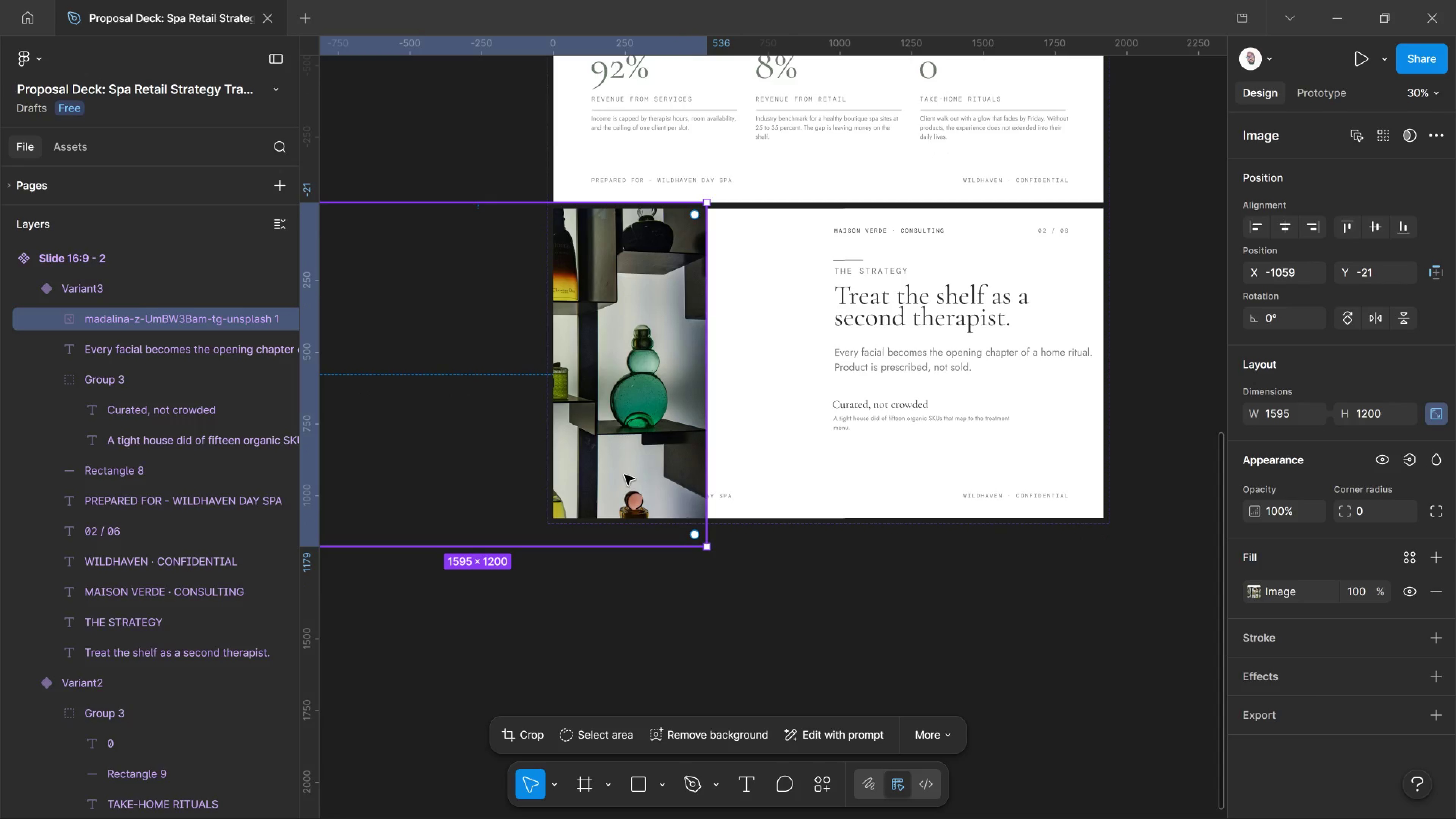 
left_click_drag(start_coordinate=[624, 475], to_coordinate=[719, 474])
 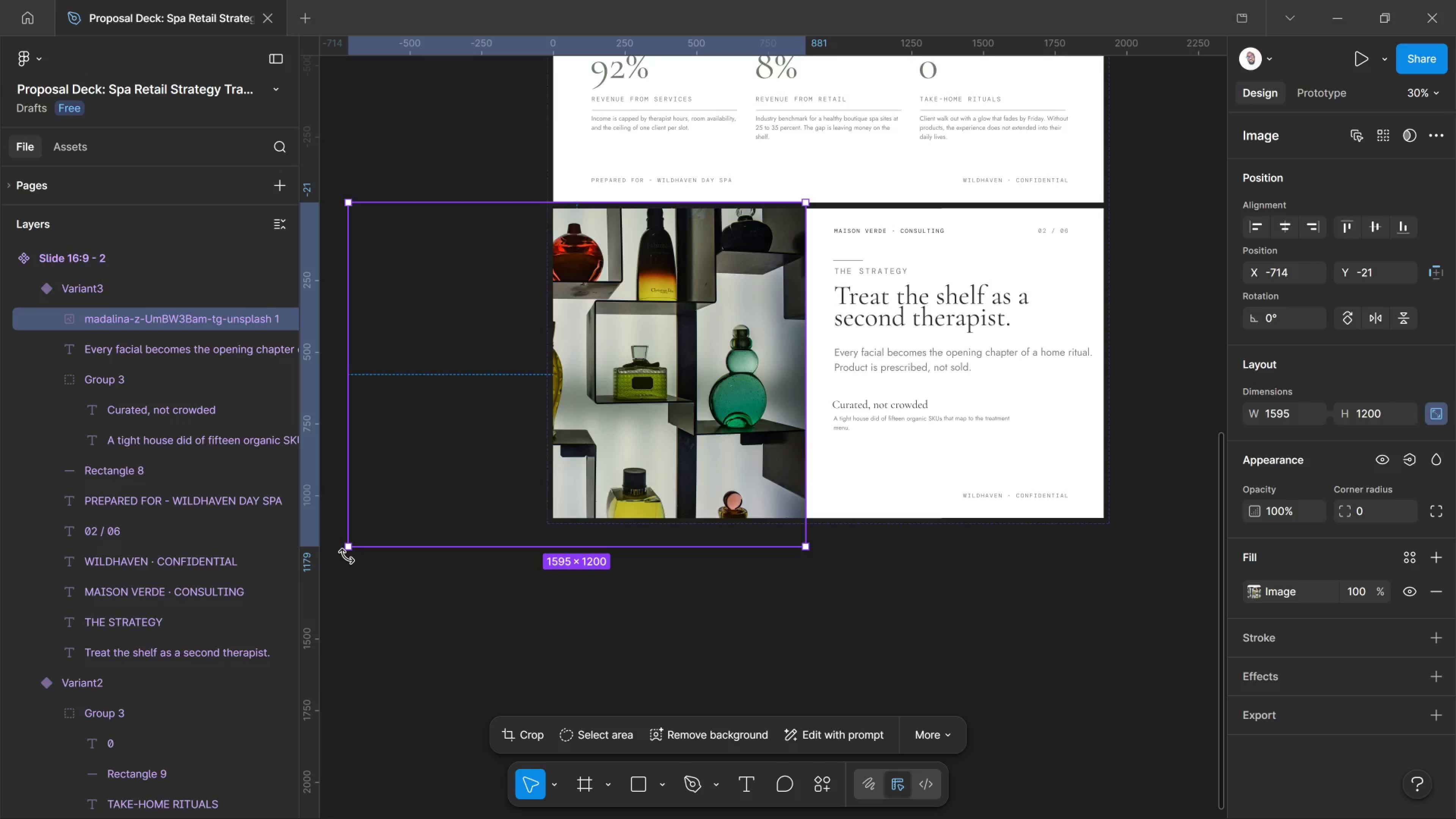 
hold_key(key=ShiftLeft, duration=6.69)
left_click_drag(start_coordinate=[351, 549], to_coordinate=[372, 518])
 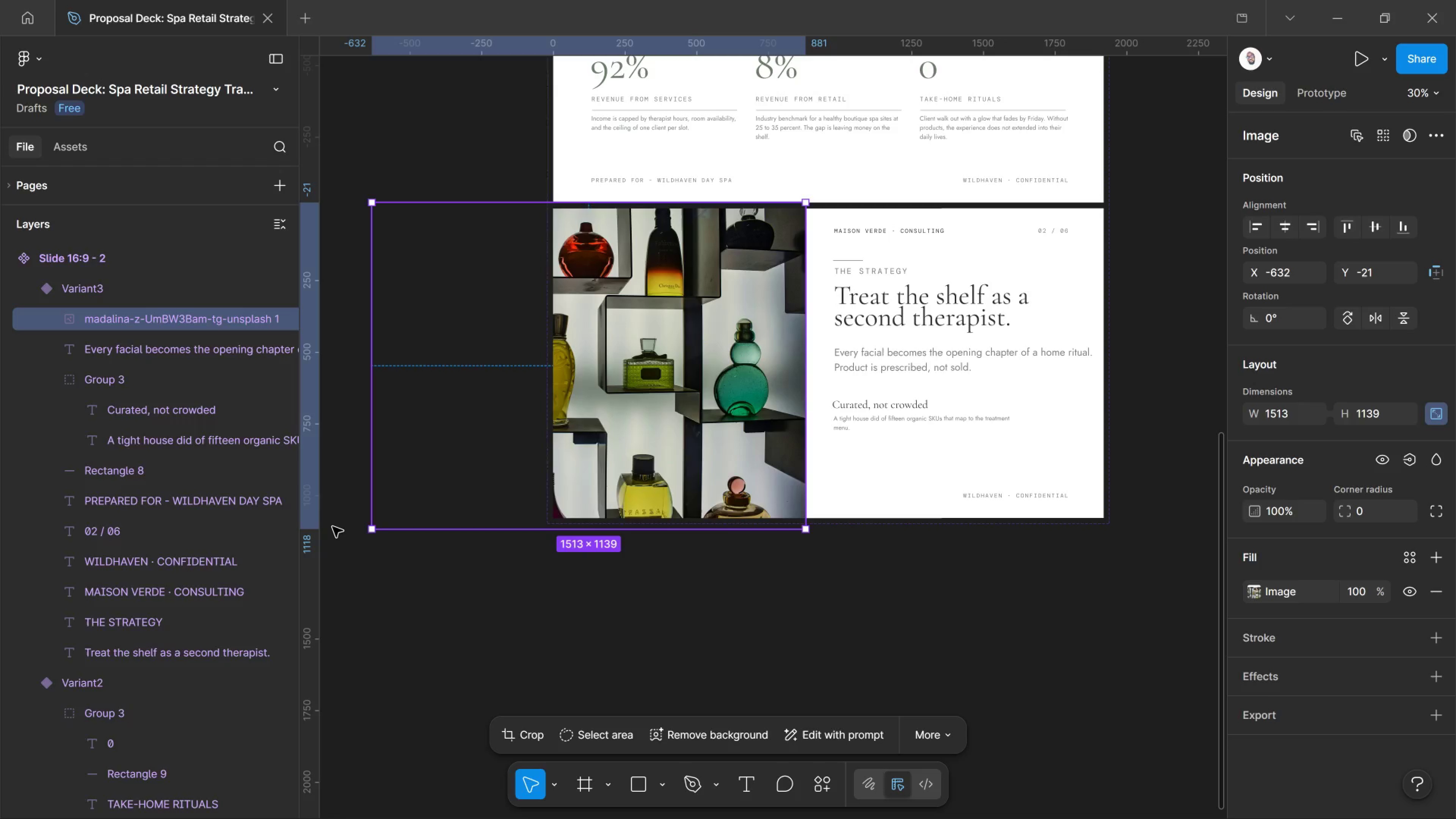 
wait(67.72)
 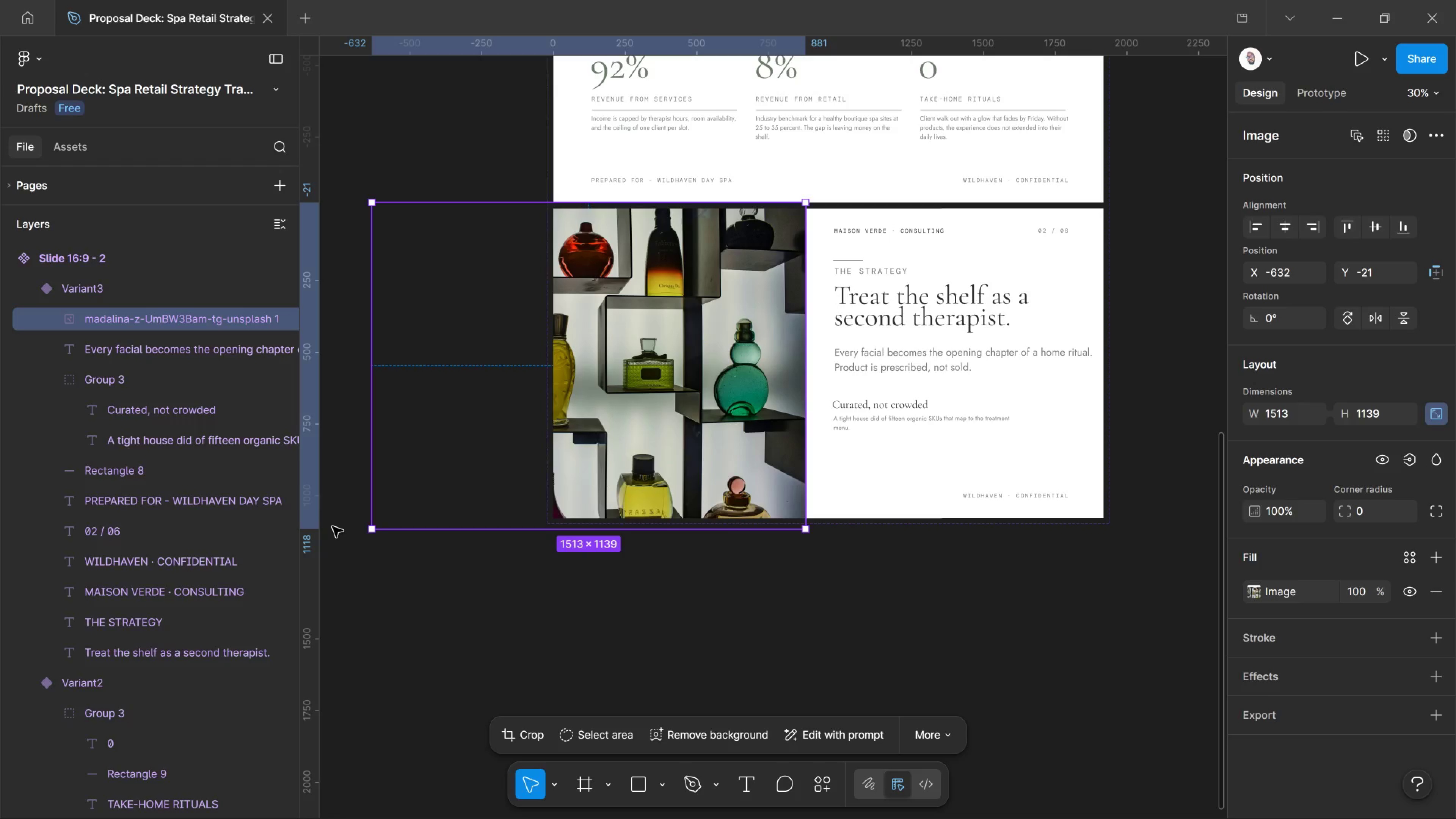 
key(Shift+ArrowRight)
 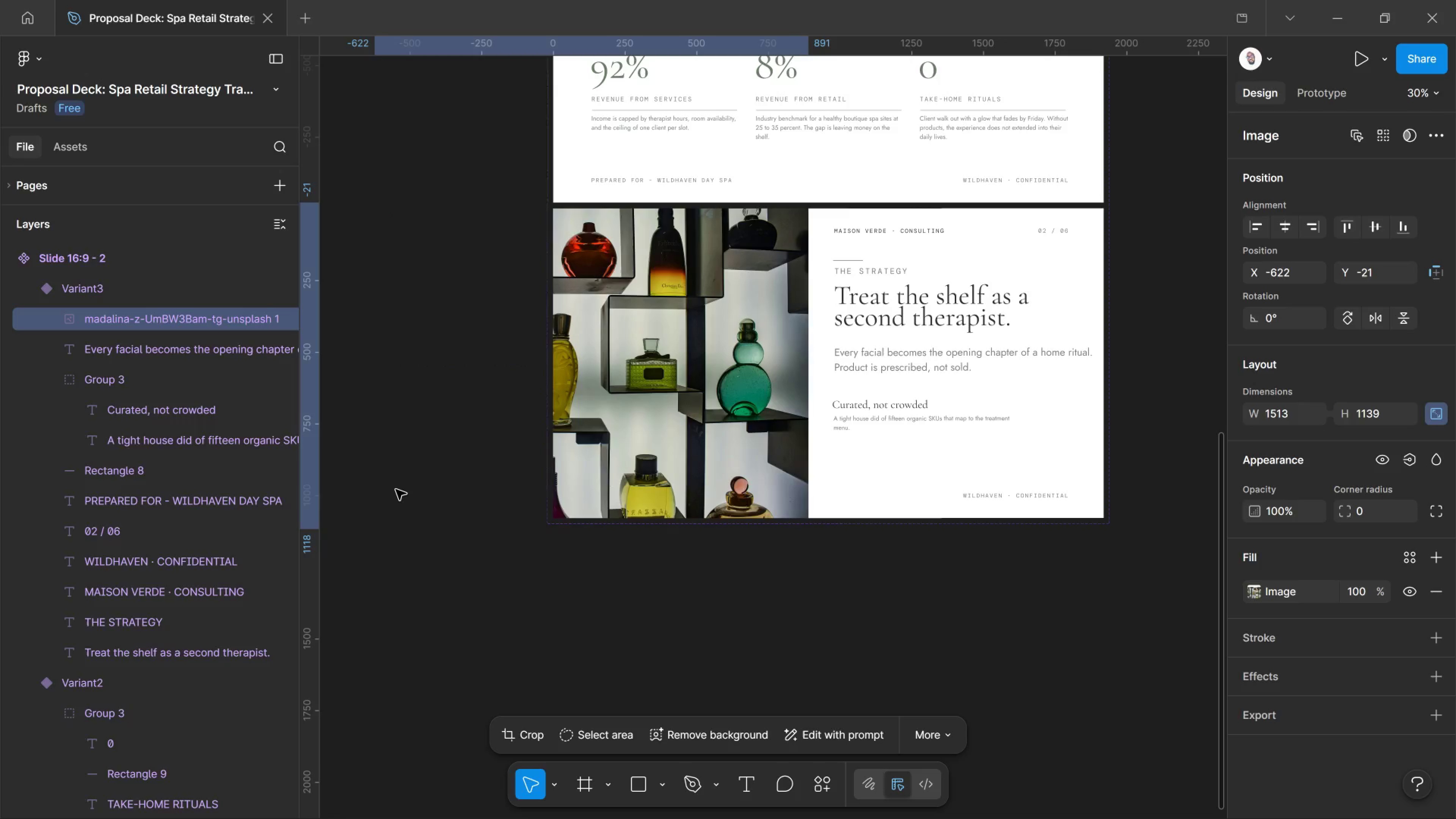 
key(Shift+ArrowRight)
 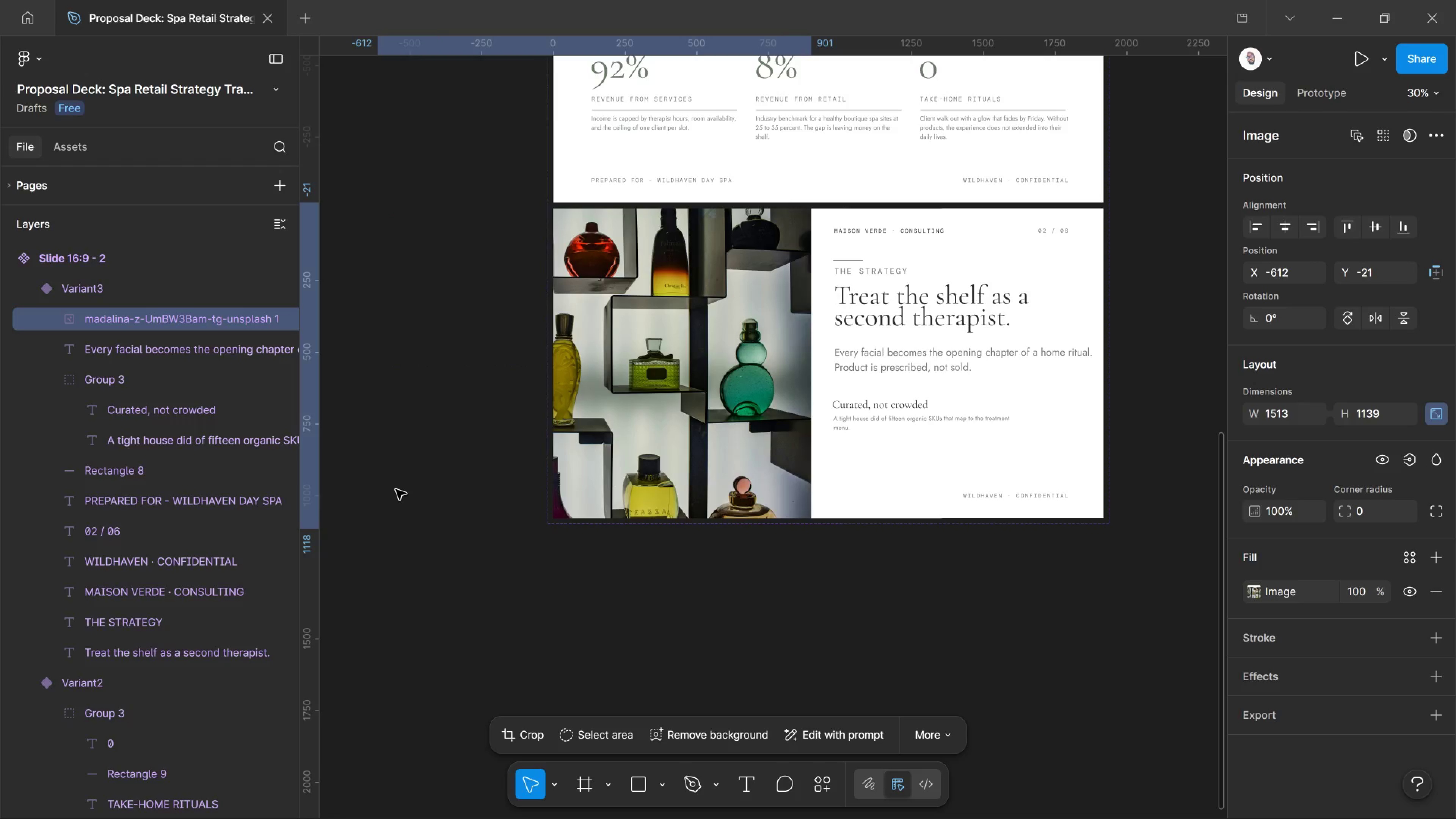 
key(Shift+ArrowRight)
 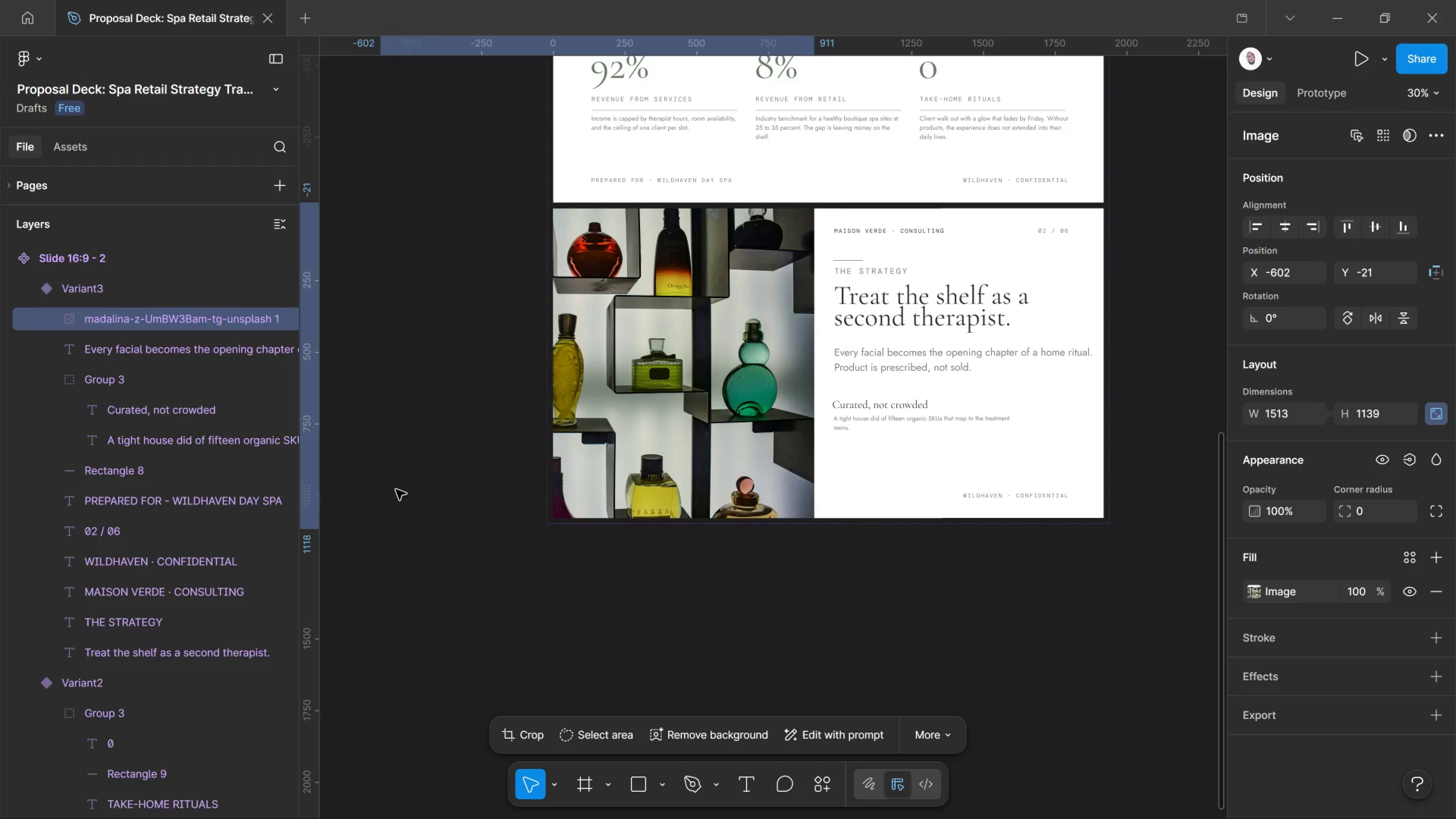 
key(Shift+ArrowRight)
 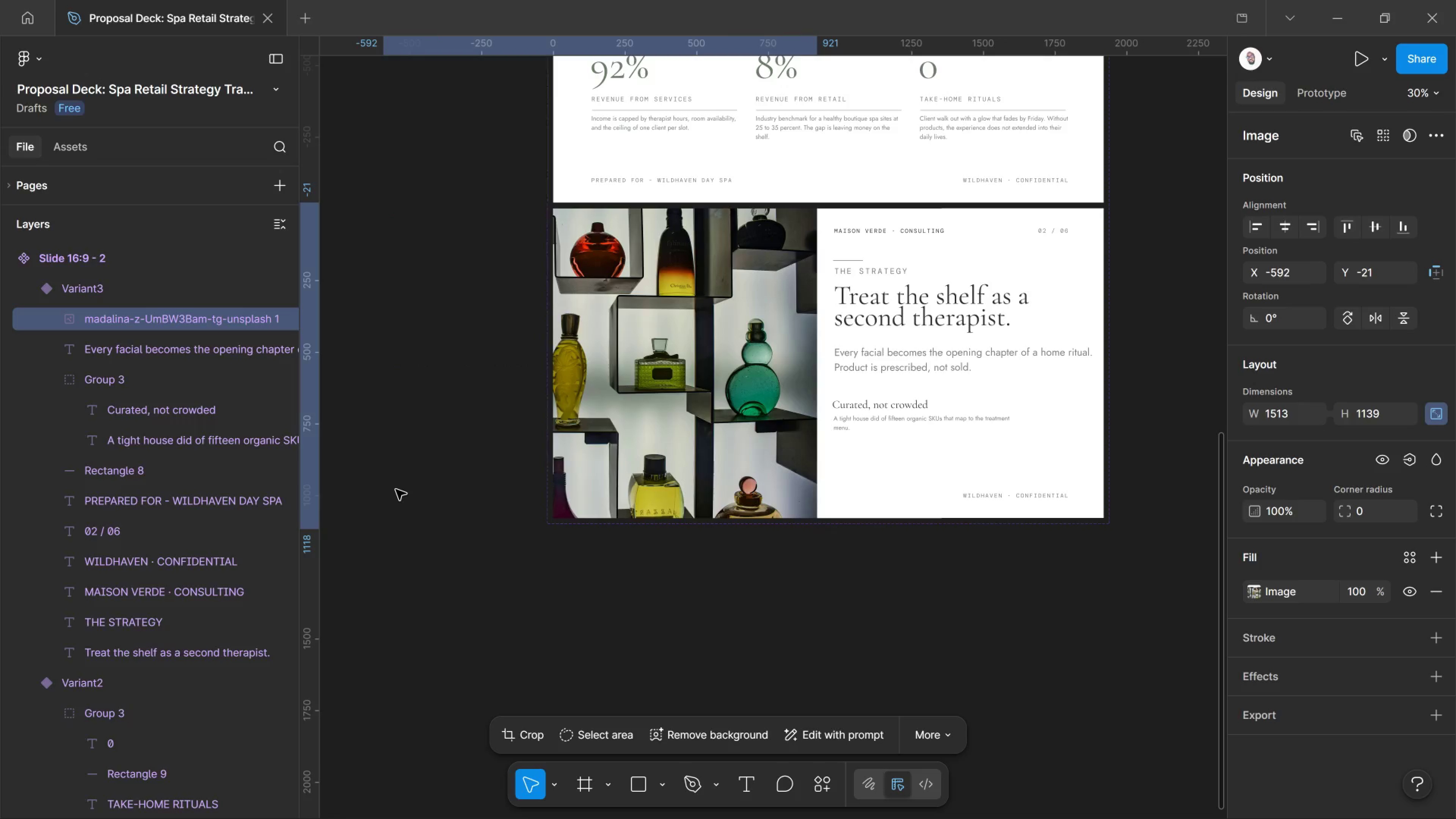 
key(Shift+ArrowRight)
 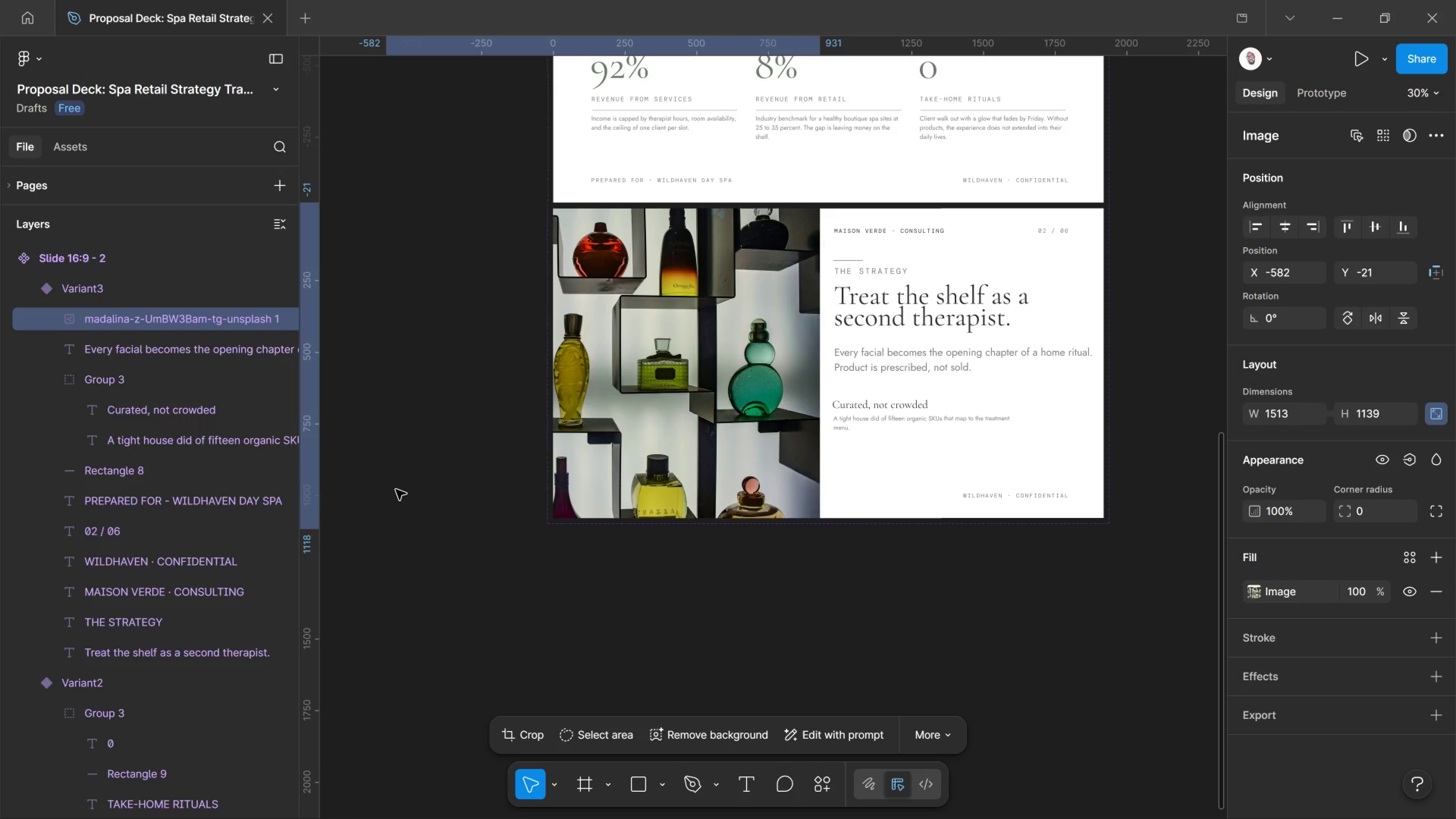 
key(Shift+ArrowDown)
 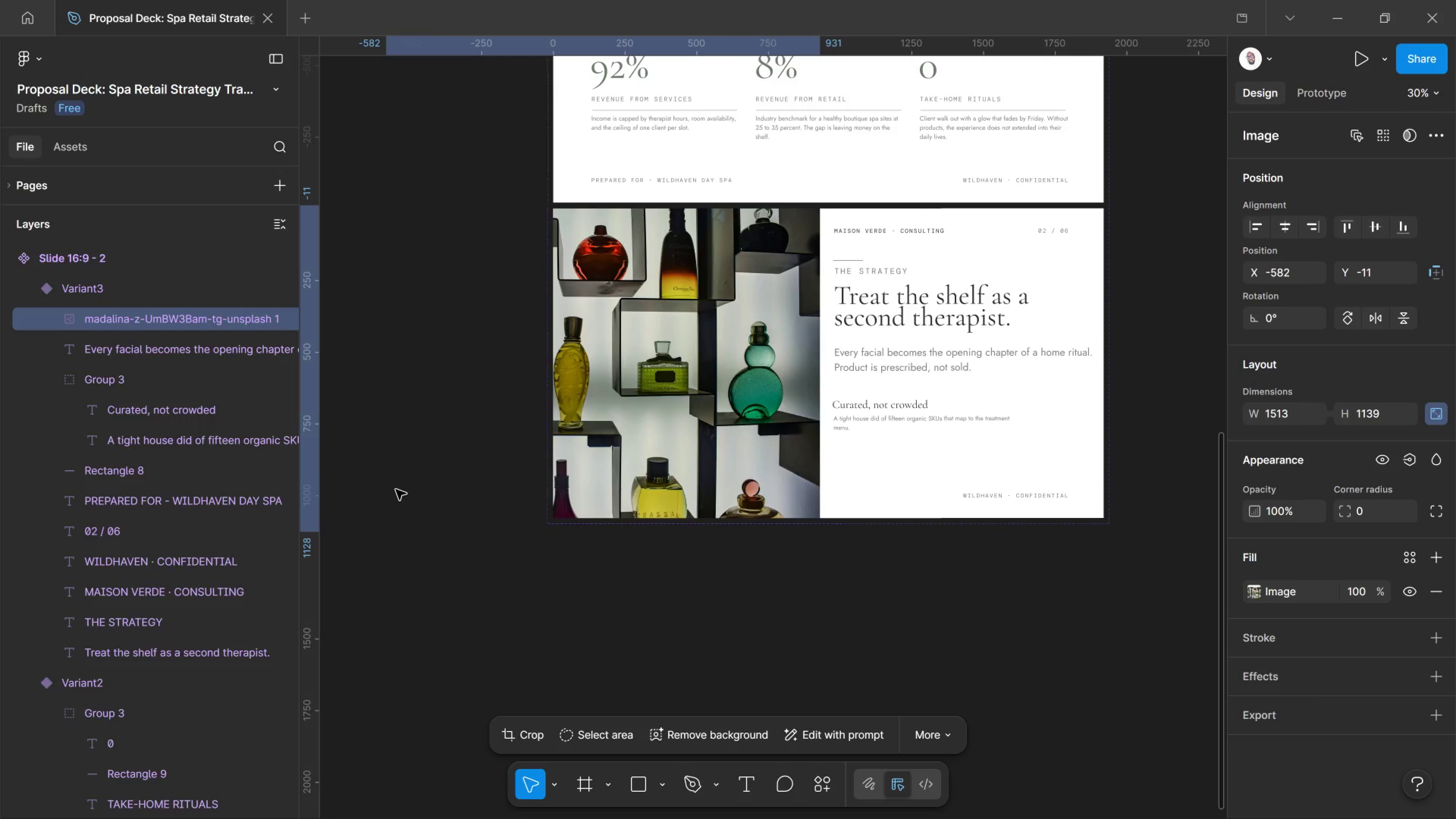 
key(Shift+ArrowLeft)
 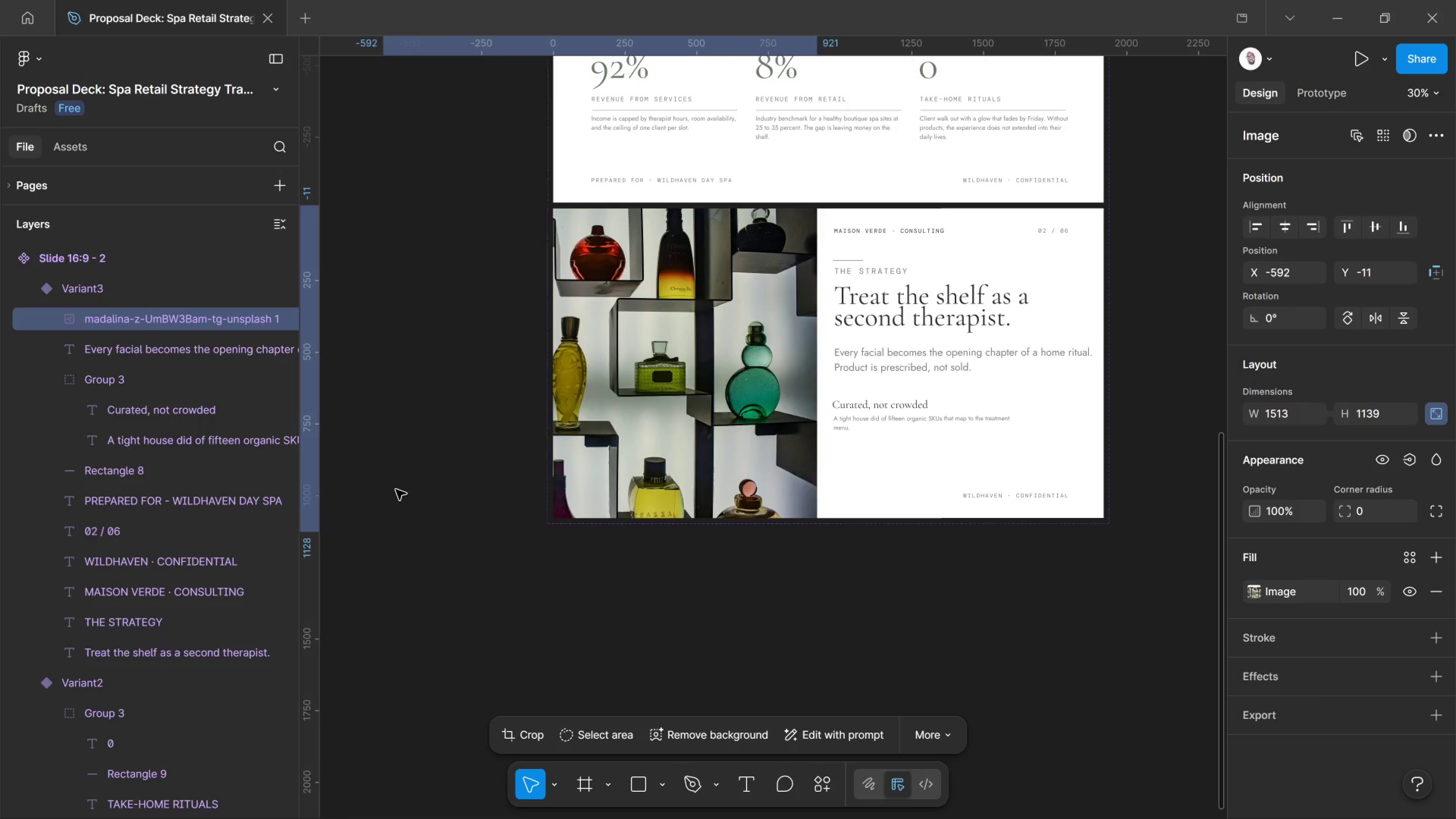 
key(Shift+ArrowLeft)
 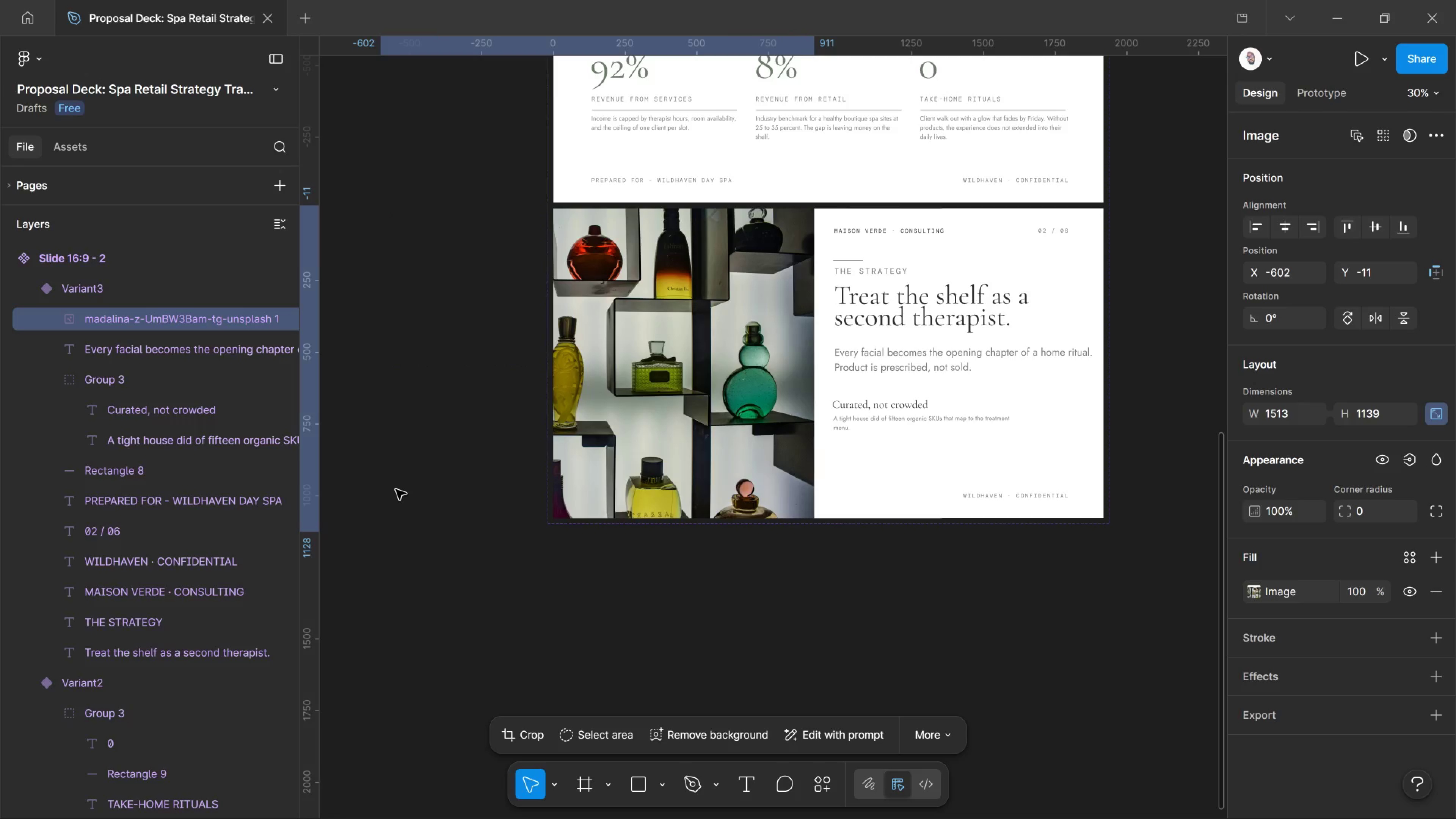 
key(Shift+ArrowLeft)
 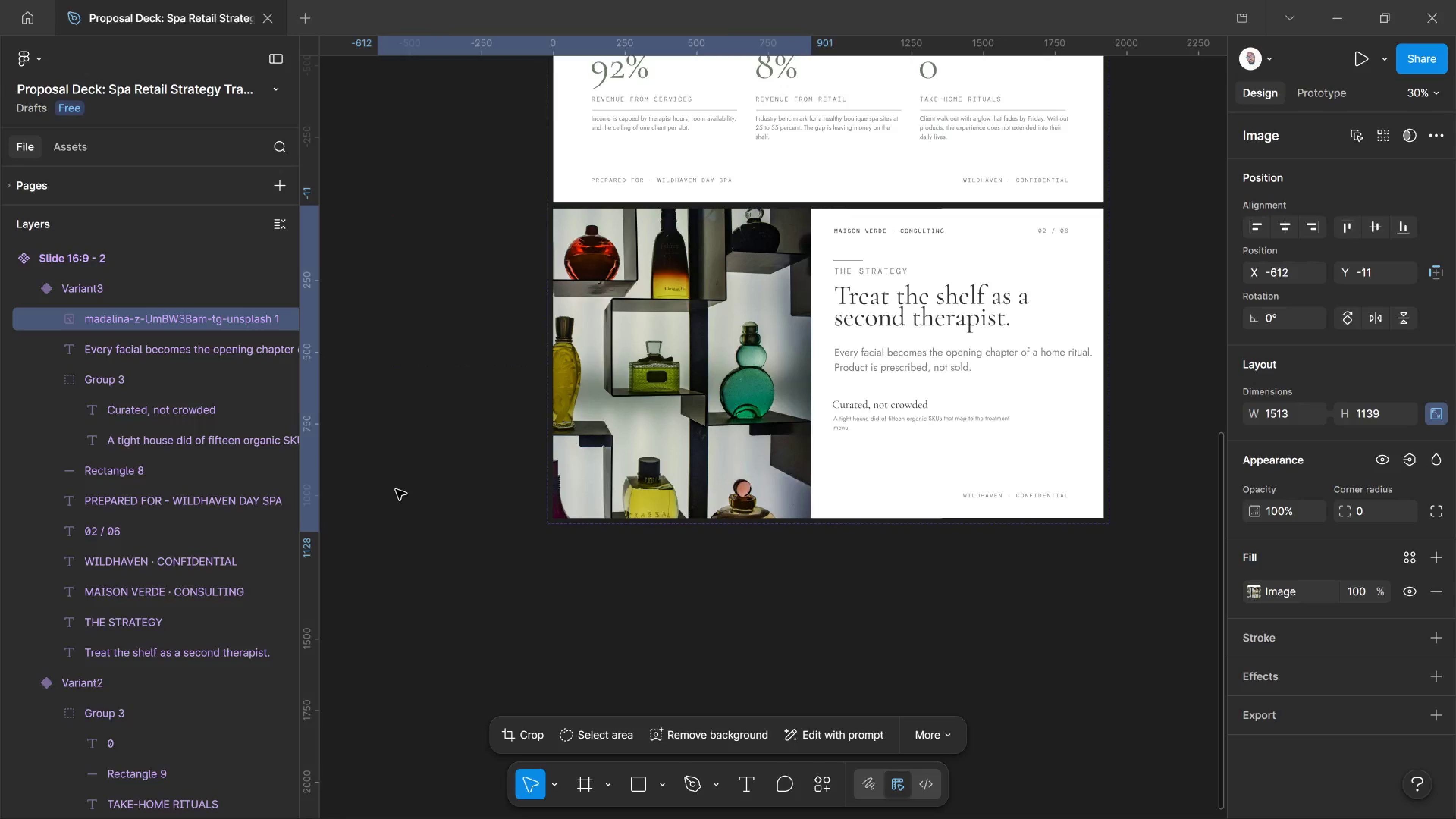 
key(Shift+ArrowLeft)
 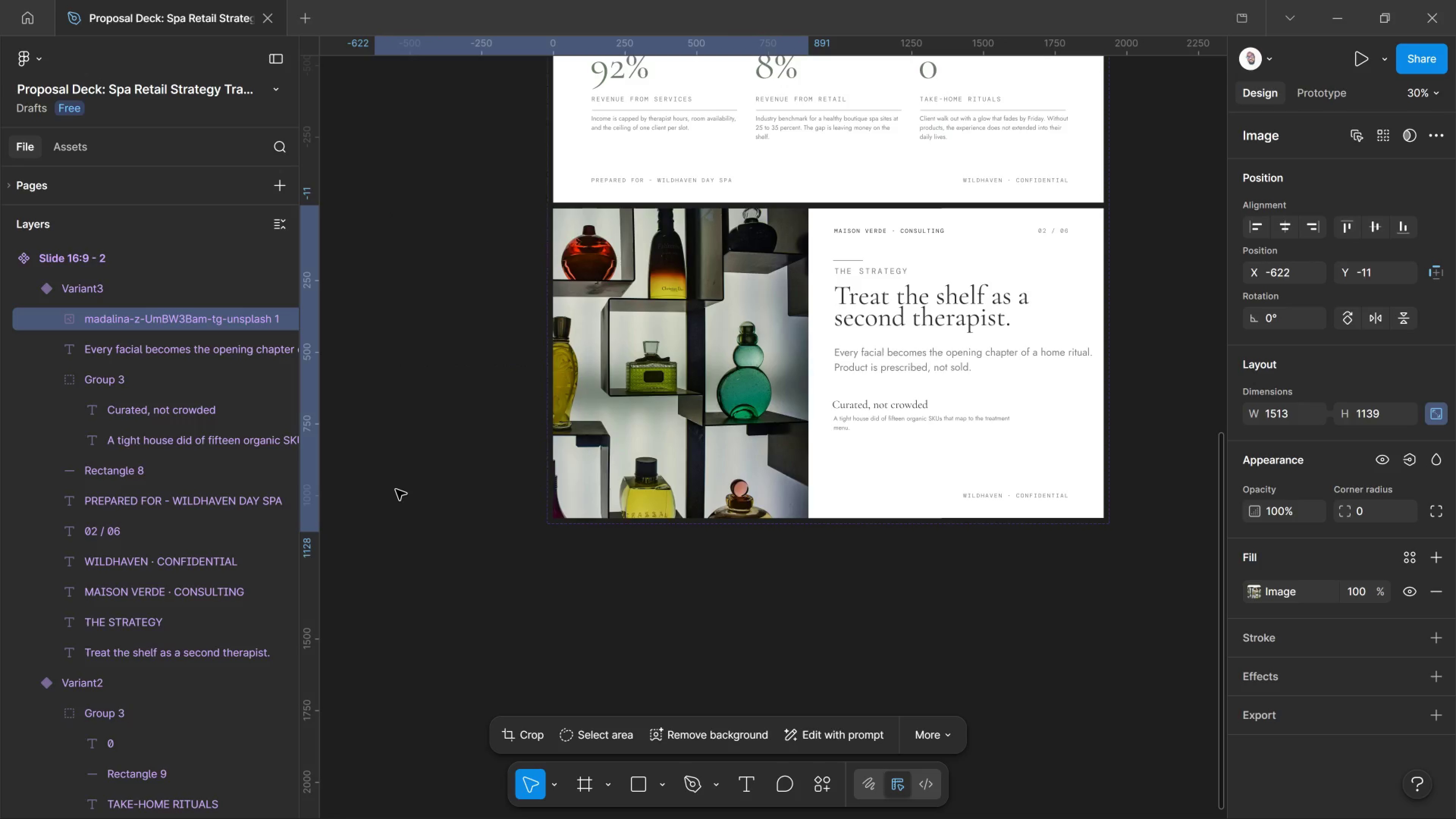 
key(Shift+ArrowUp)
 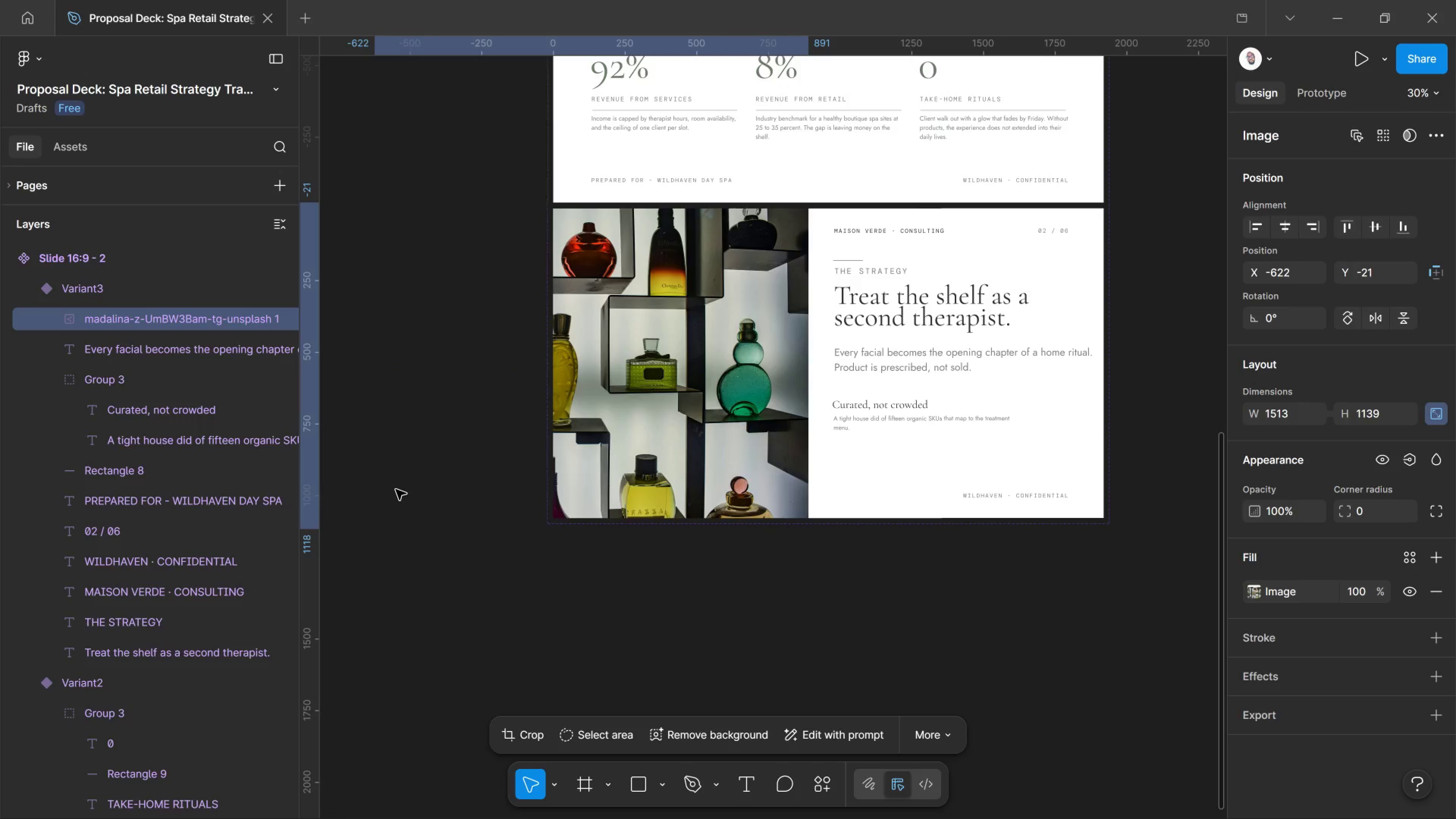 
key(Shift+ArrowLeft)
 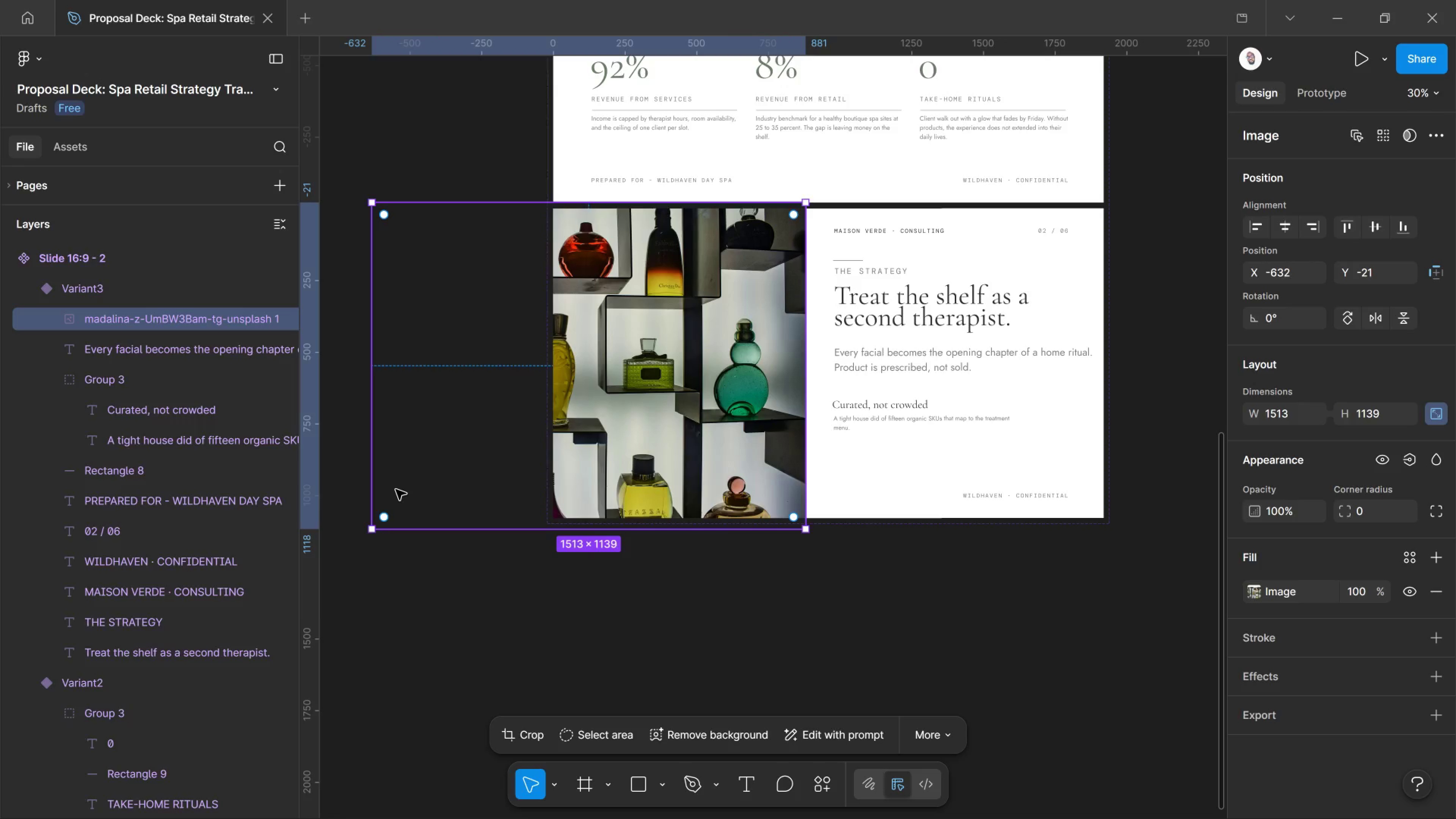 
key(Shift+ArrowRight)
 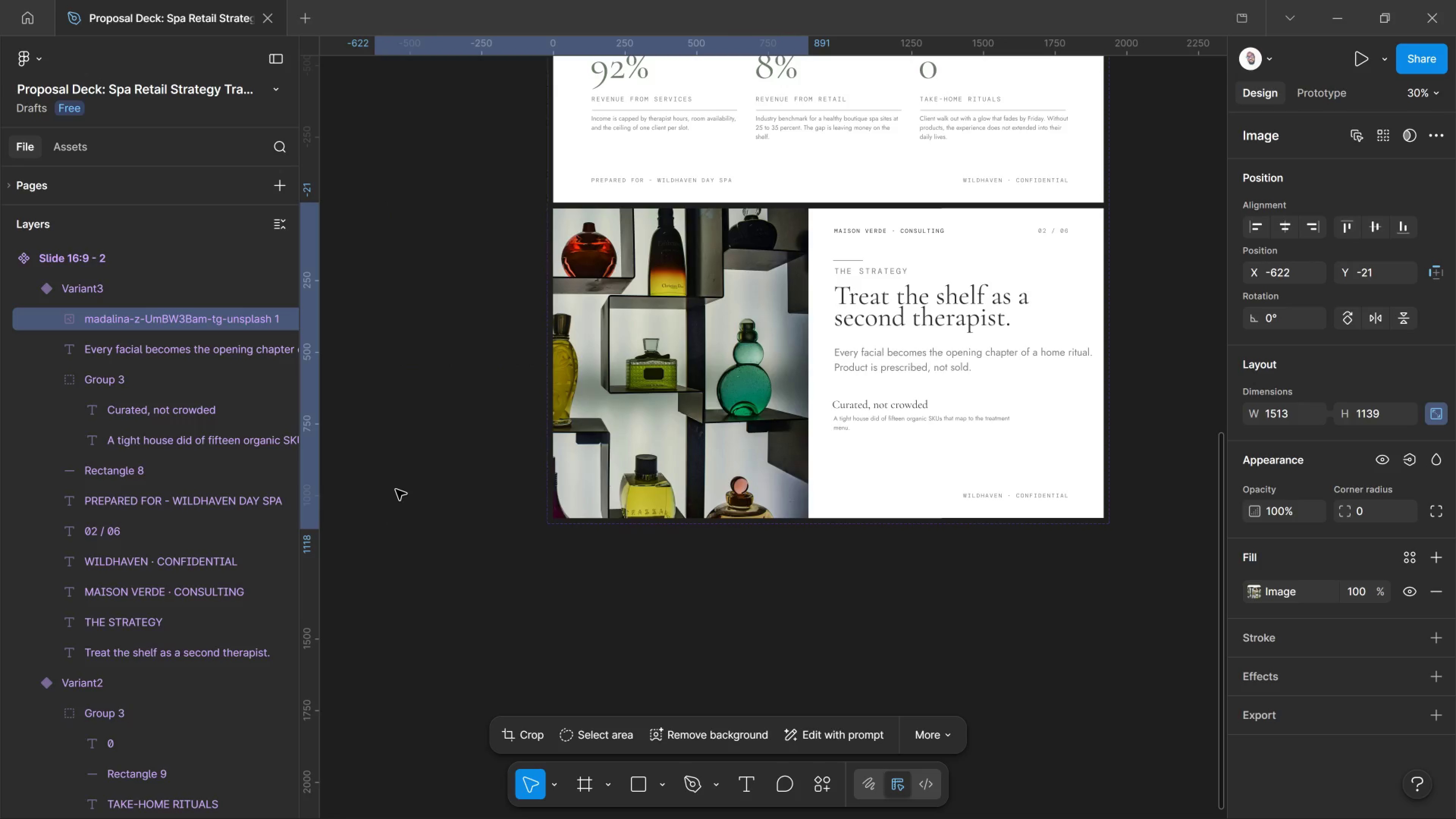 
key(Shift+ArrowRight)
 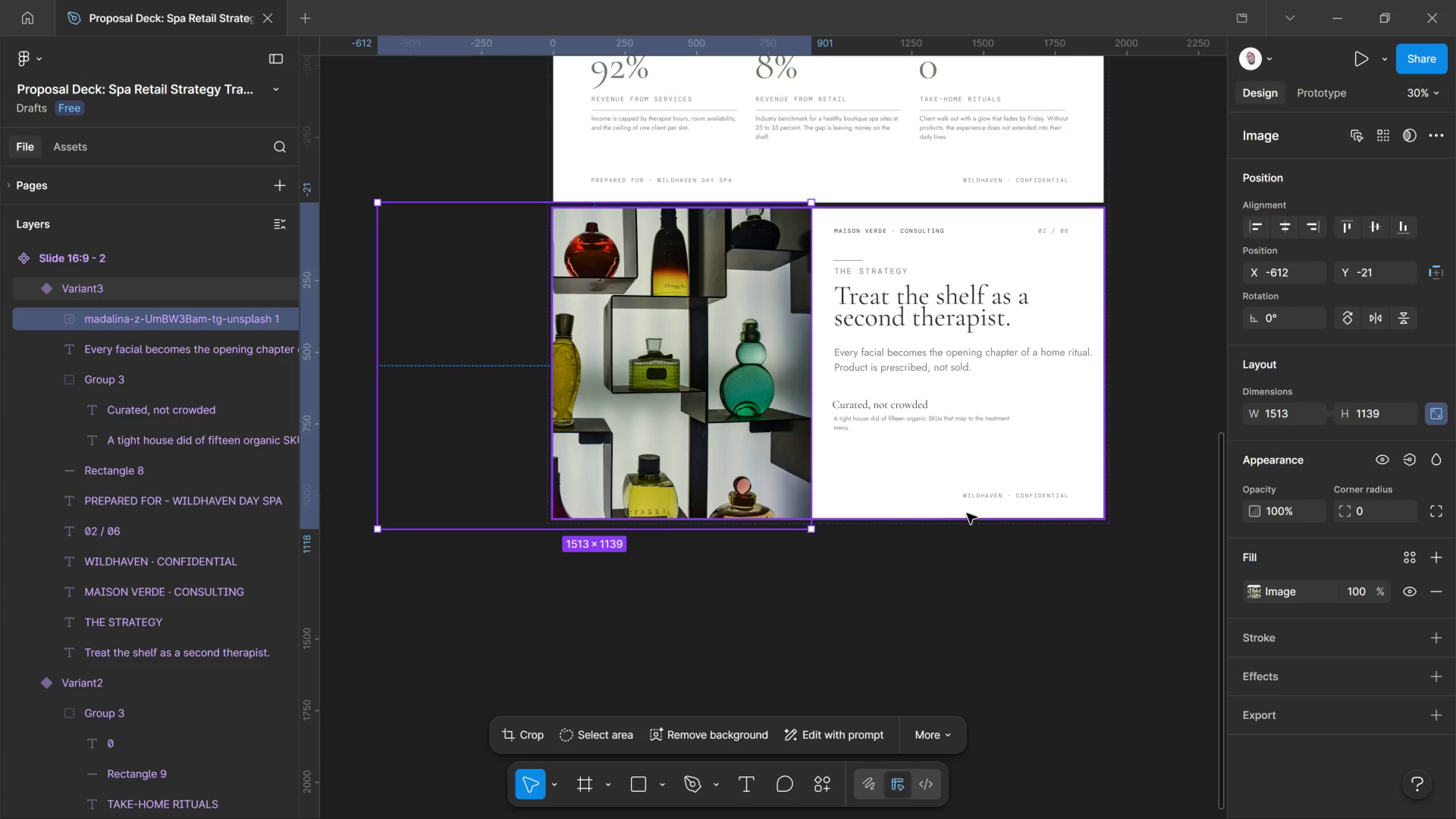 
wait(56.18)
 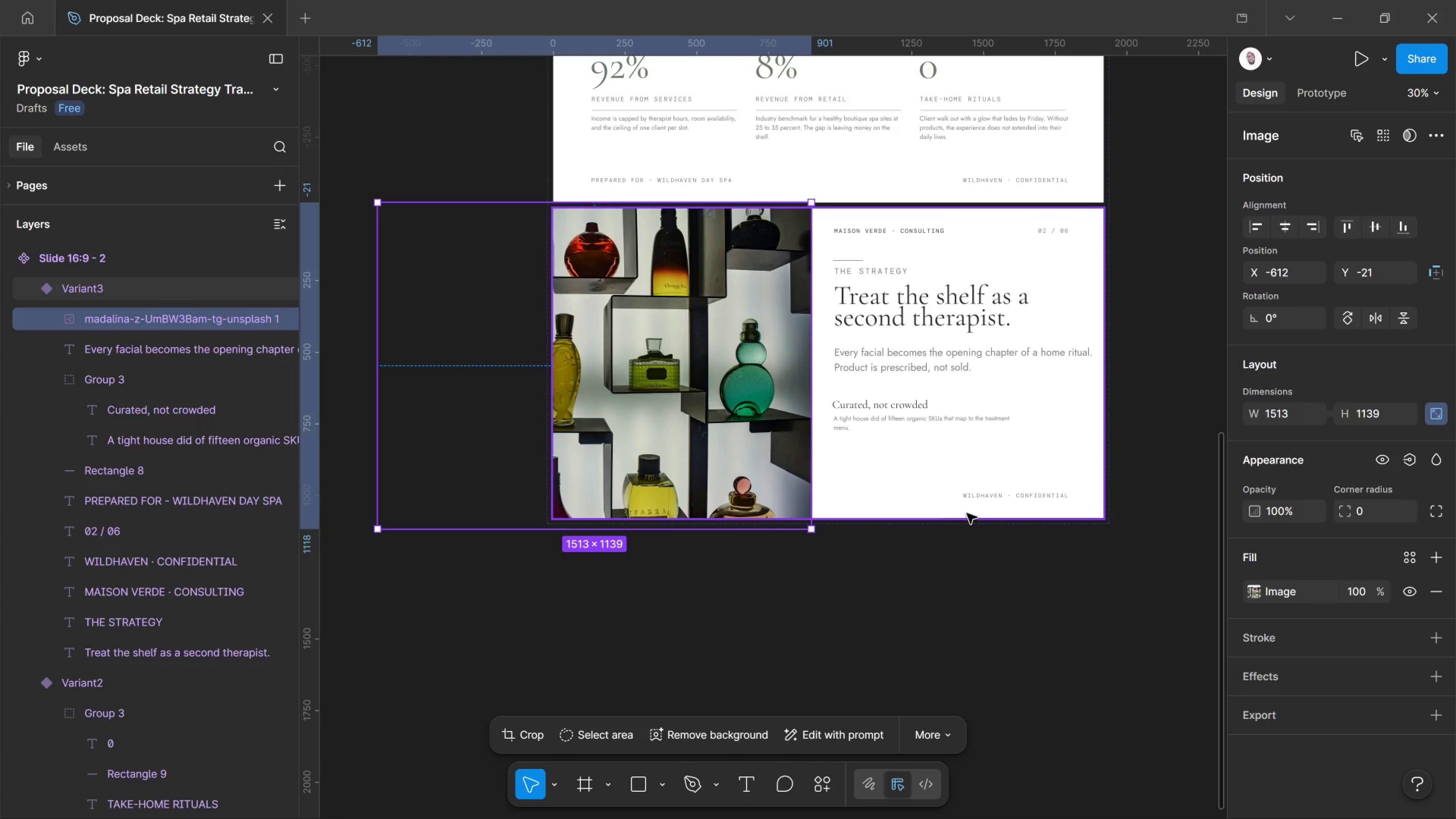 
mouse_move([1296, 820])
 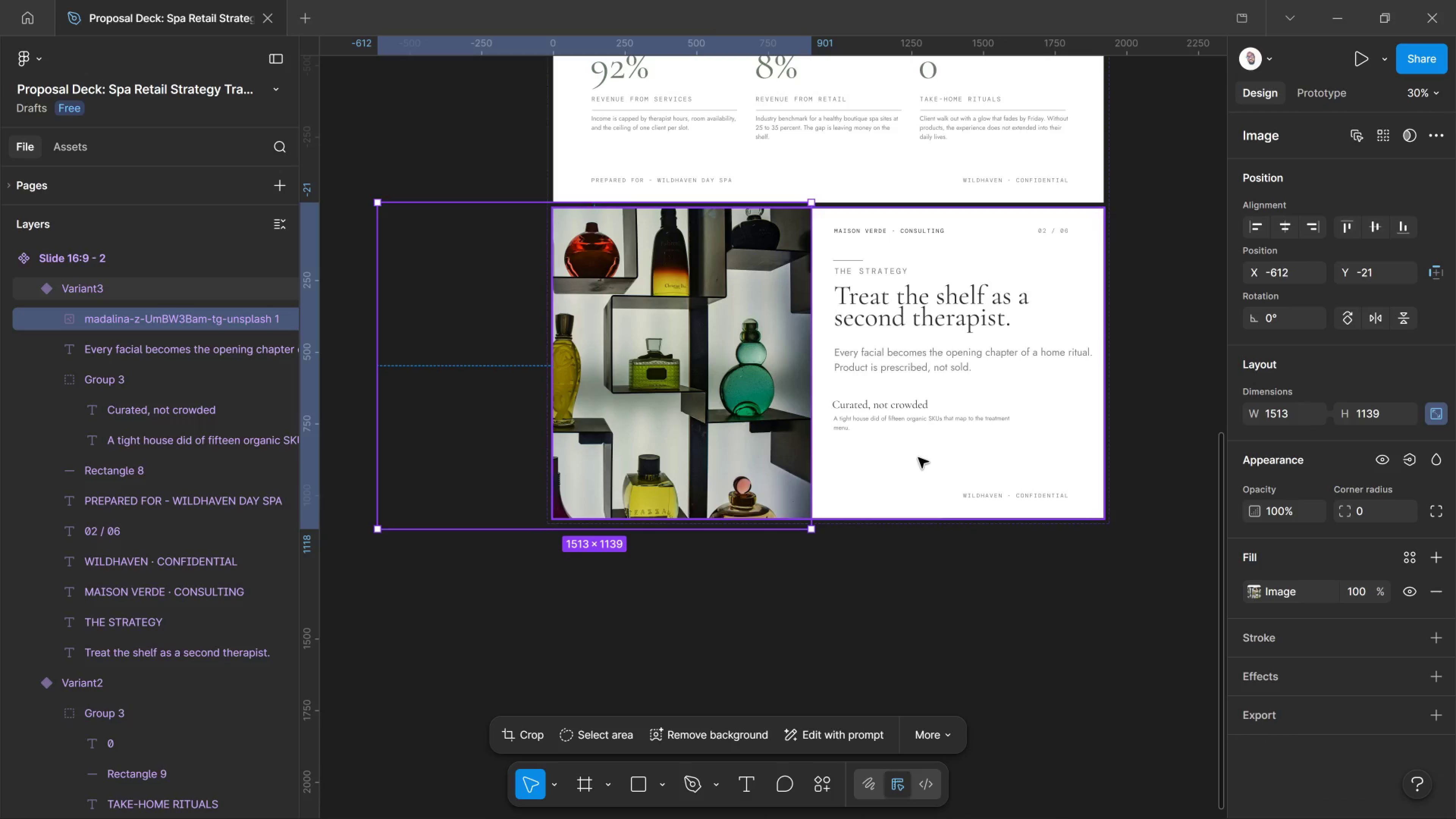 
hold_key(key=ControlLeft, duration=1.06)
scroll: coordinate [937, 444], scroll_direction: up, amount: 10.0
 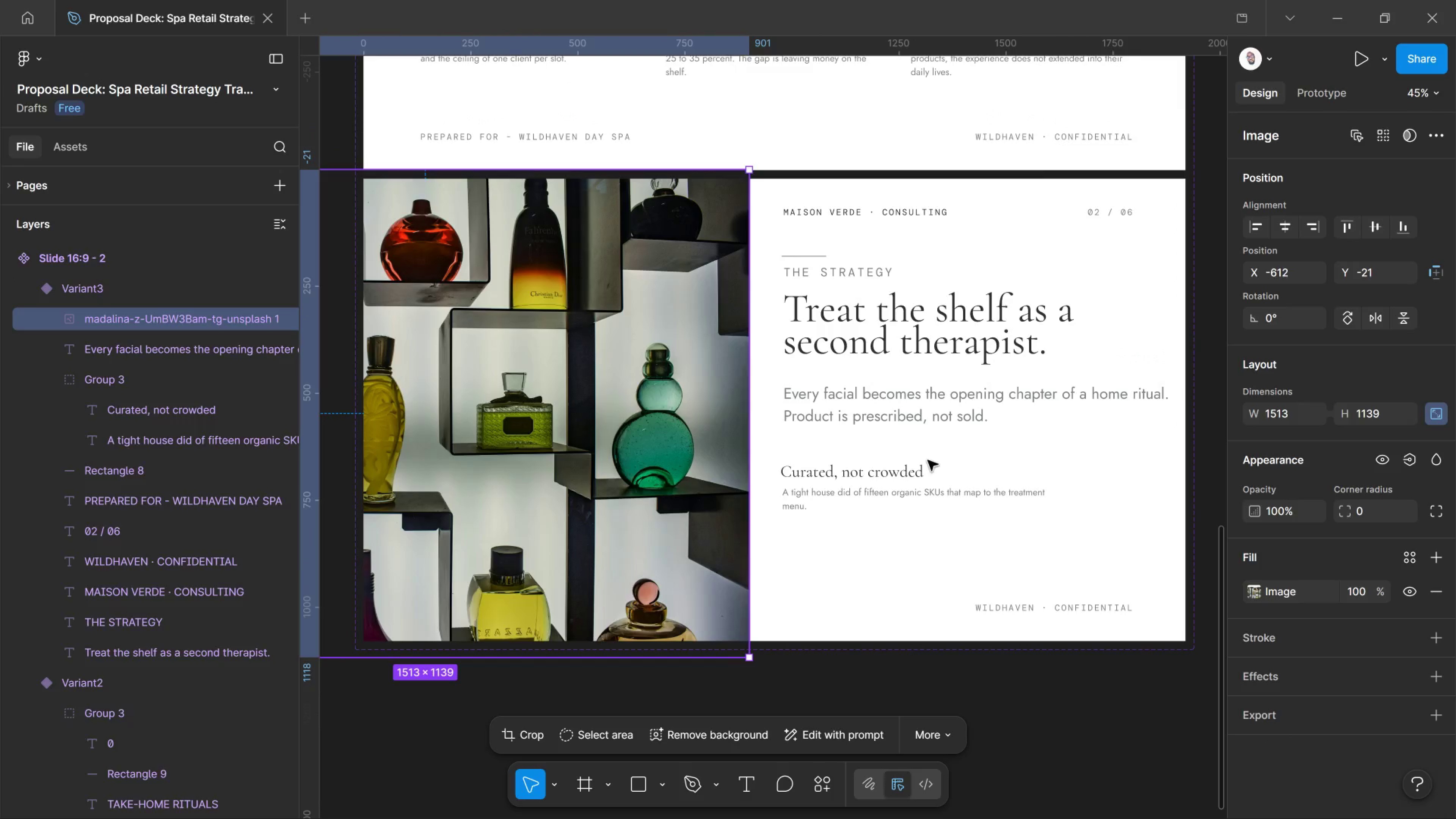 
hold_key(key=ControlLeft, duration=1.45)
scroll: coordinate [851, 477], scroll_direction: up, amount: 8.0
 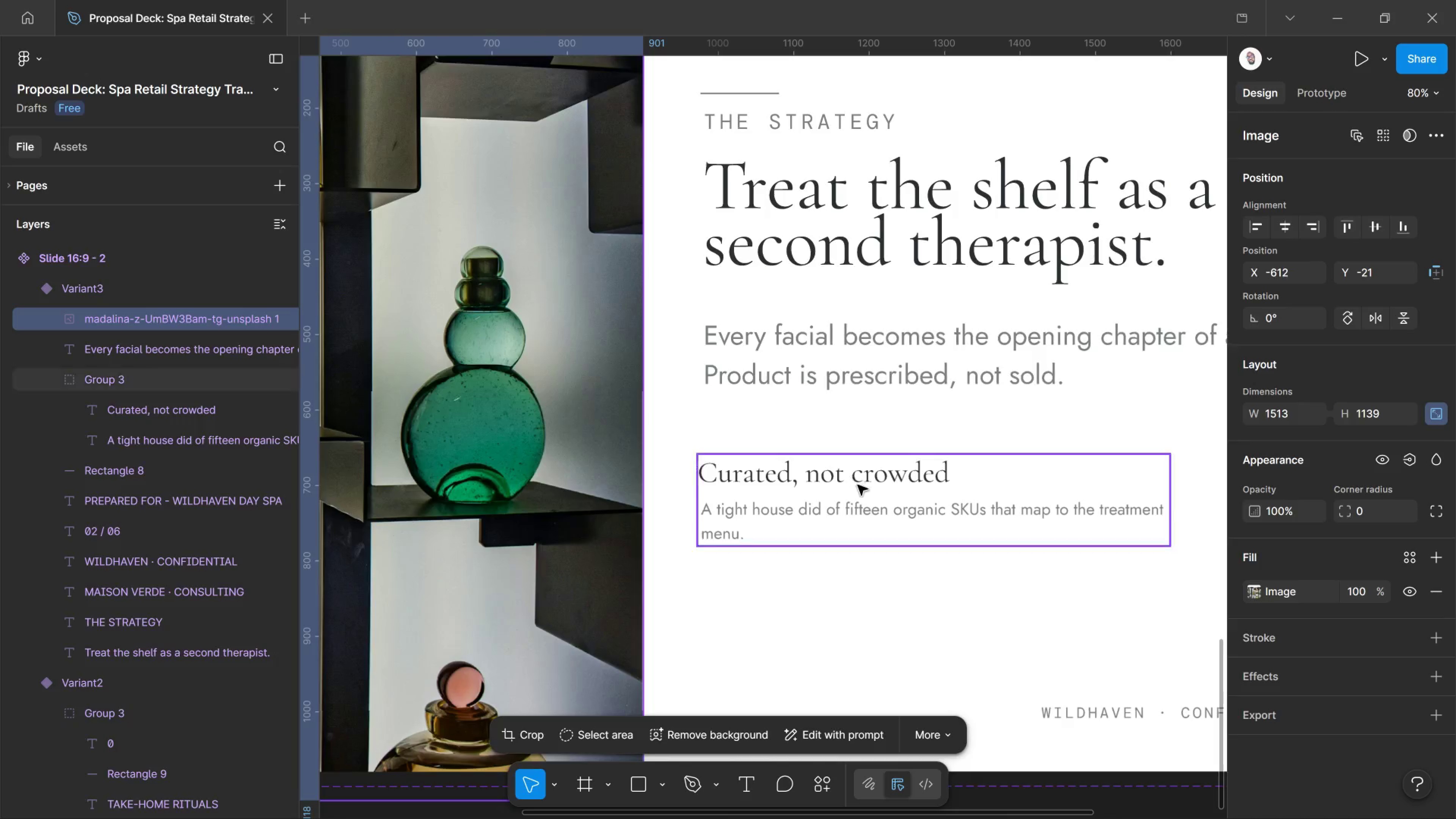 
scroll: coordinate [858, 485], scroll_direction: down, amount: 3.0
 